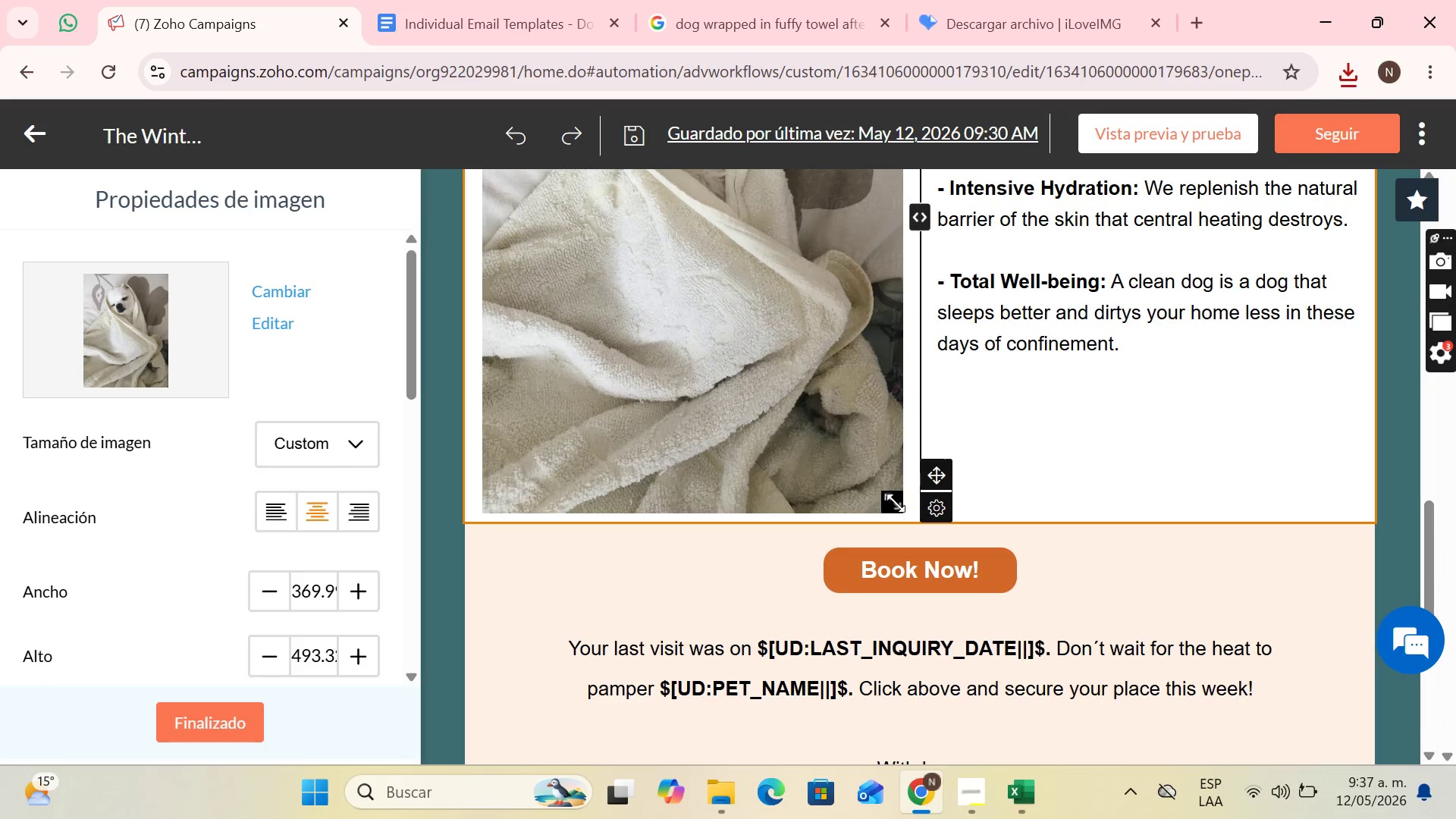 
left_click_drag(start_coordinate=[891, 503], to_coordinate=[850, 406])
 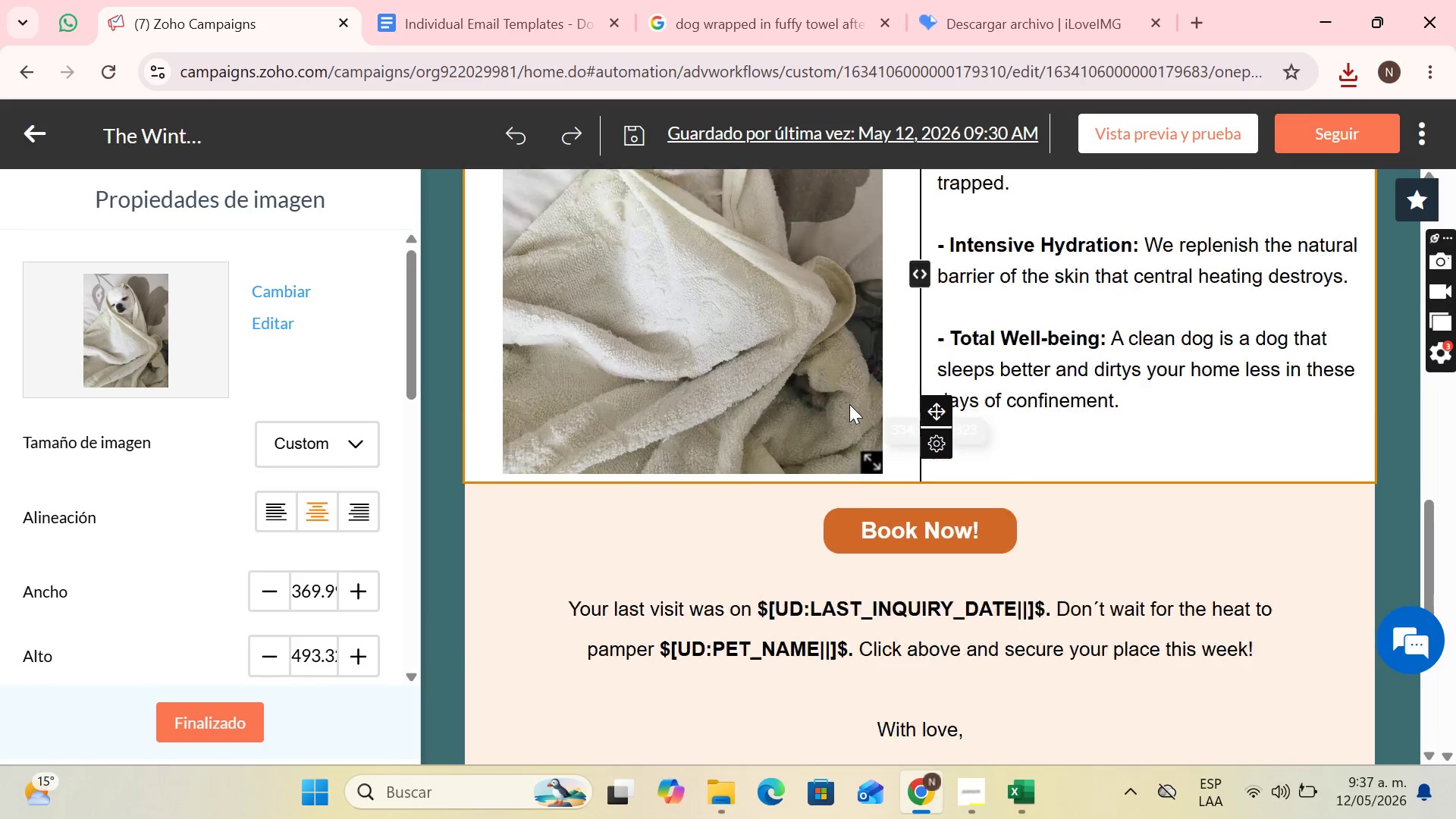 
scroll: coordinate [885, 501], scroll_direction: up, amount: 3.0
 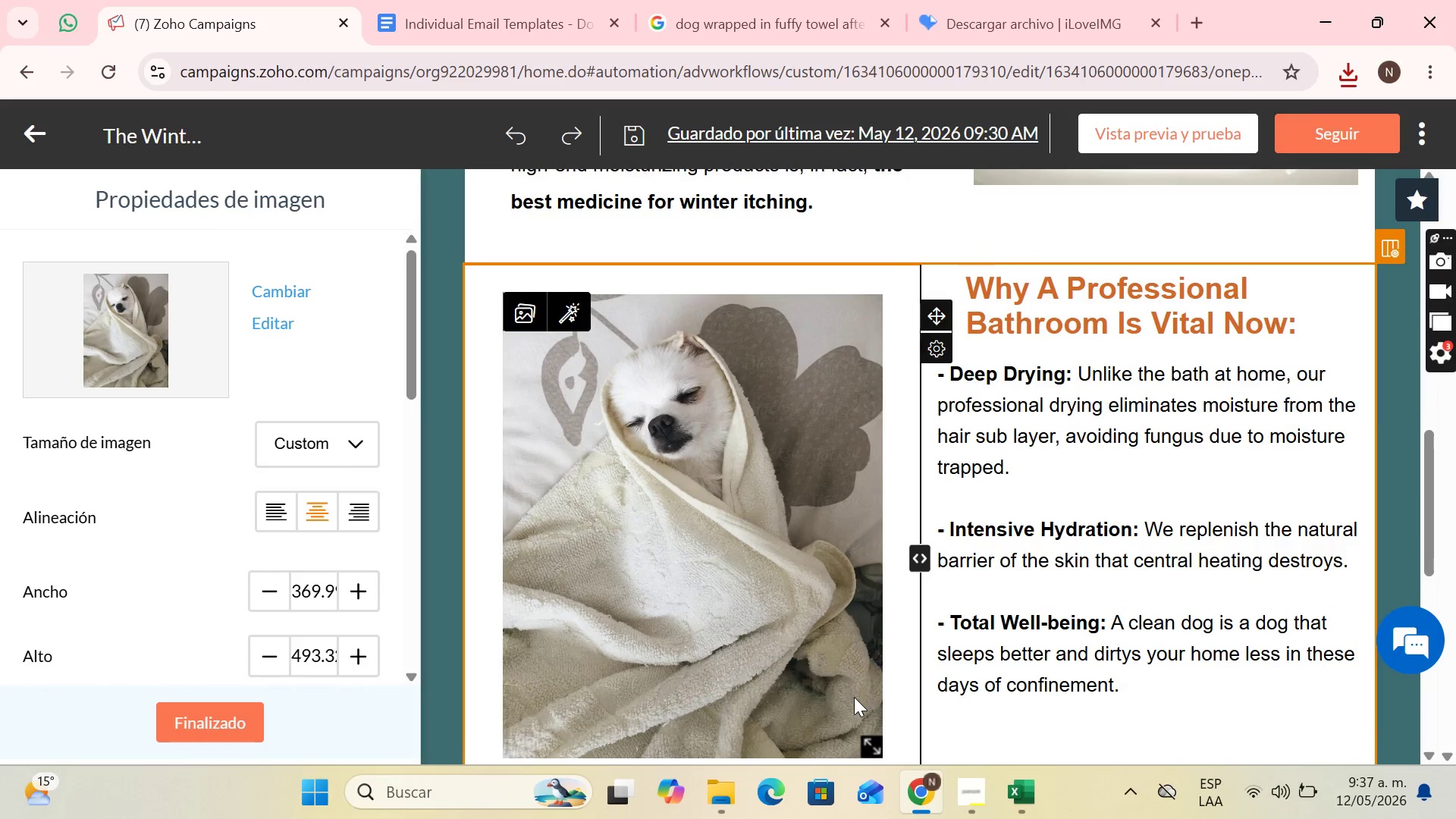 
scroll: coordinate [854, 697], scroll_direction: down, amount: 1.0
 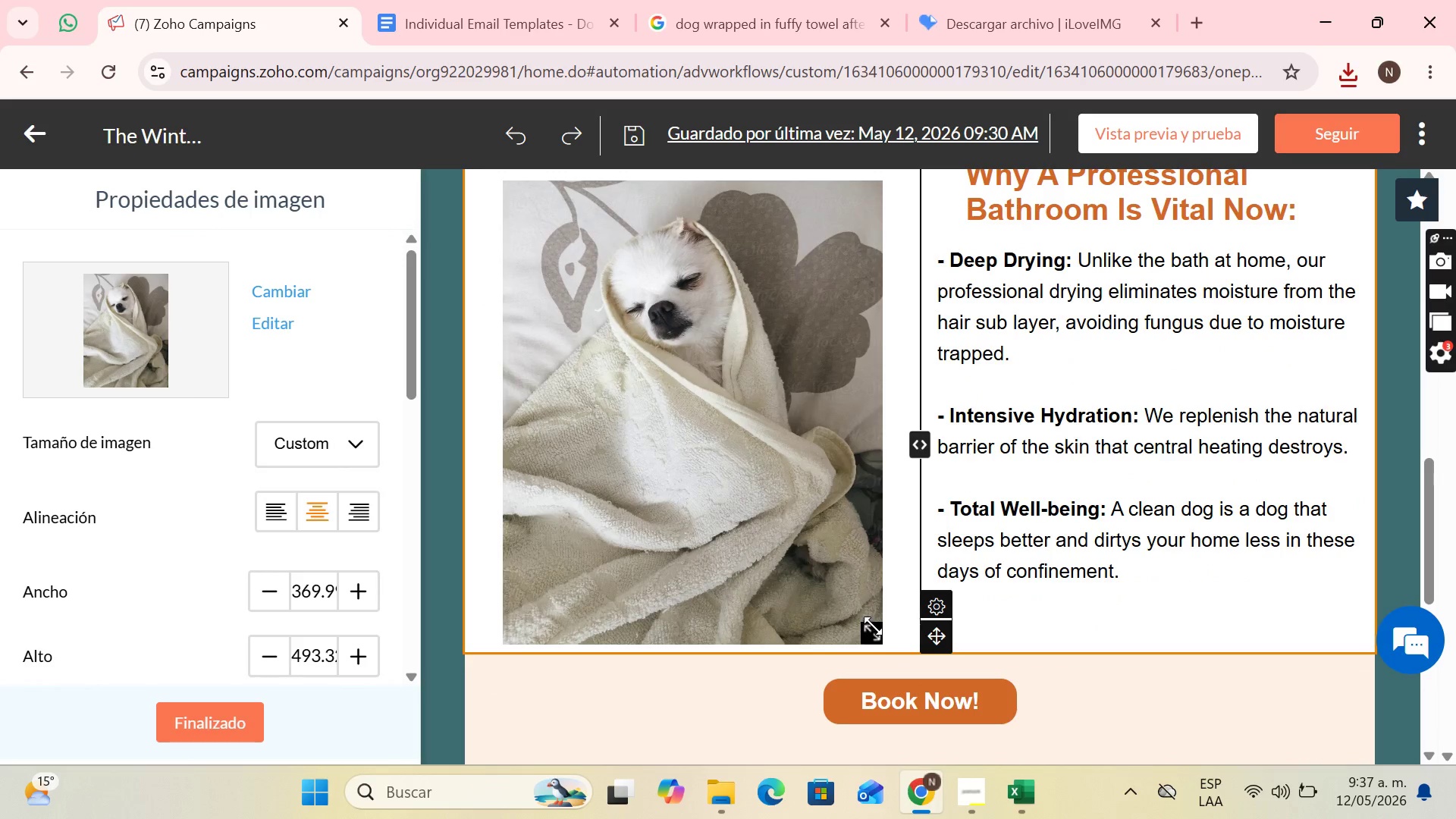 
left_click_drag(start_coordinate=[873, 626], to_coordinate=[853, 570])
 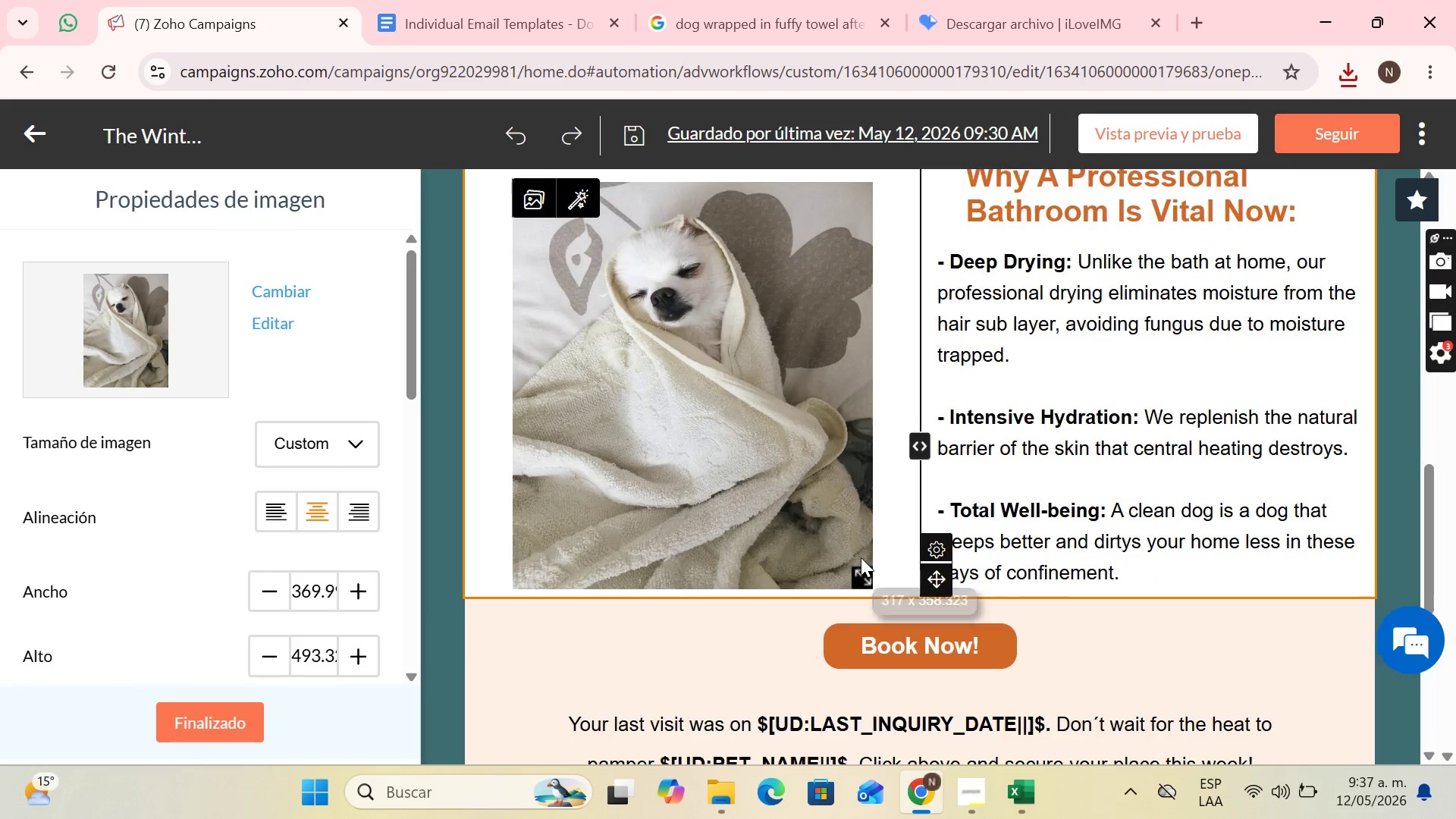 
scroll: coordinate [861, 557], scroll_direction: up, amount: 2.0
 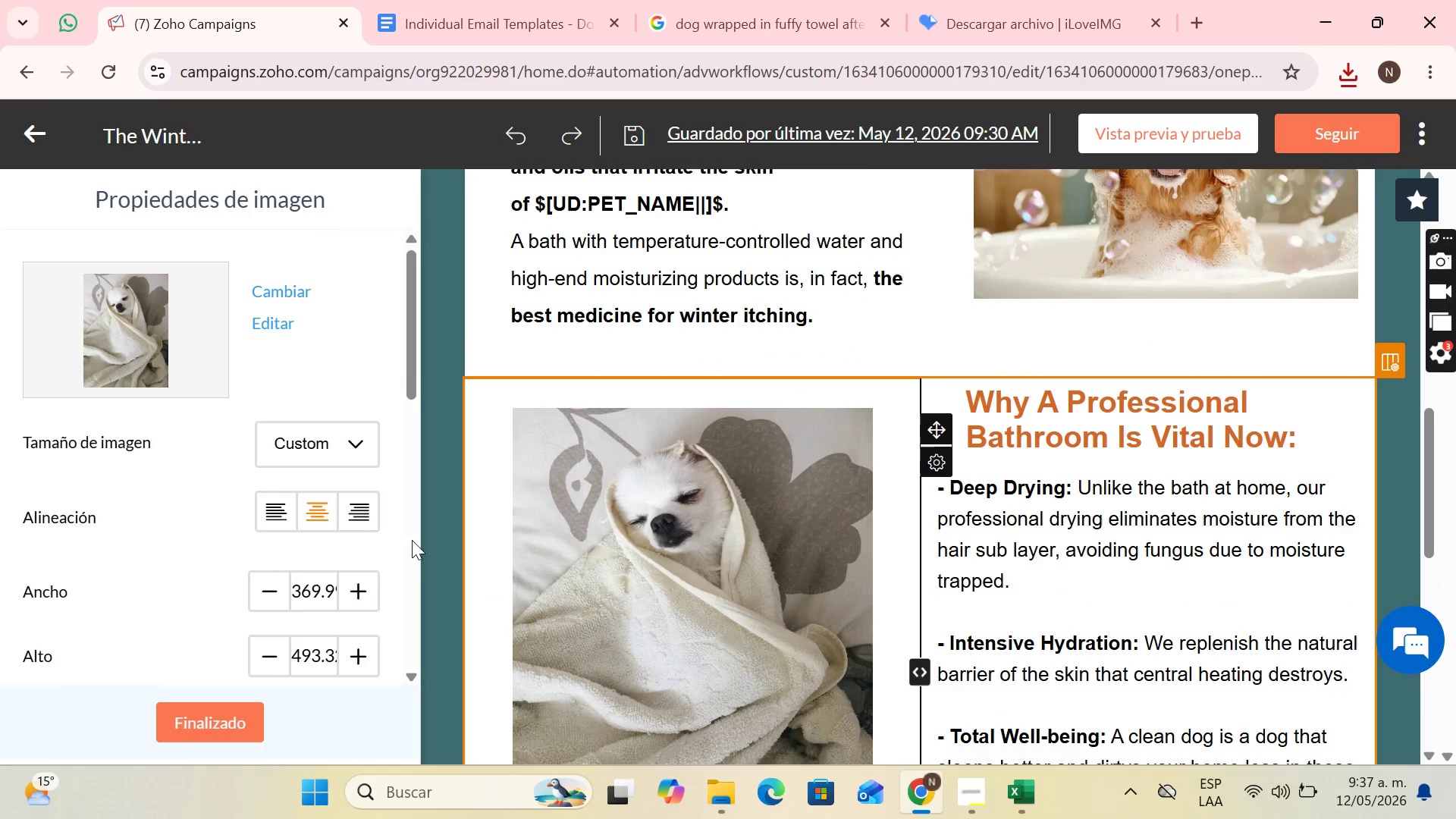 
scroll: coordinate [363, 507], scroll_direction: down, amount: 8.0
 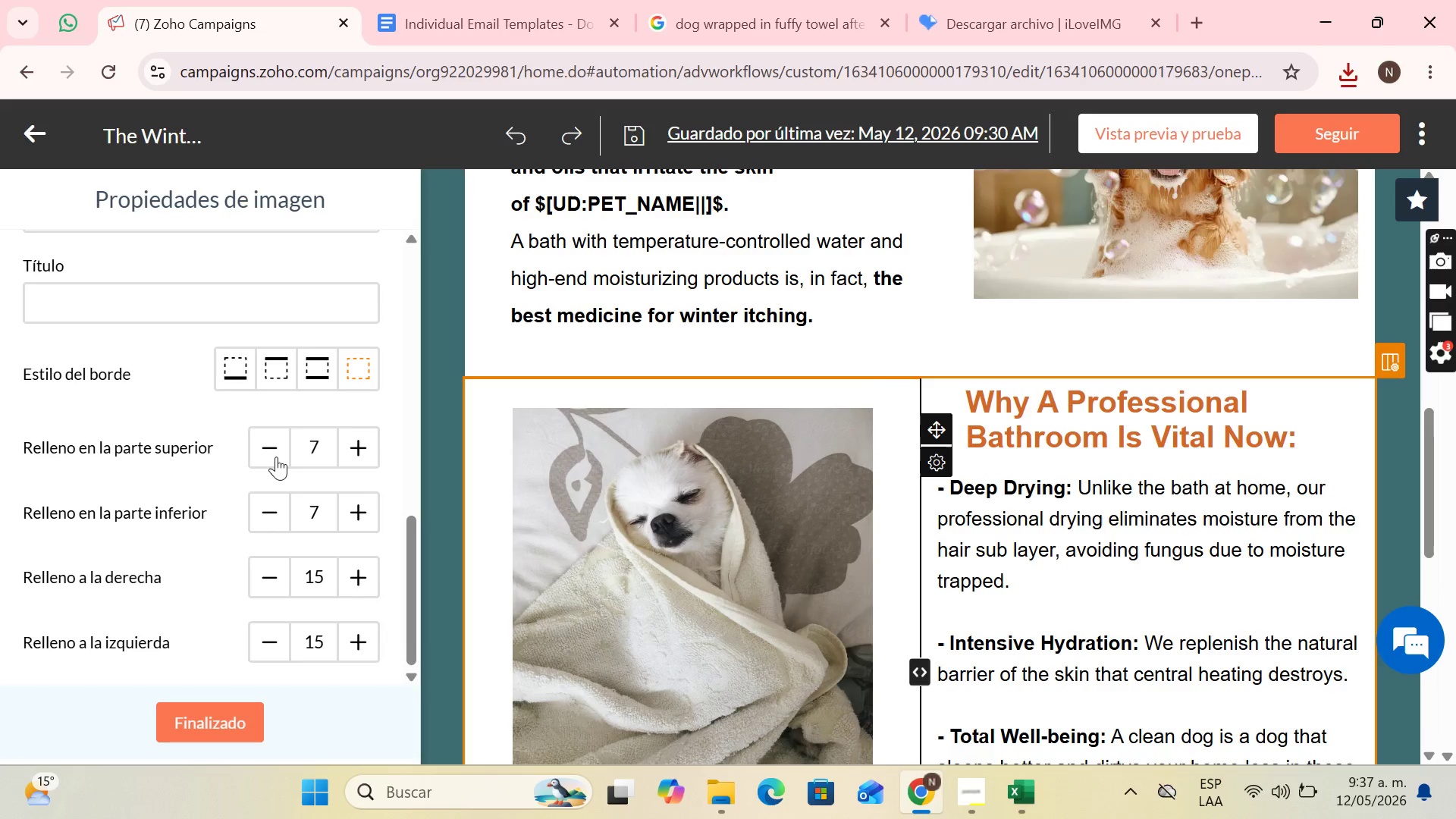 
double_click([276, 457])
 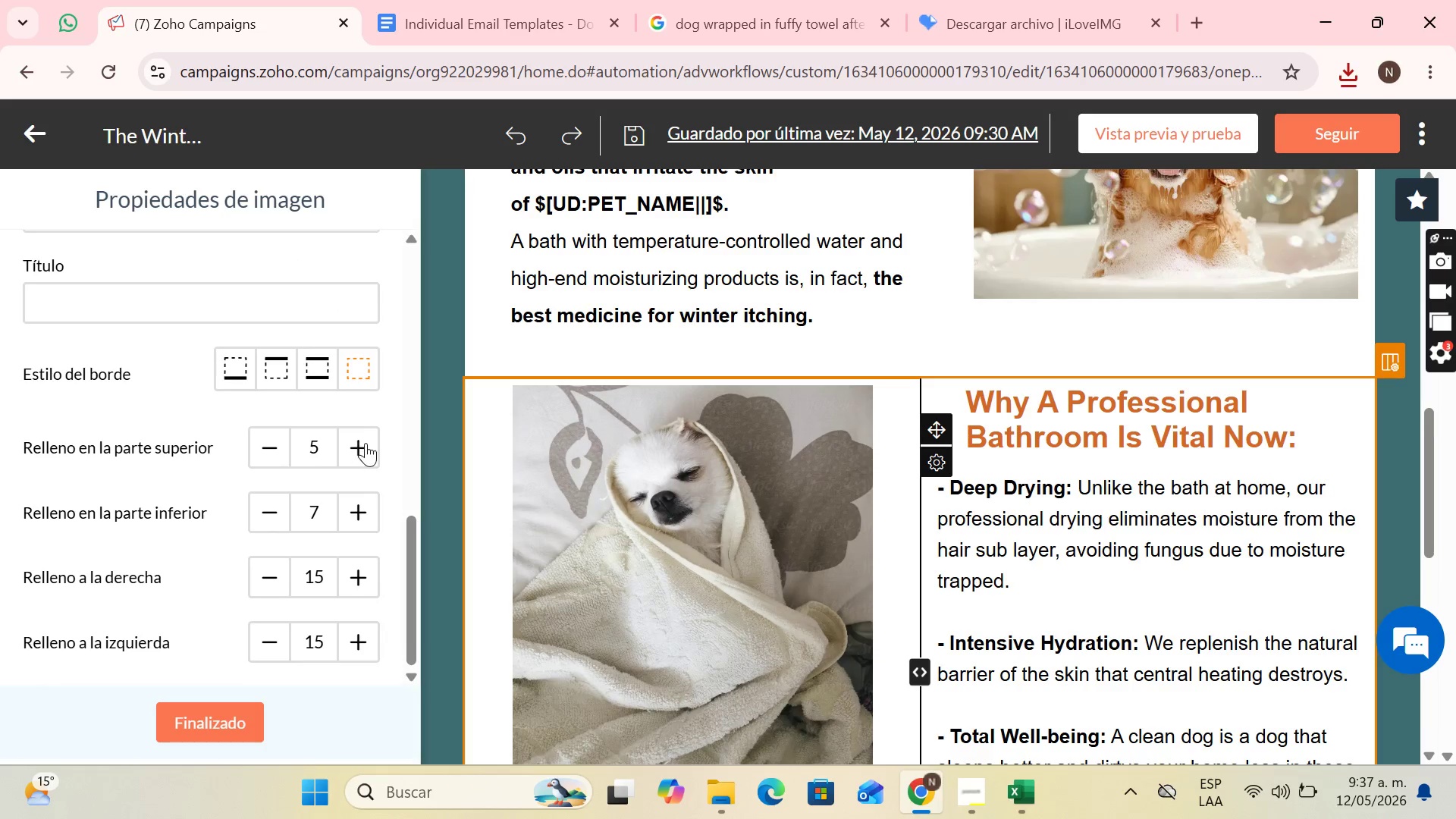 
double_click([366, 444])
 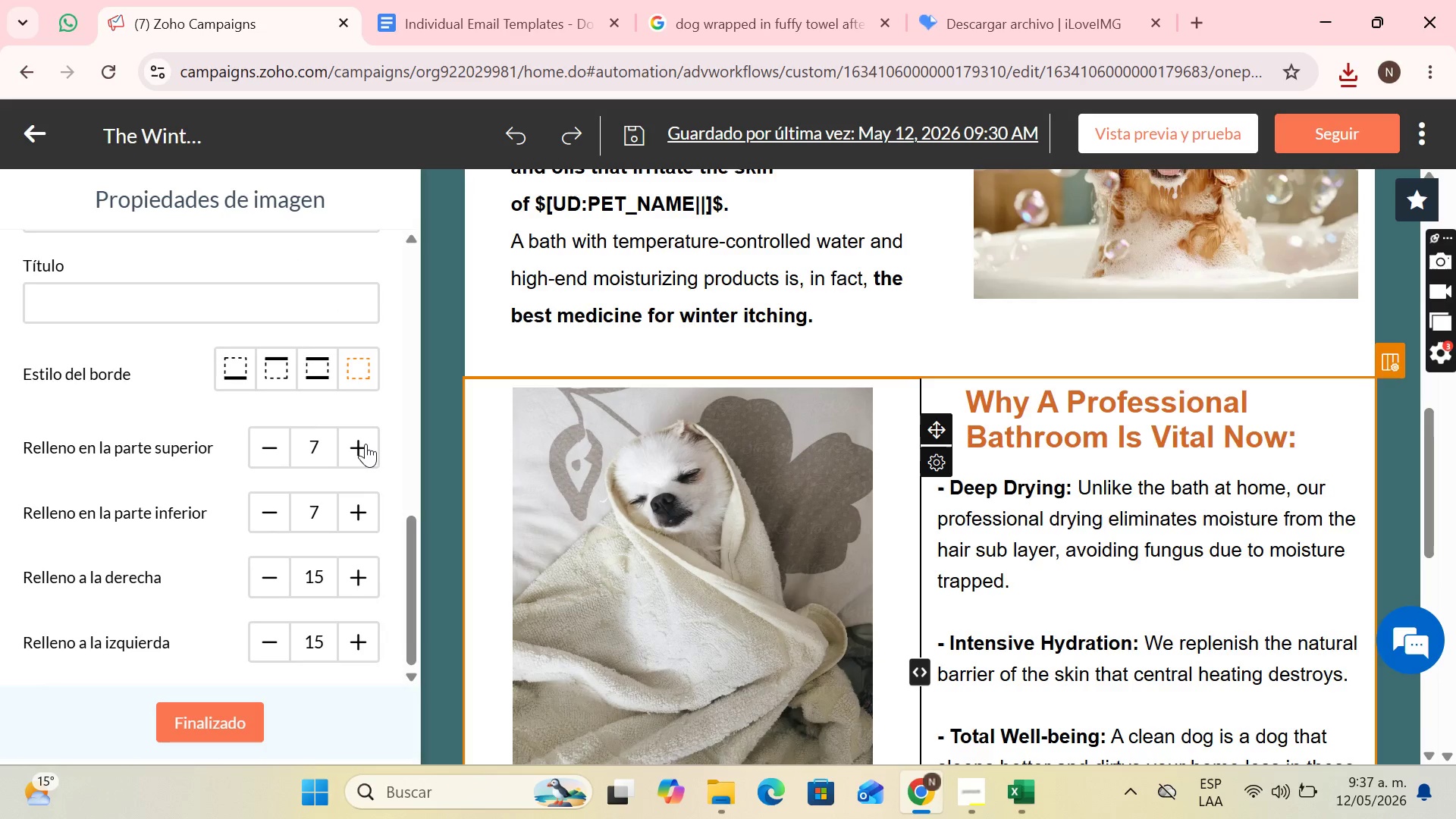 
triple_click([366, 444])
 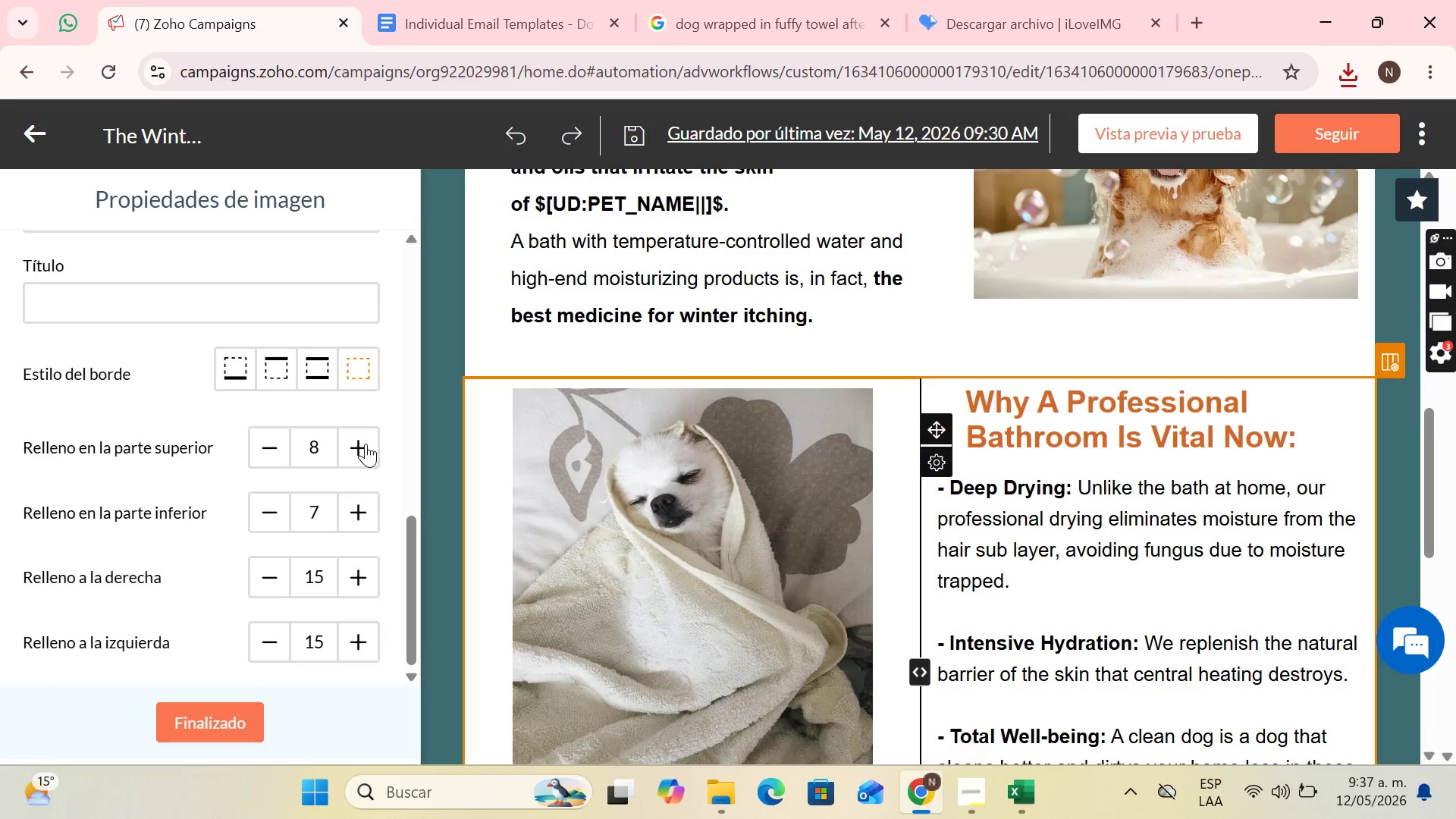 
triple_click([366, 444])
 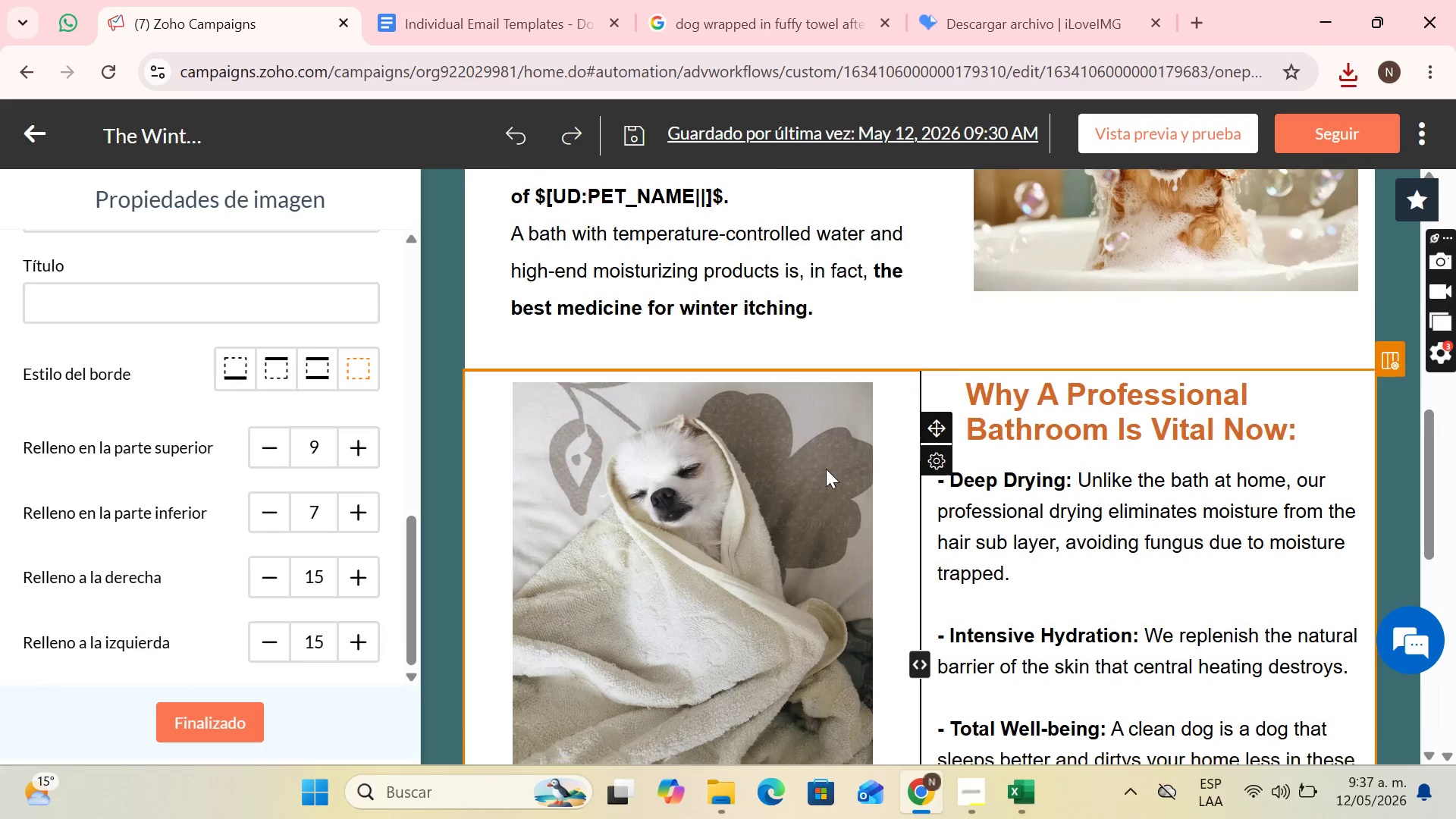 
scroll: coordinate [1111, 482], scroll_direction: none, amount: 0.0
 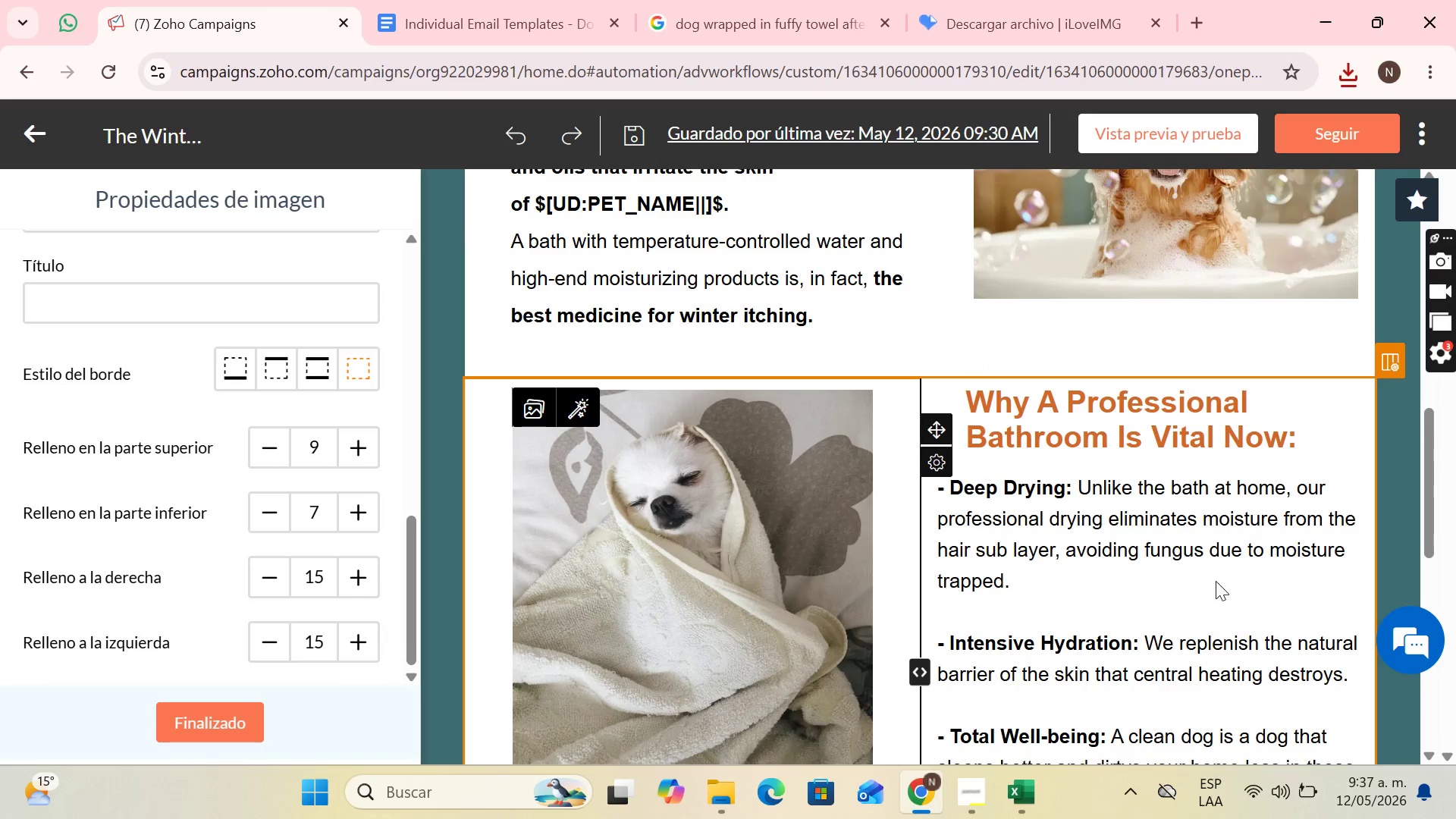 
scroll: coordinate [1263, 570], scroll_direction: down, amount: 2.0
 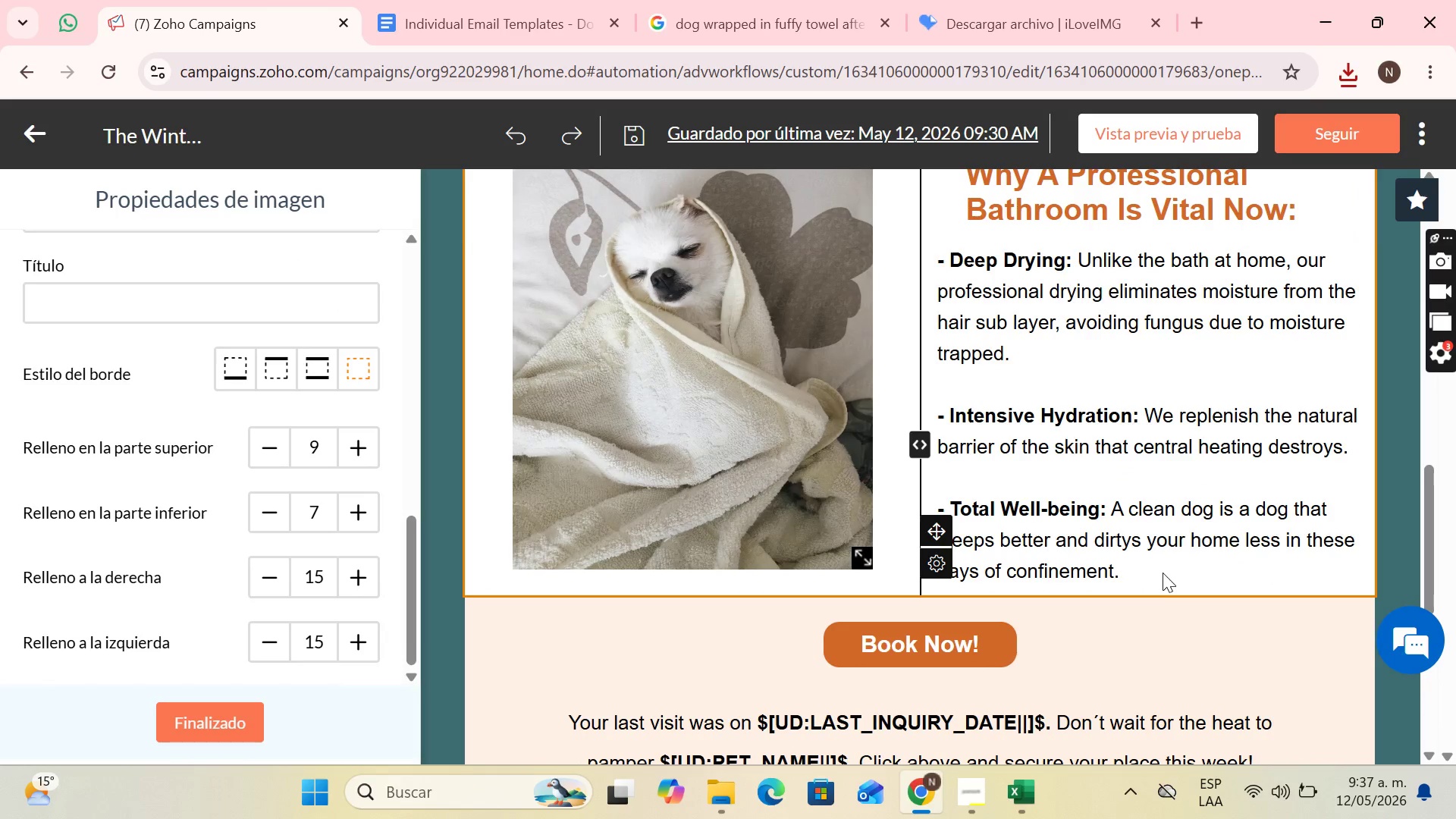 
scroll: coordinate [1156, 595], scroll_direction: up, amount: 12.0
 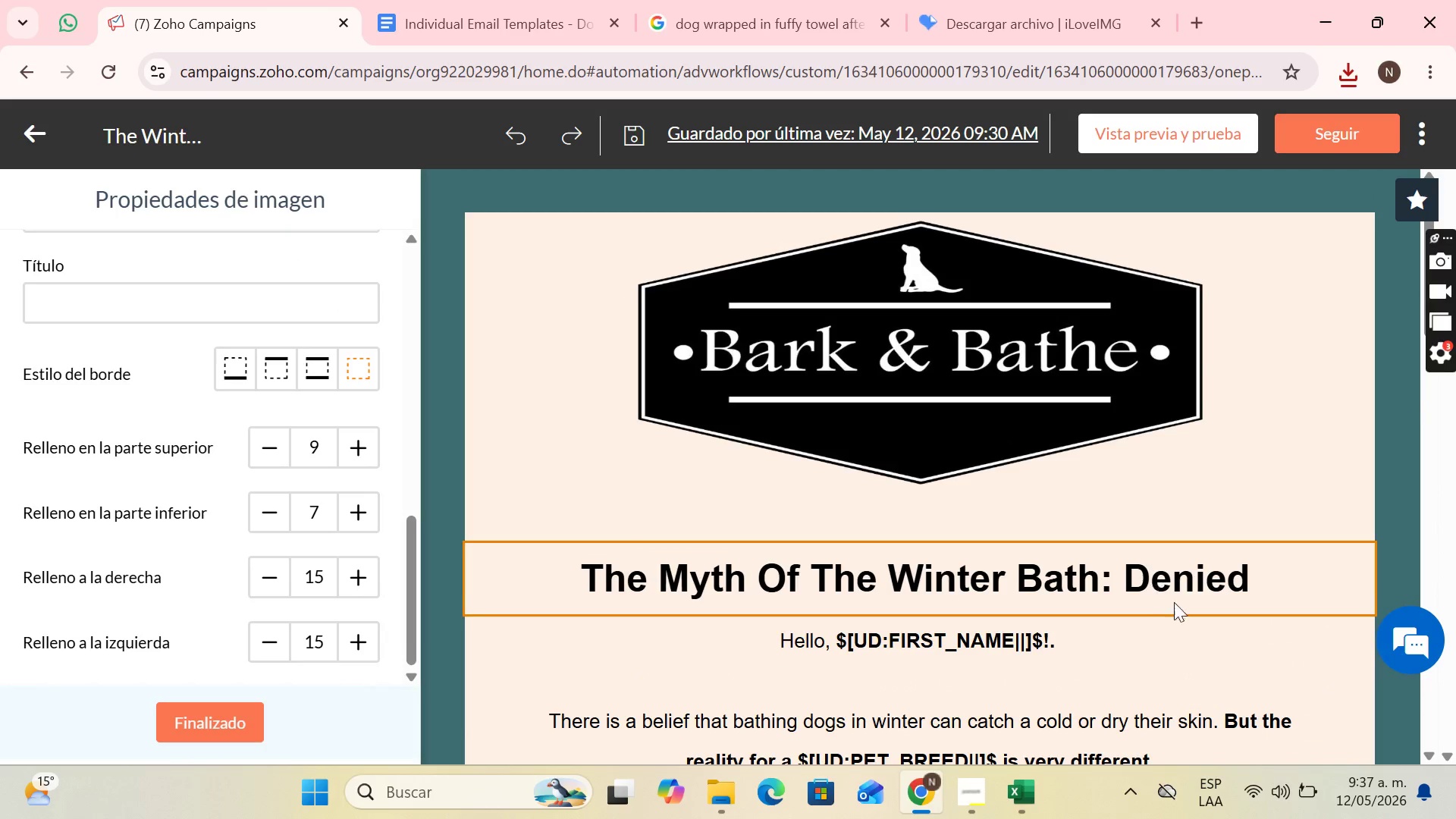 
scroll: coordinate [1209, 616], scroll_direction: down, amount: 20.0
 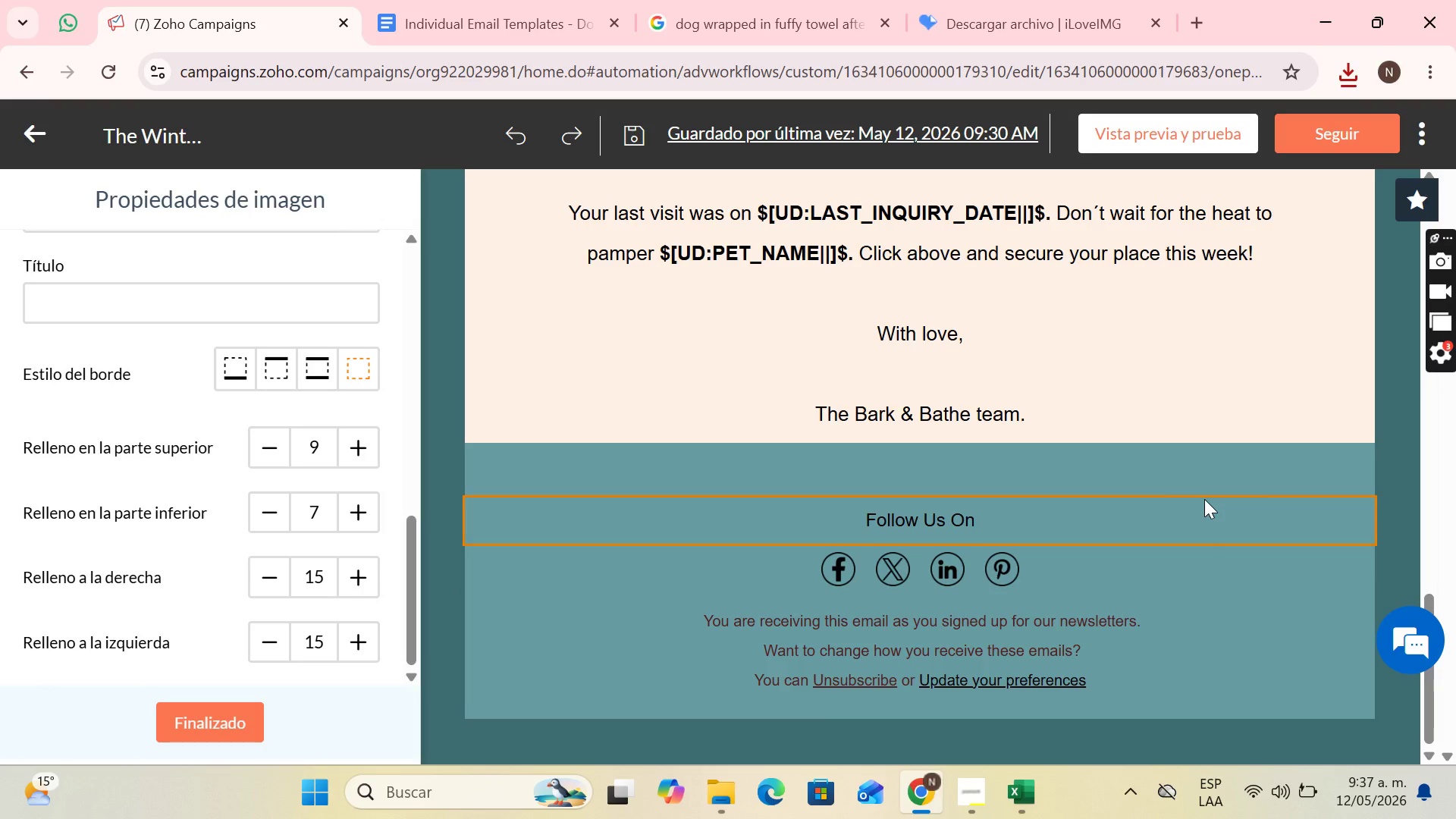 
wait(5.28)
 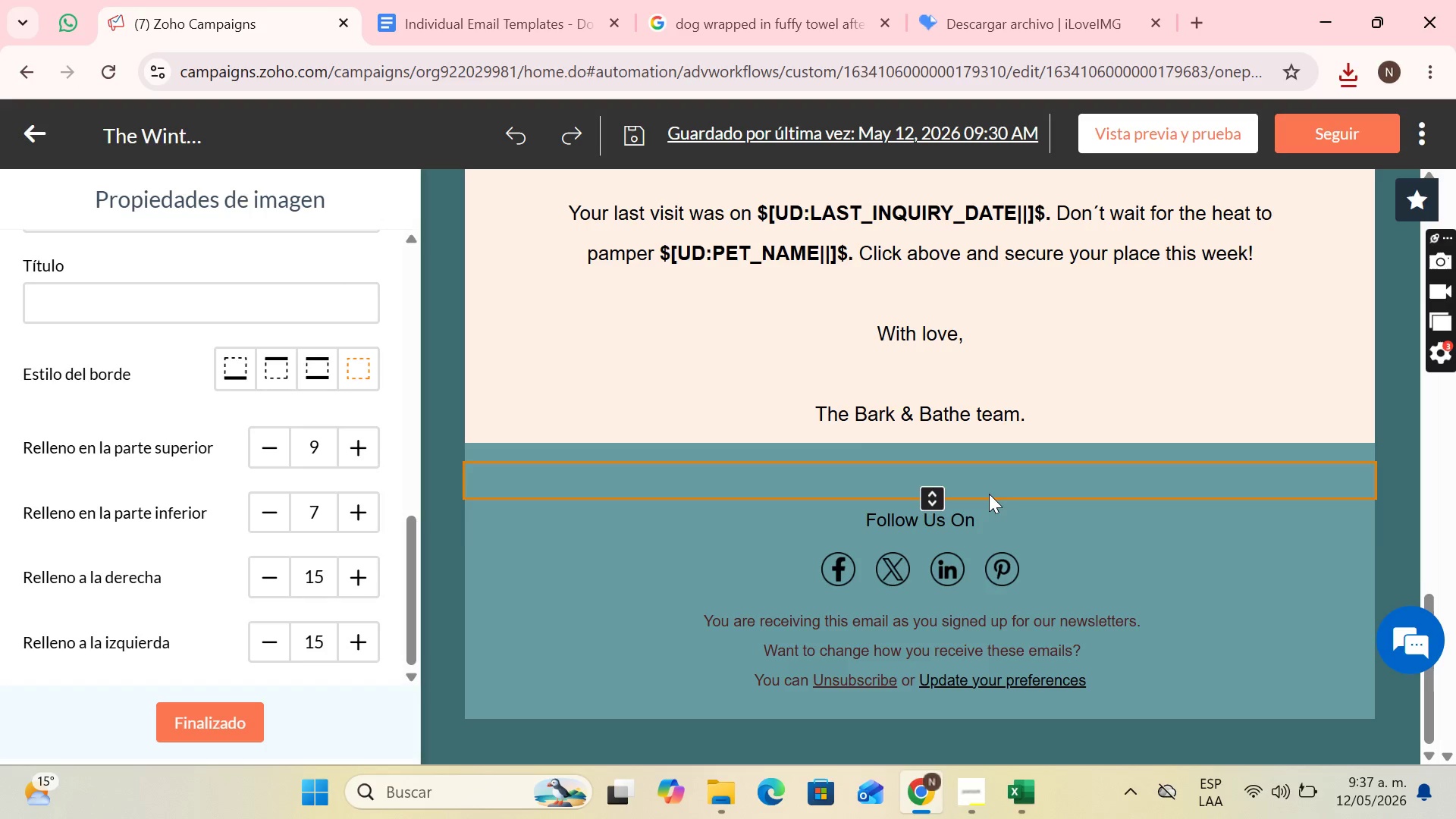 
scroll: coordinate [1353, 453], scroll_direction: up, amount: 20.0
 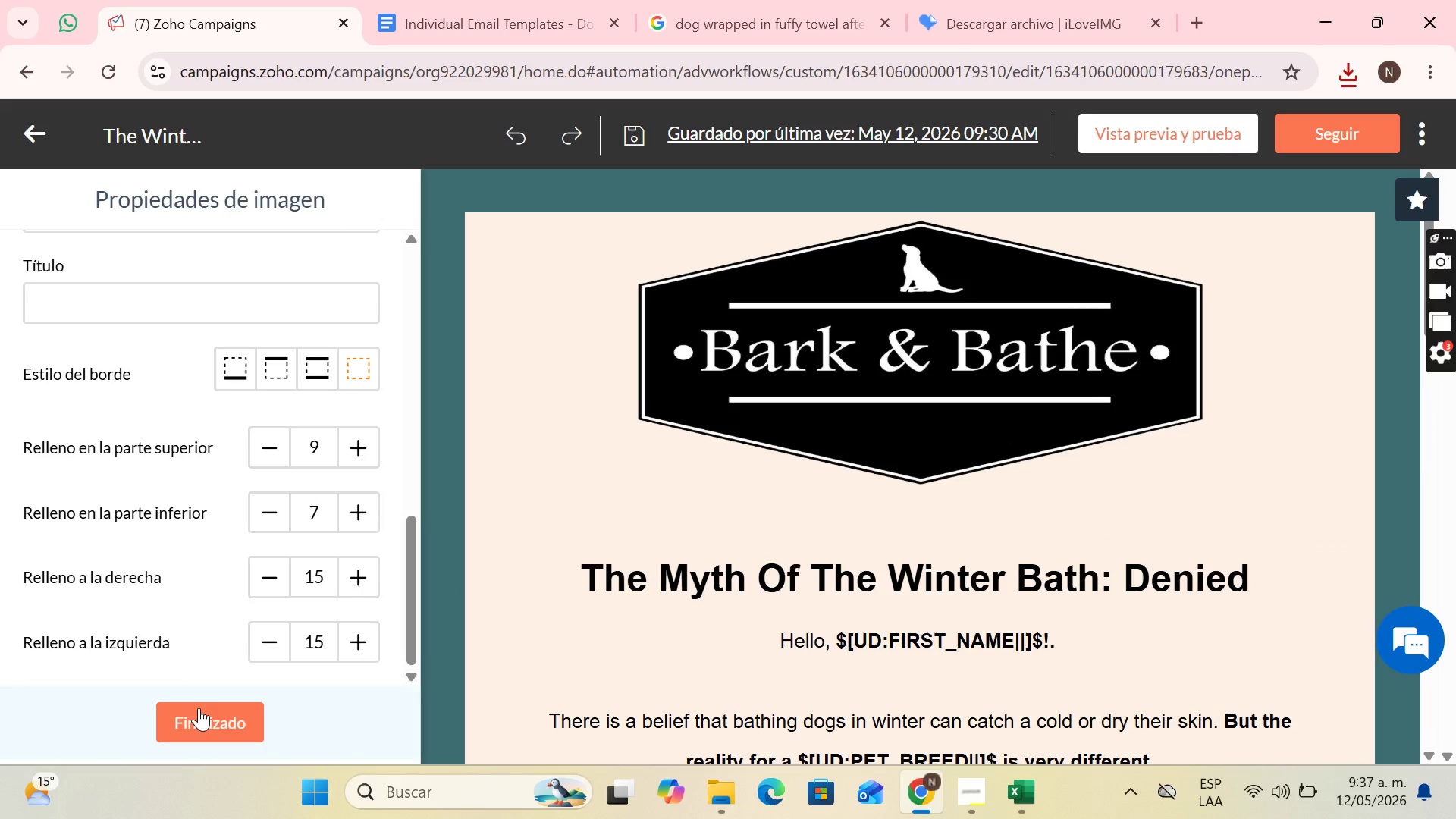 
left_click([204, 725])
 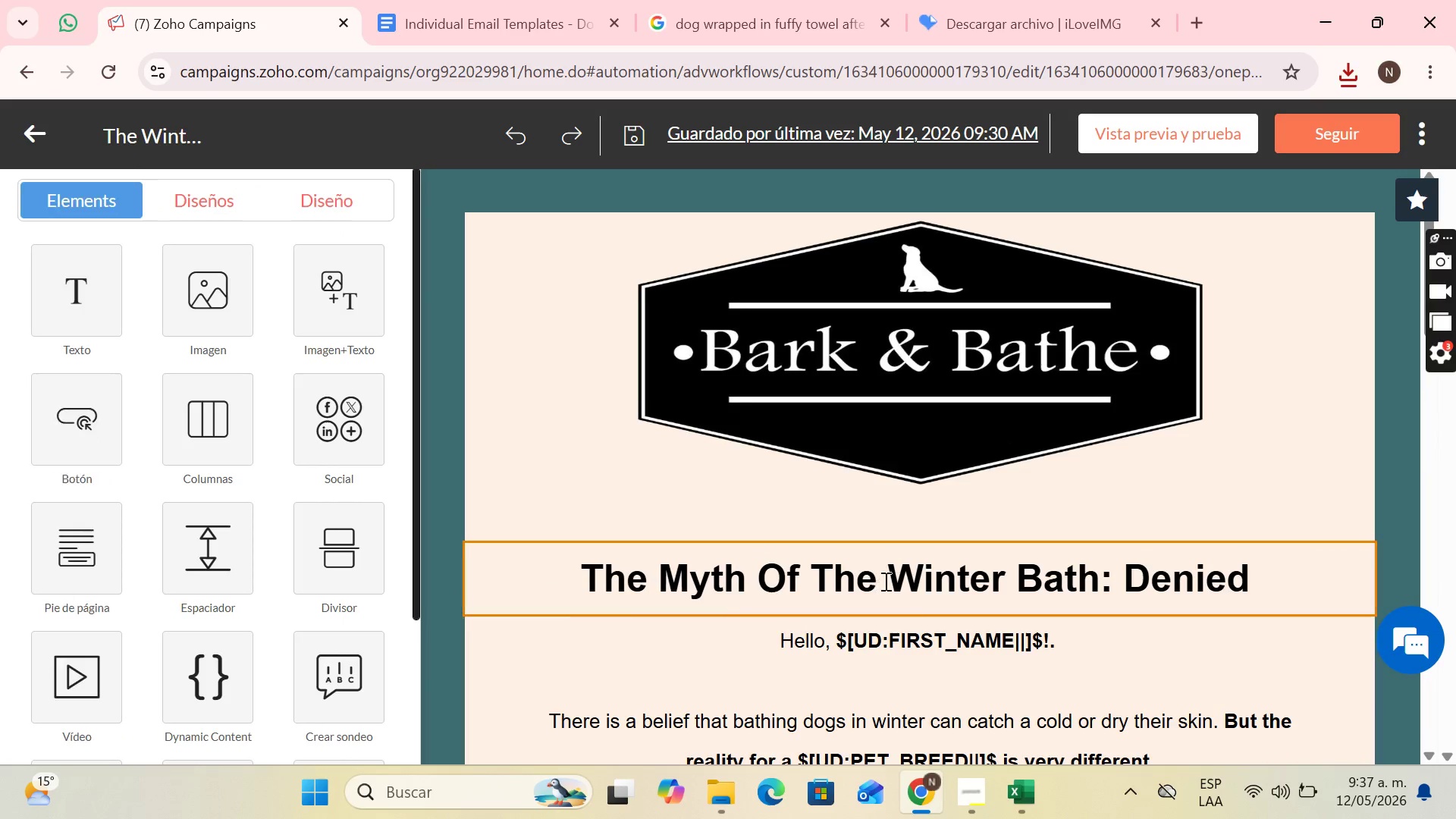 
scroll: coordinate [1181, 498], scroll_direction: down, amount: 15.0
 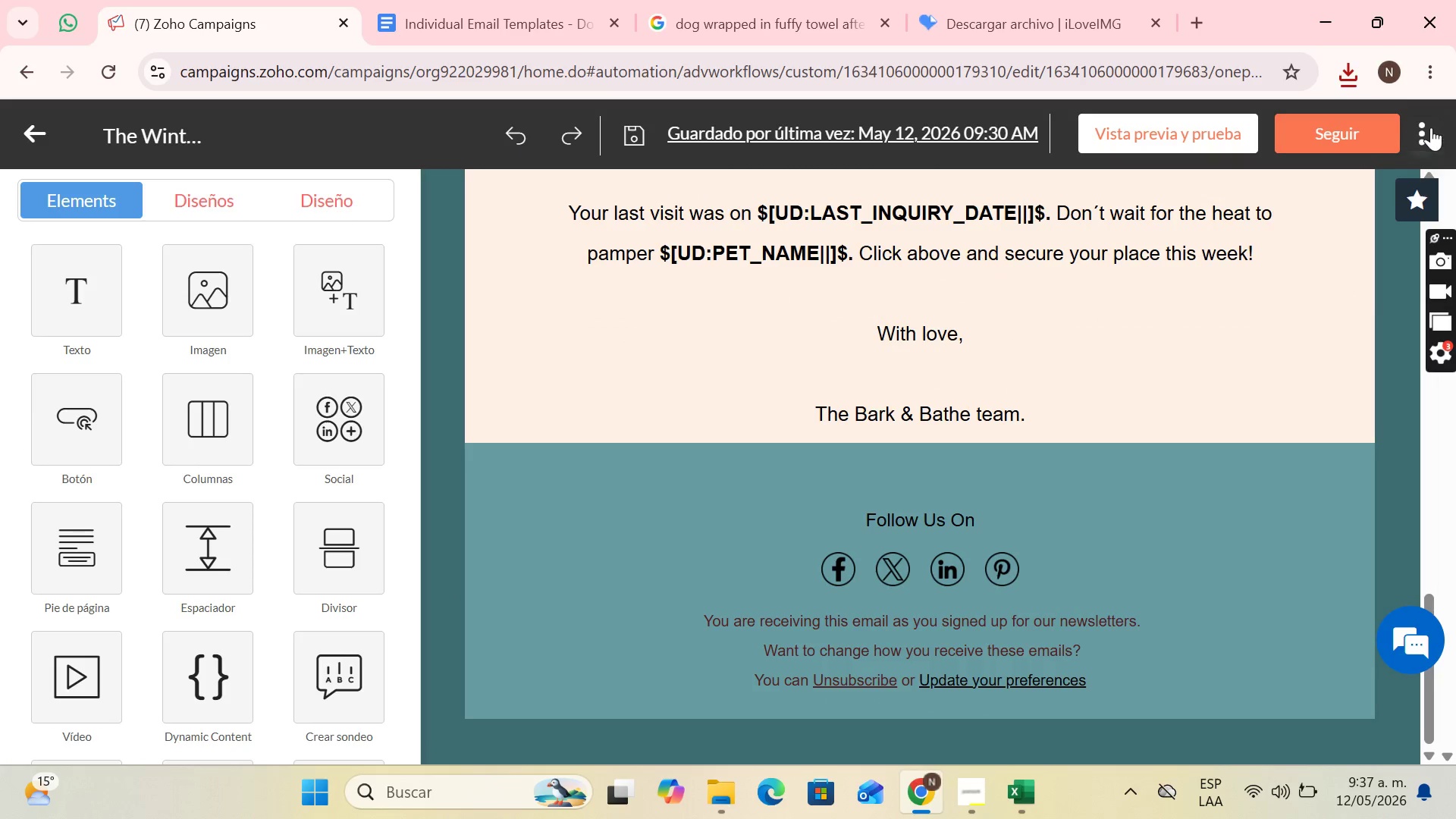 
left_click([1431, 127])
 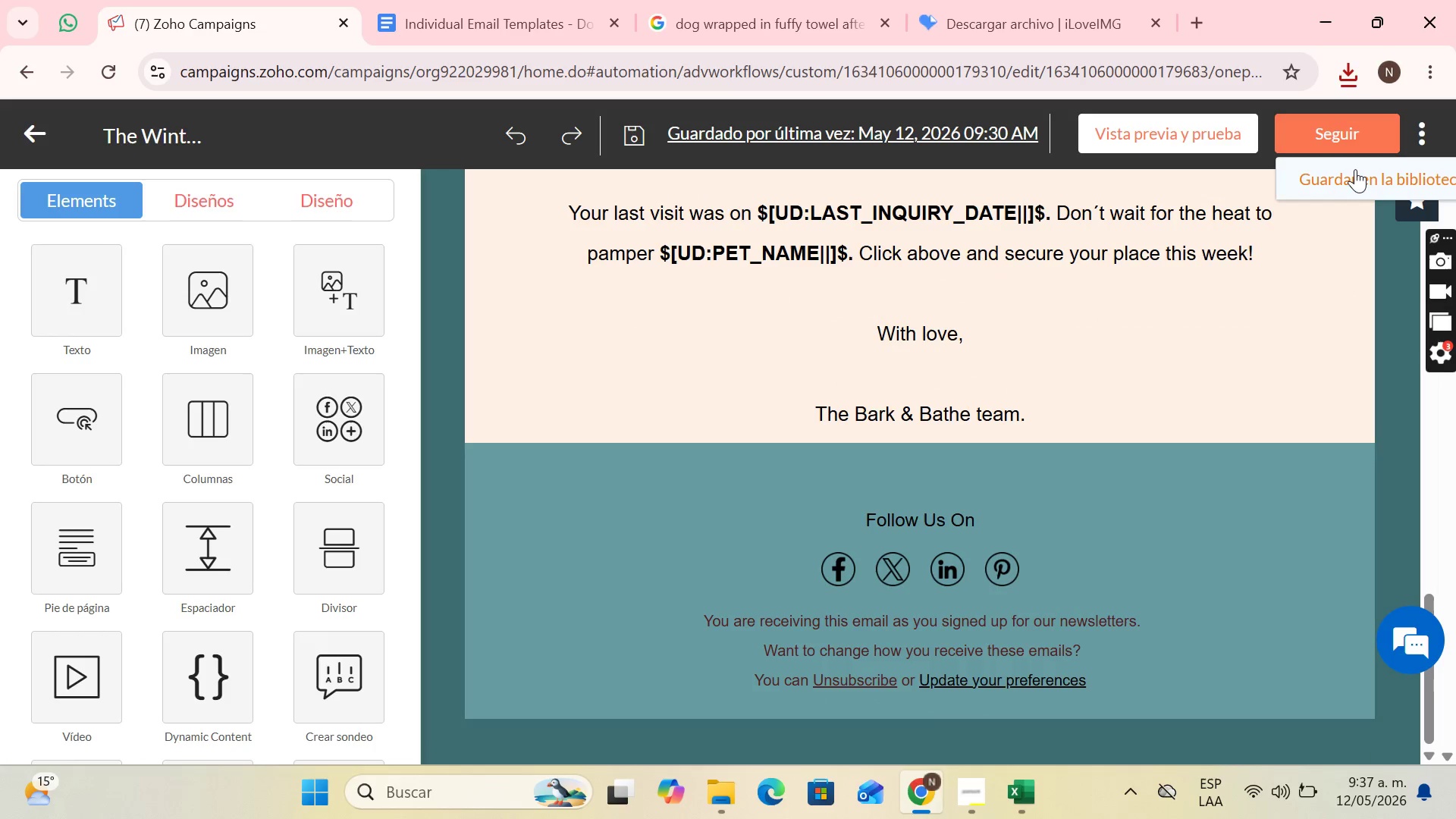 
left_click([1355, 169])
 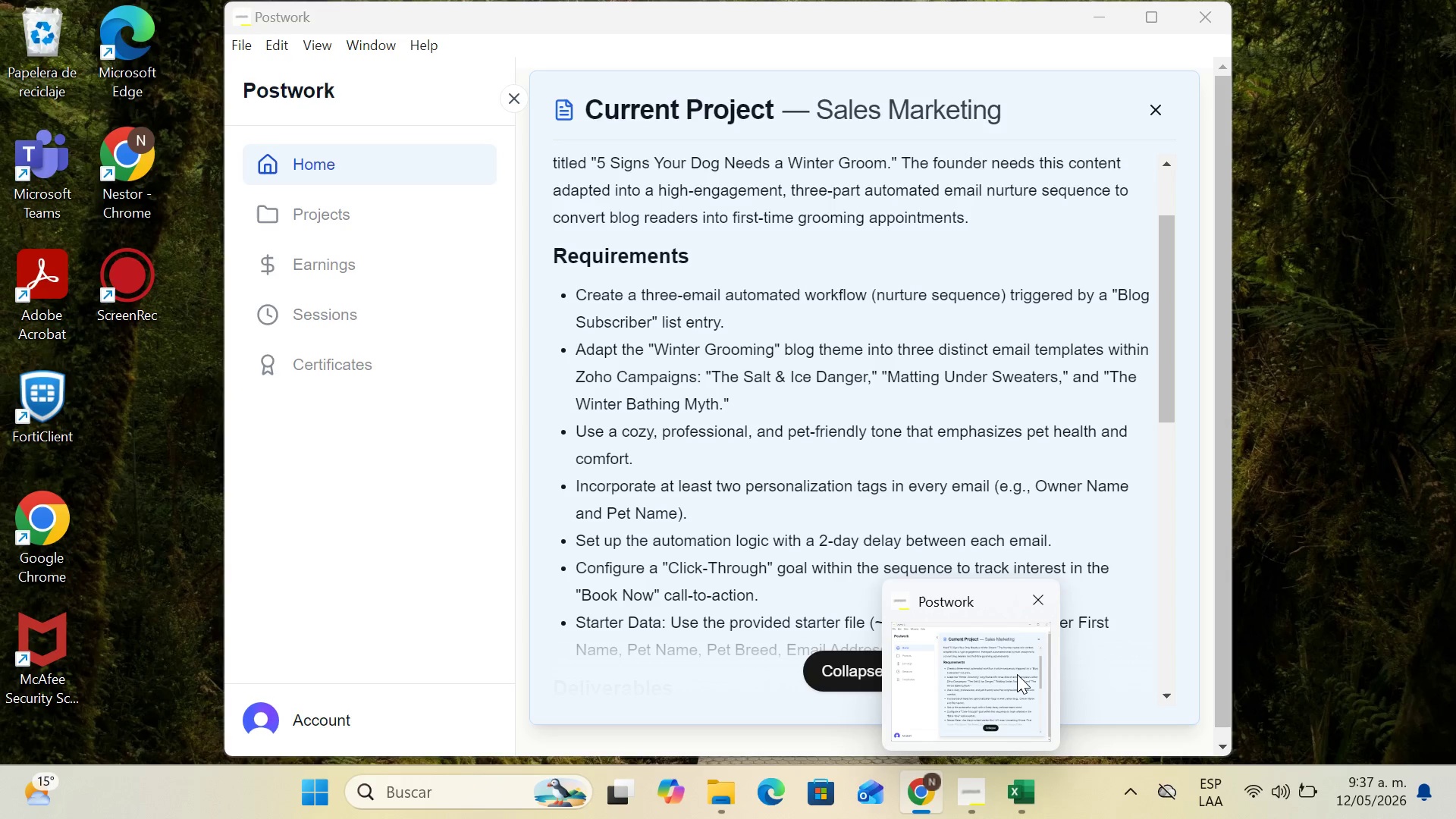 
wait(6.16)
 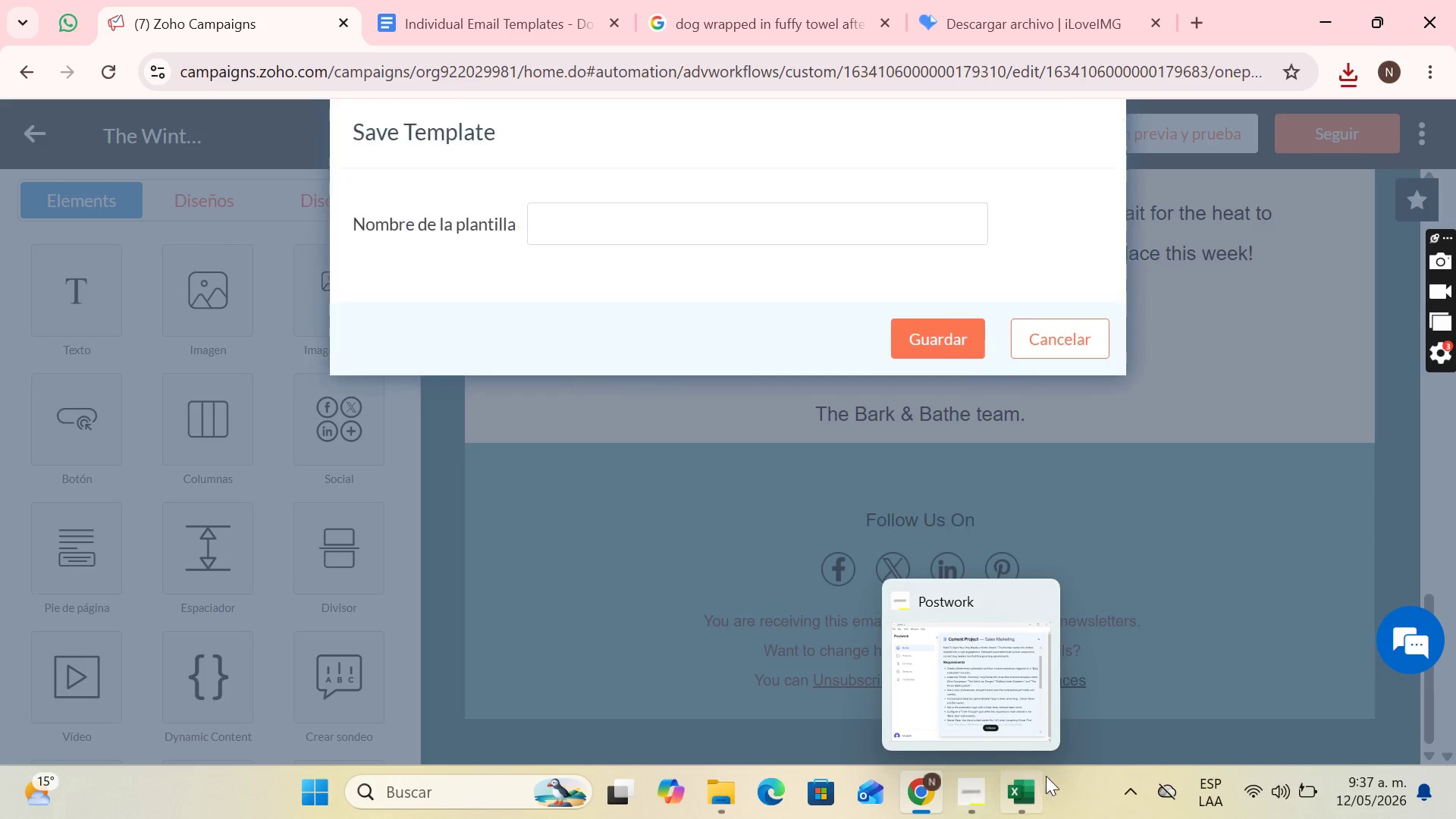 
type(The Winter Bathing Myth - Email 3)
 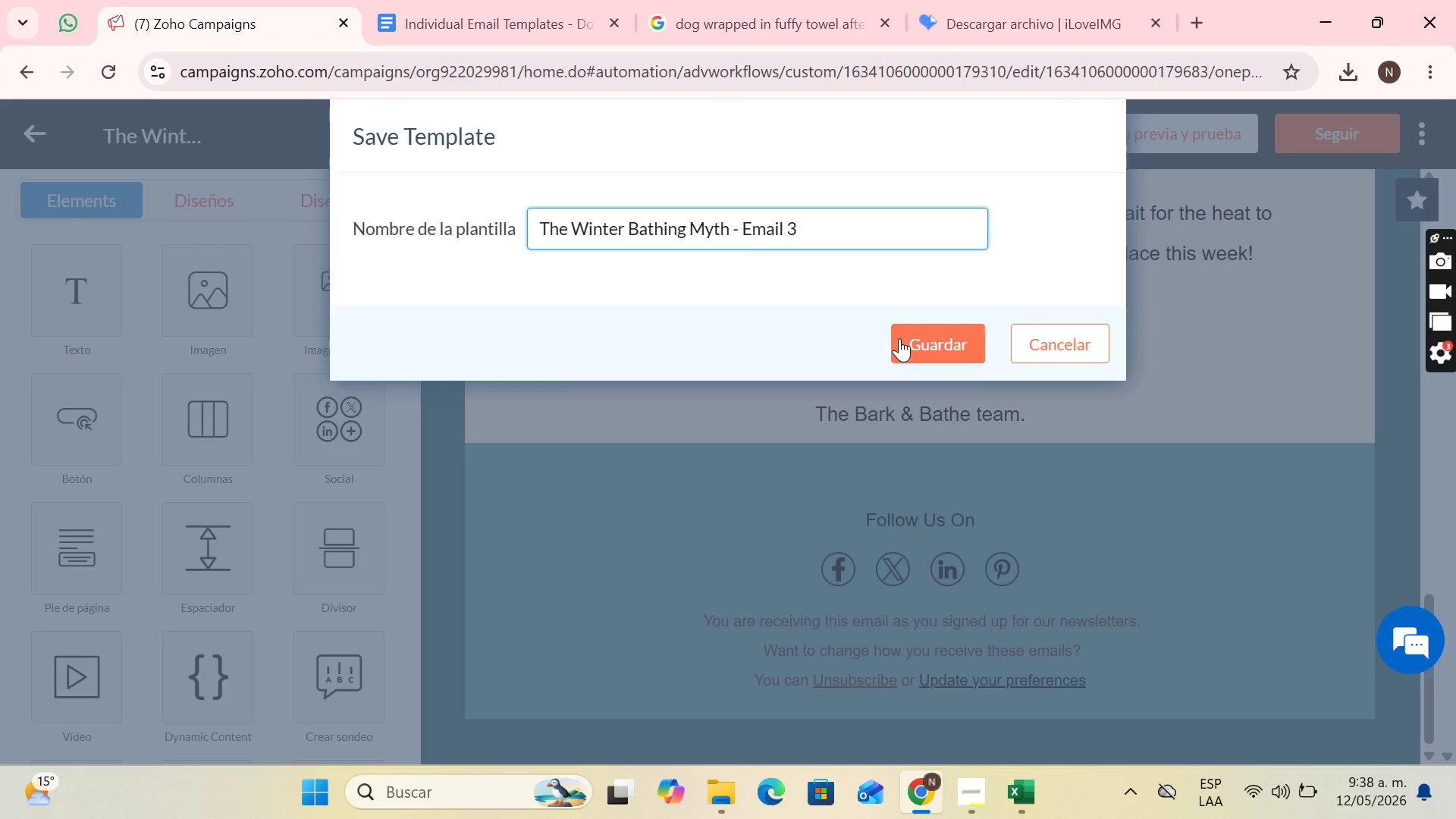 
left_click([905, 344])
 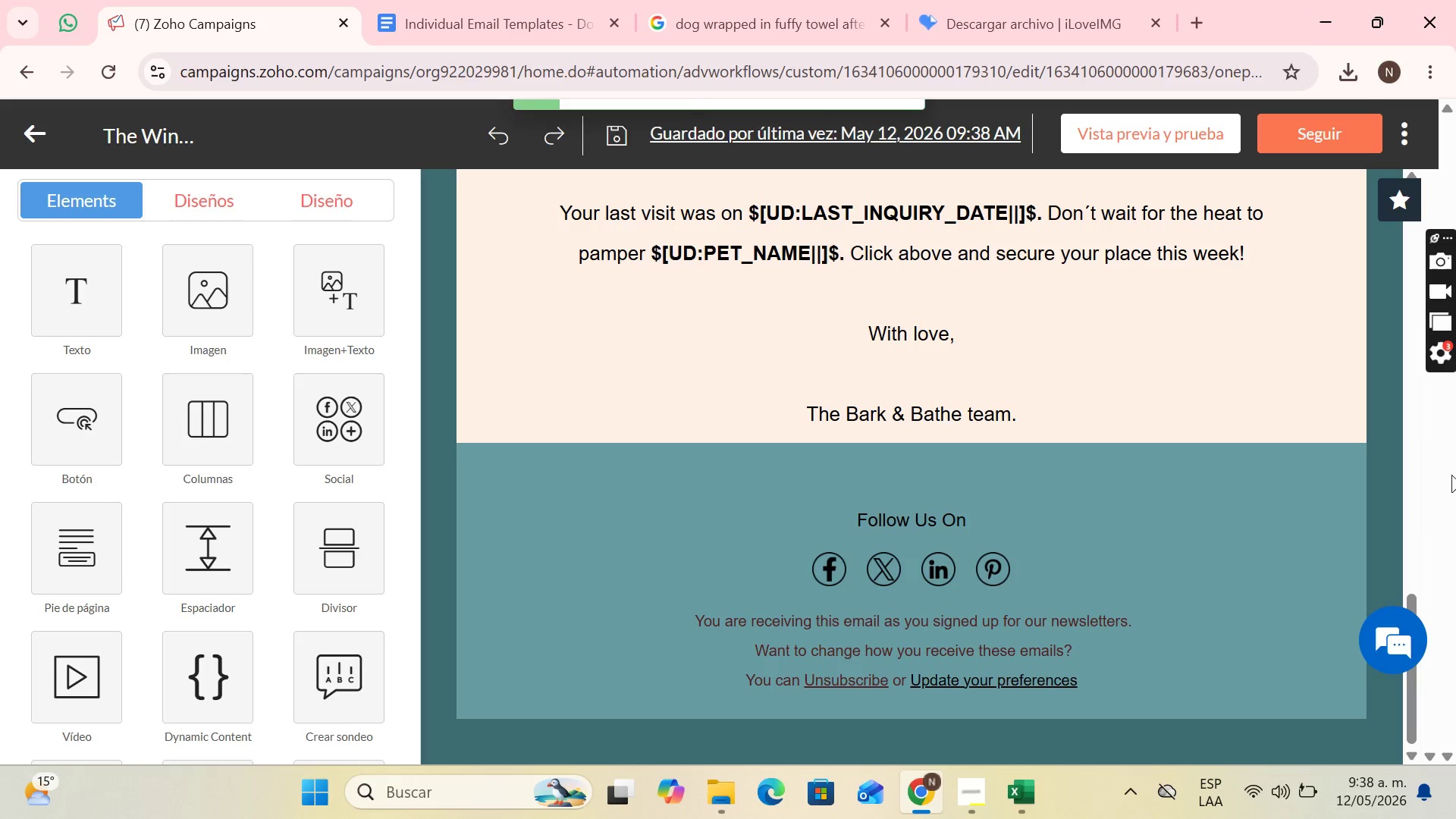 
left_click_drag(start_coordinate=[1414, 596], to_coordinate=[1442, 98])
 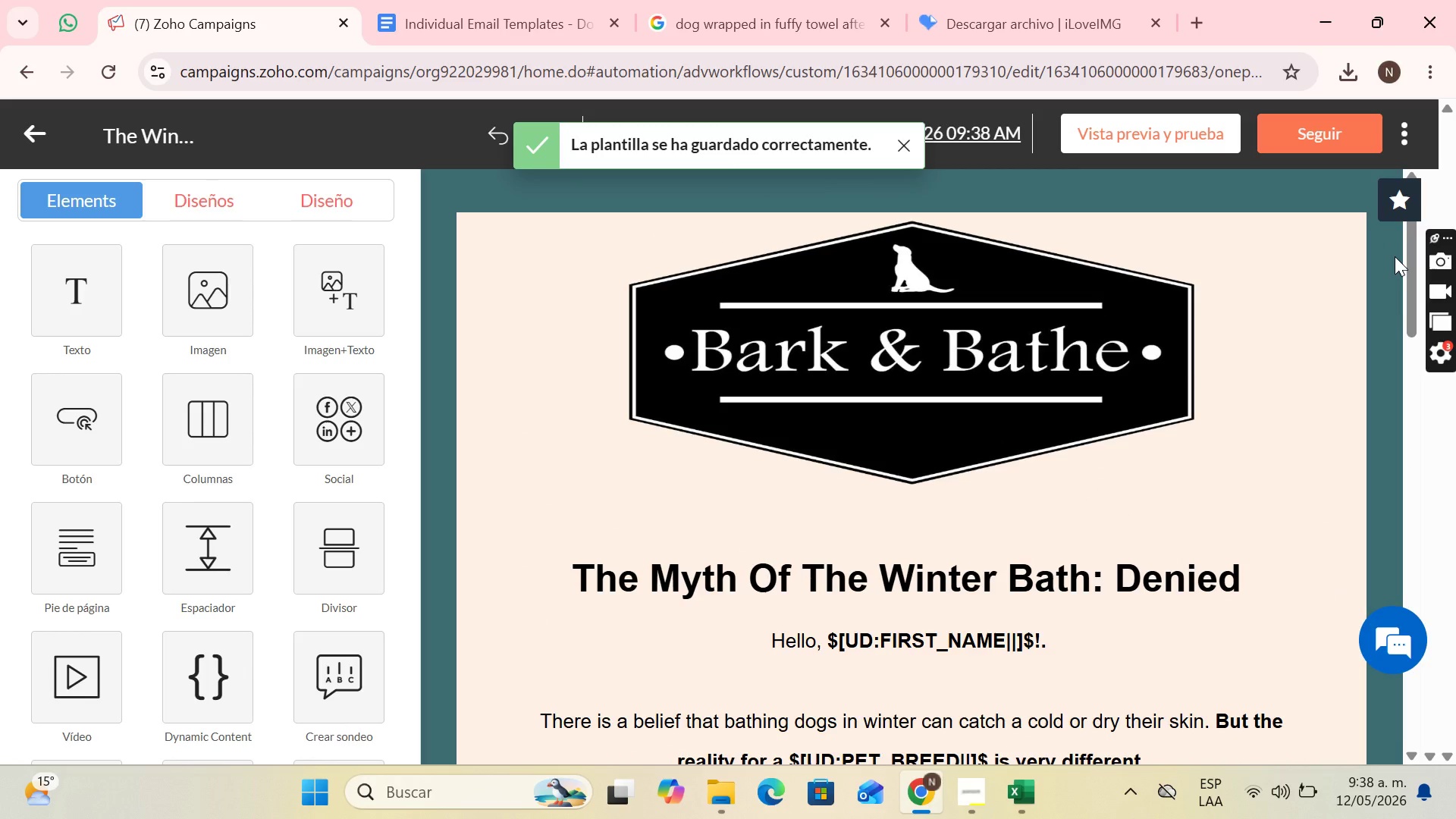 
key(PrintScreen)
 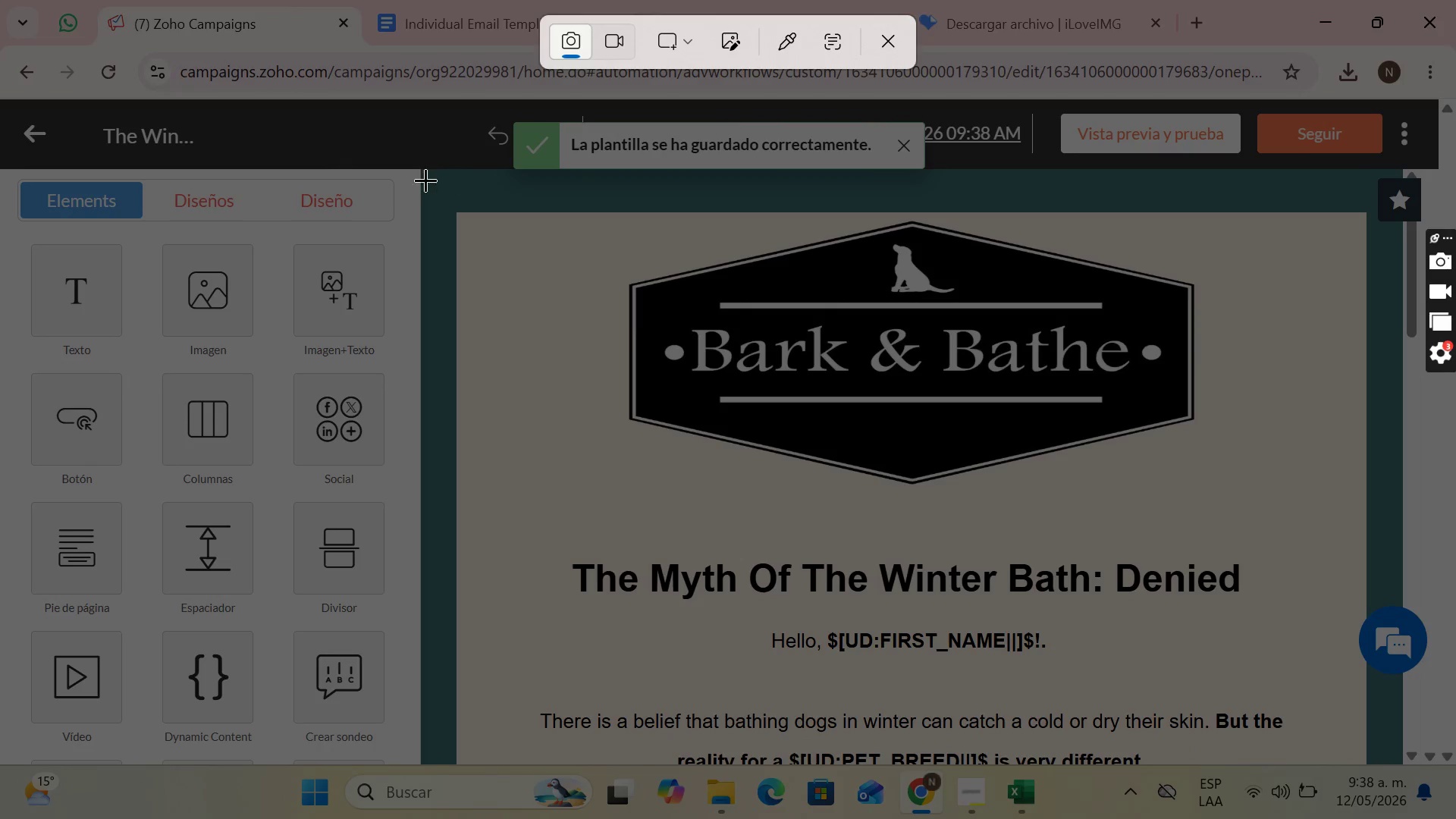 
left_click_drag(start_coordinate=[421, 181], to_coordinate=[1405, 764])
 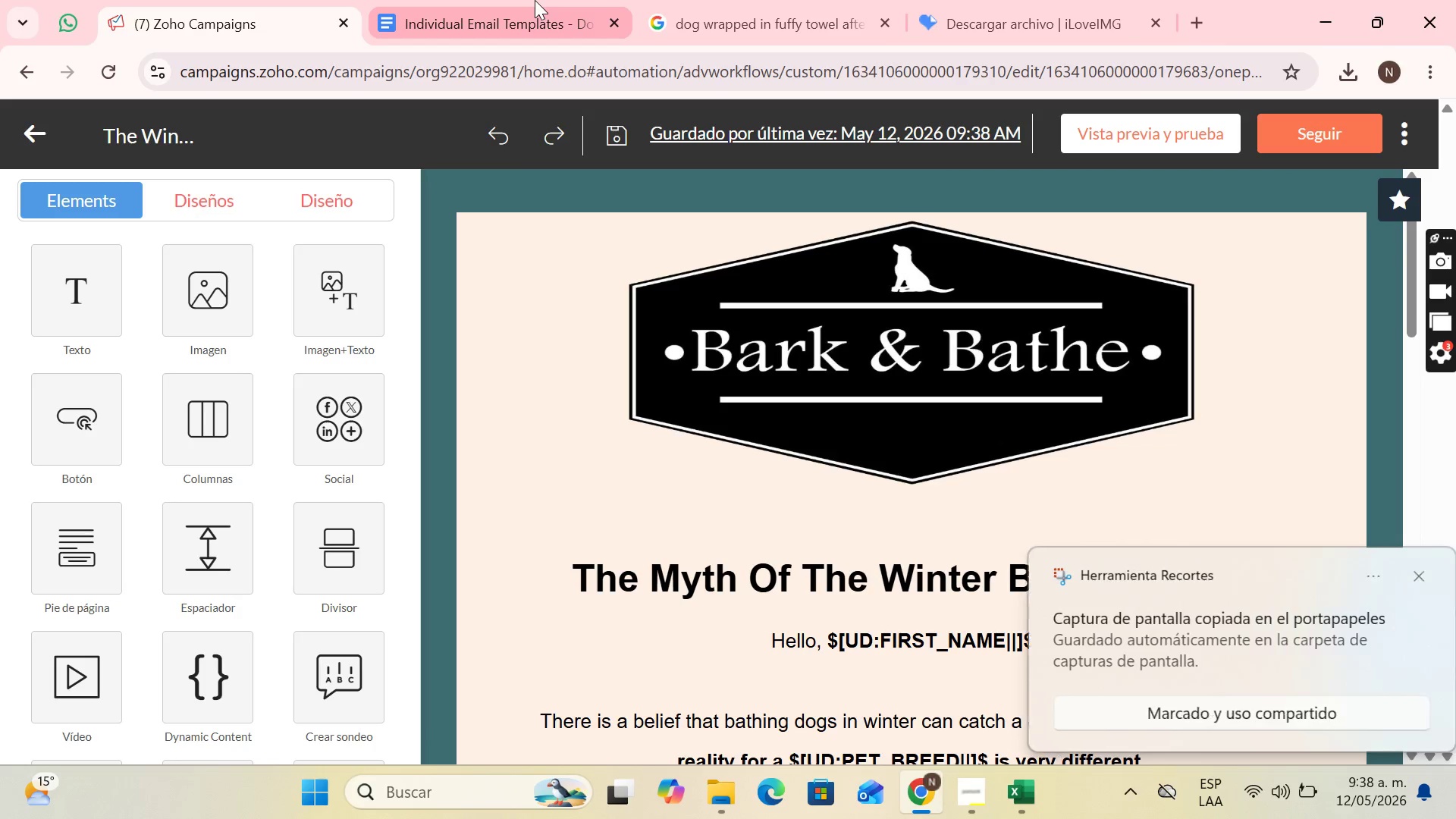 
left_click([535, 0])
 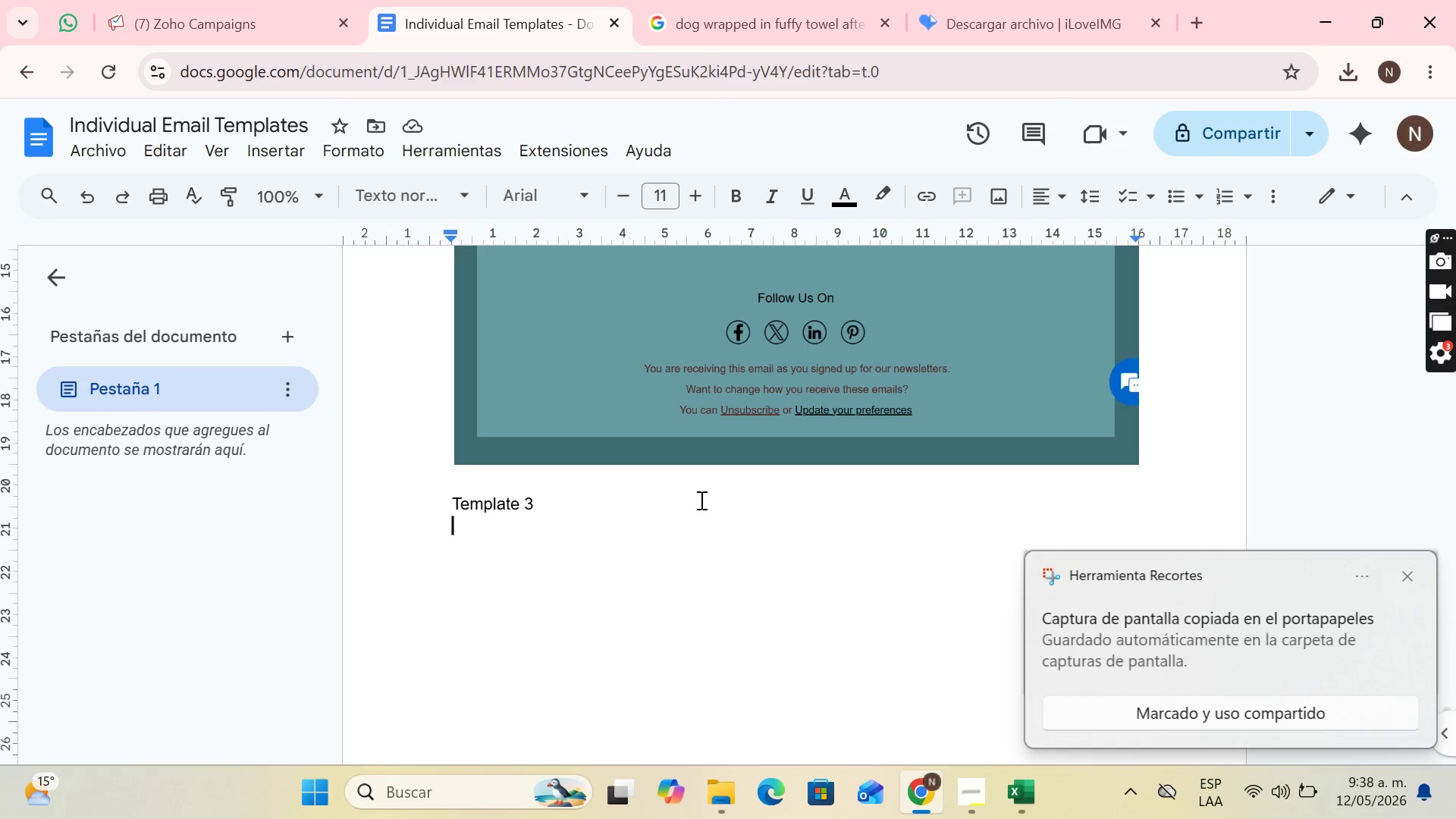 
key(Control+V)
 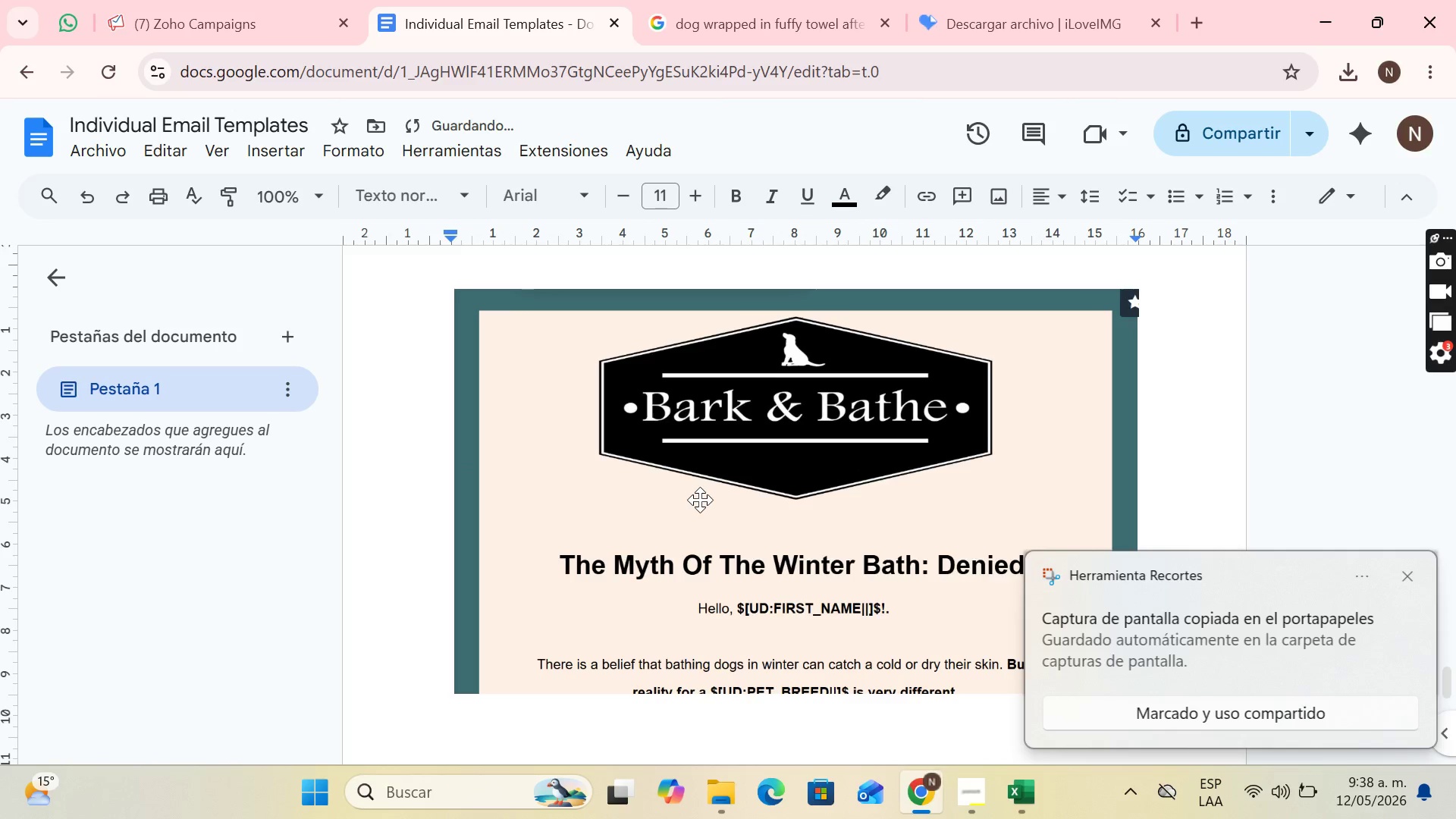 
key(Enter)
 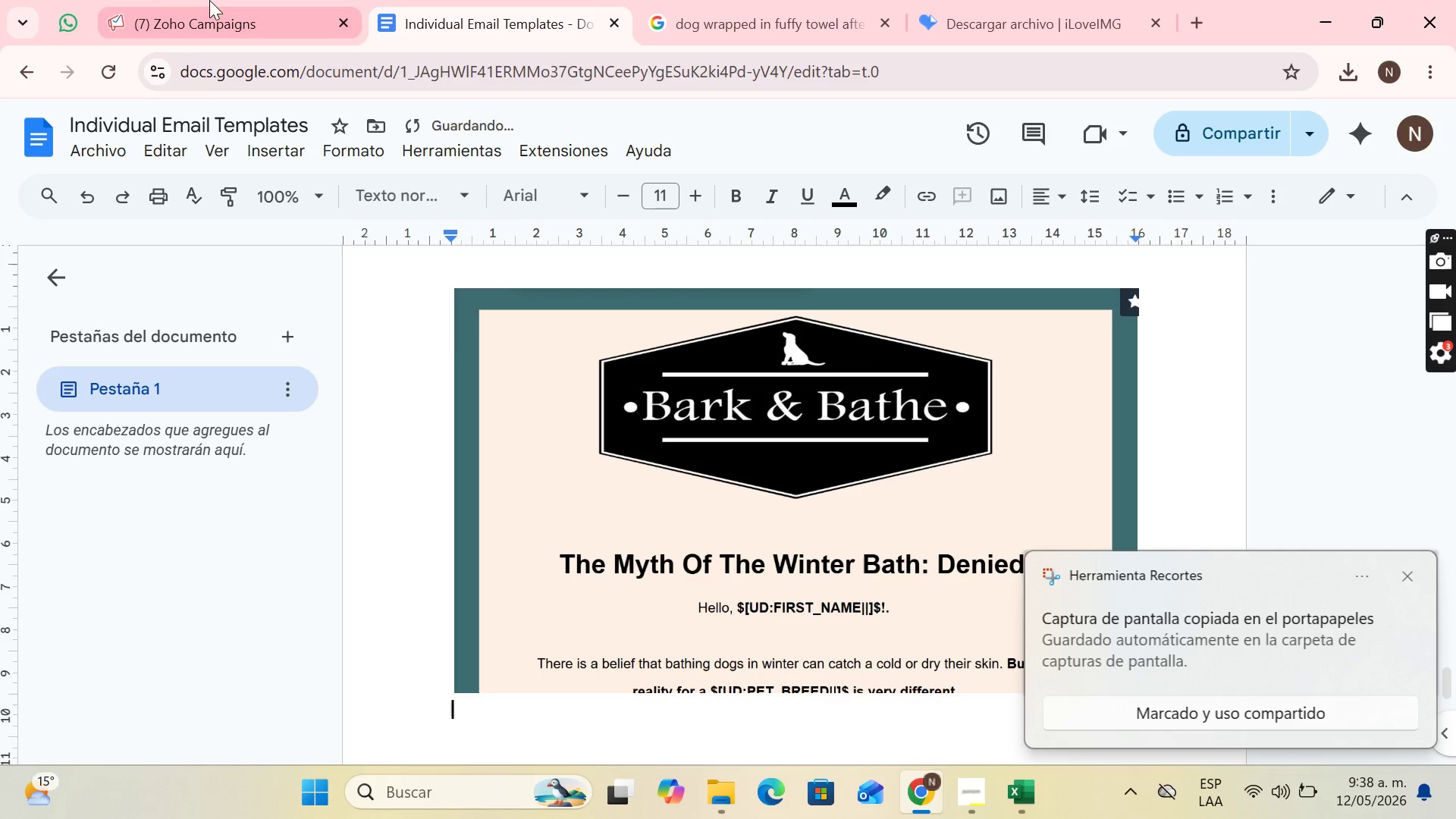 
left_click([145, 0])
 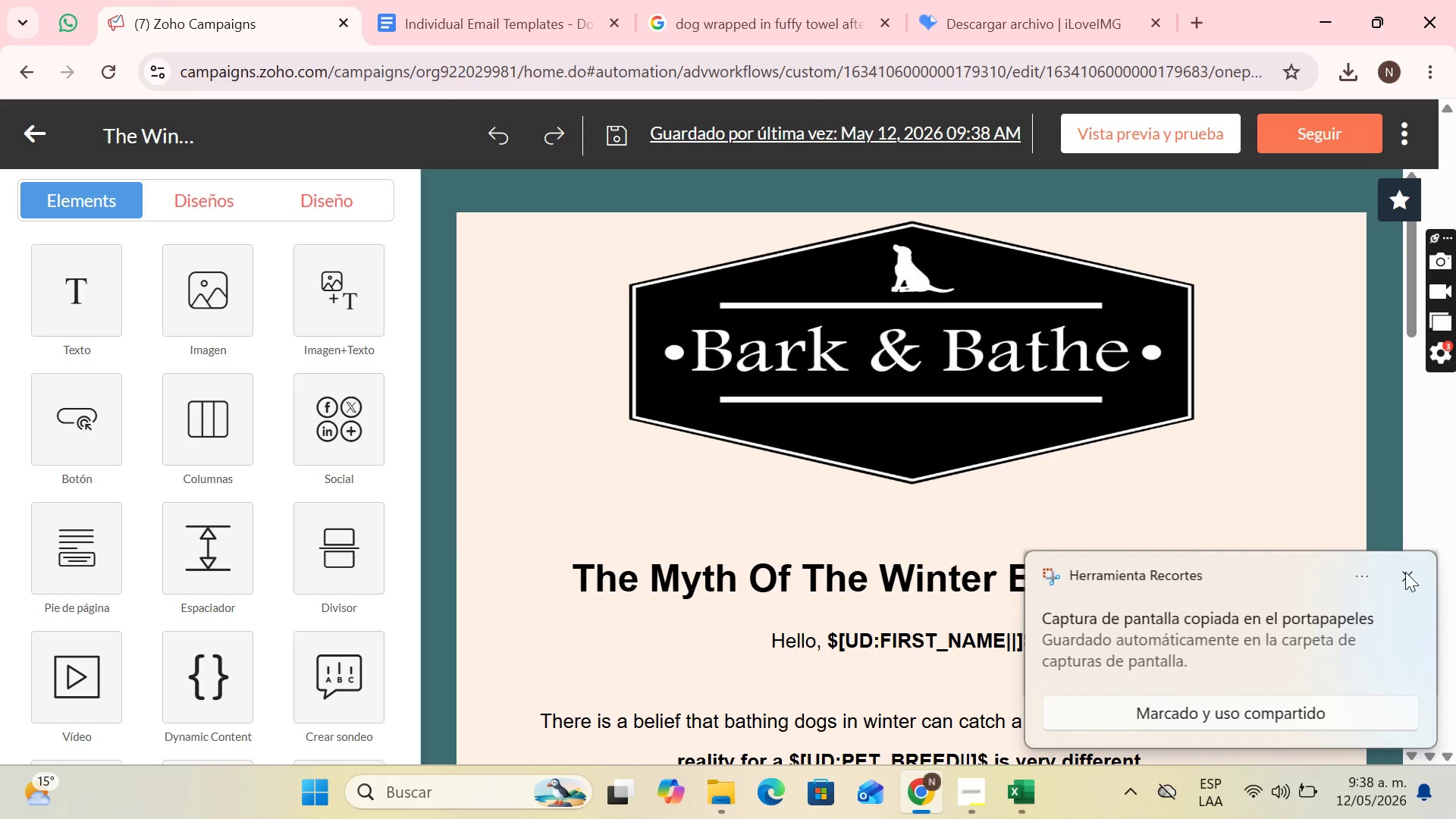 
left_click([1405, 572])
 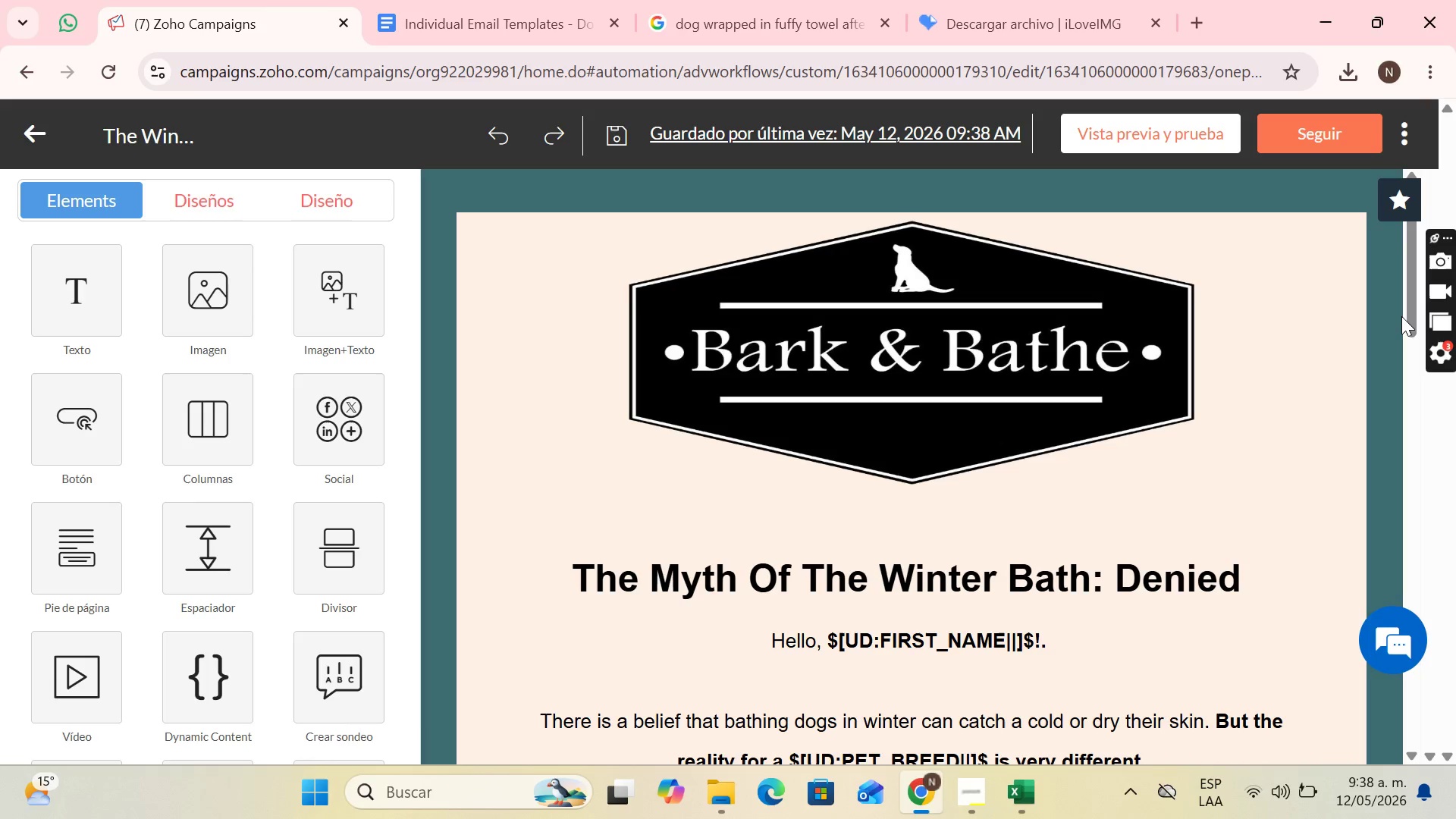 
left_click_drag(start_coordinate=[1401, 316], to_coordinate=[1396, 340])
 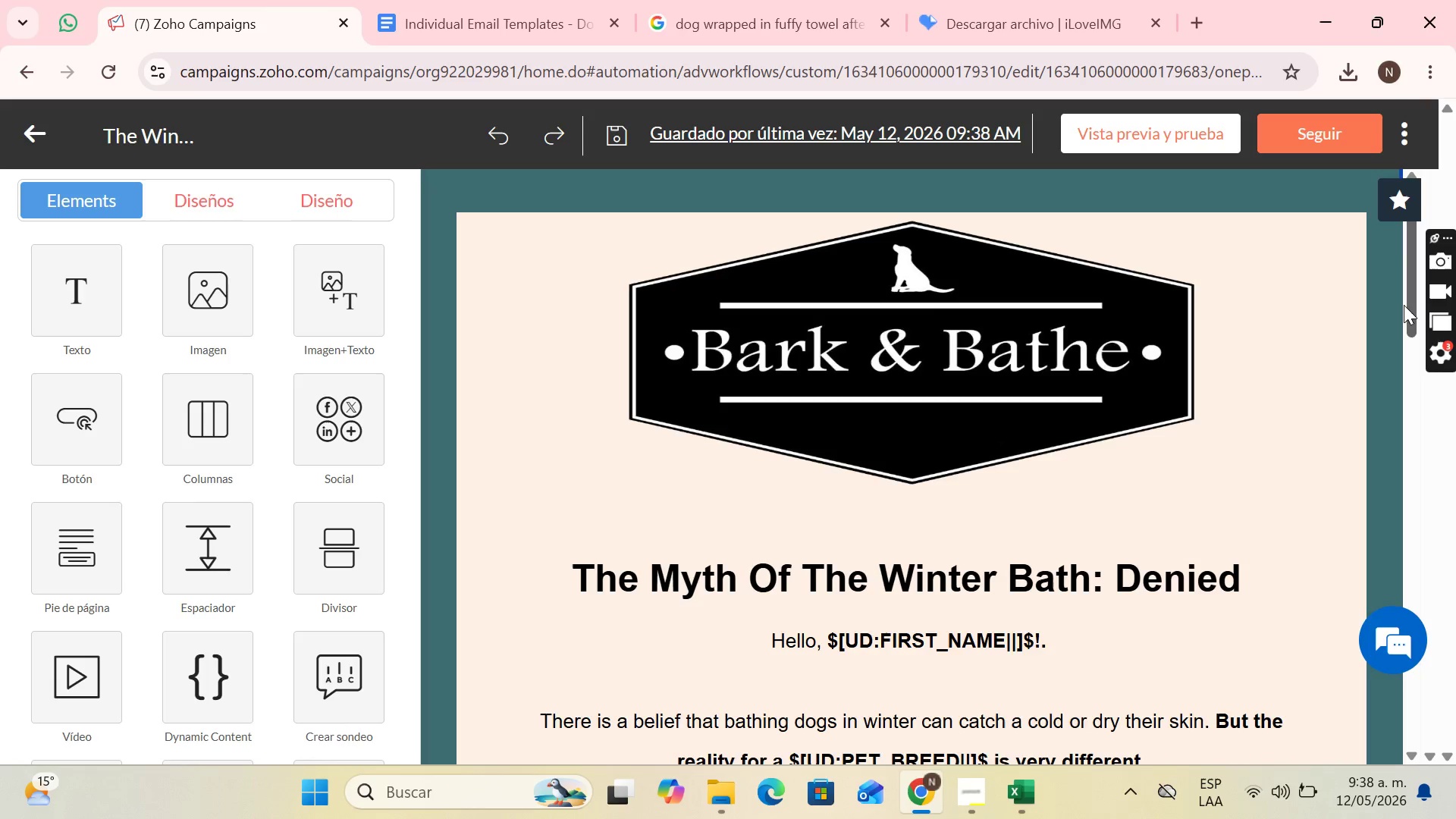 
left_click_drag(start_coordinate=[1404, 305], to_coordinate=[1455, 453])
 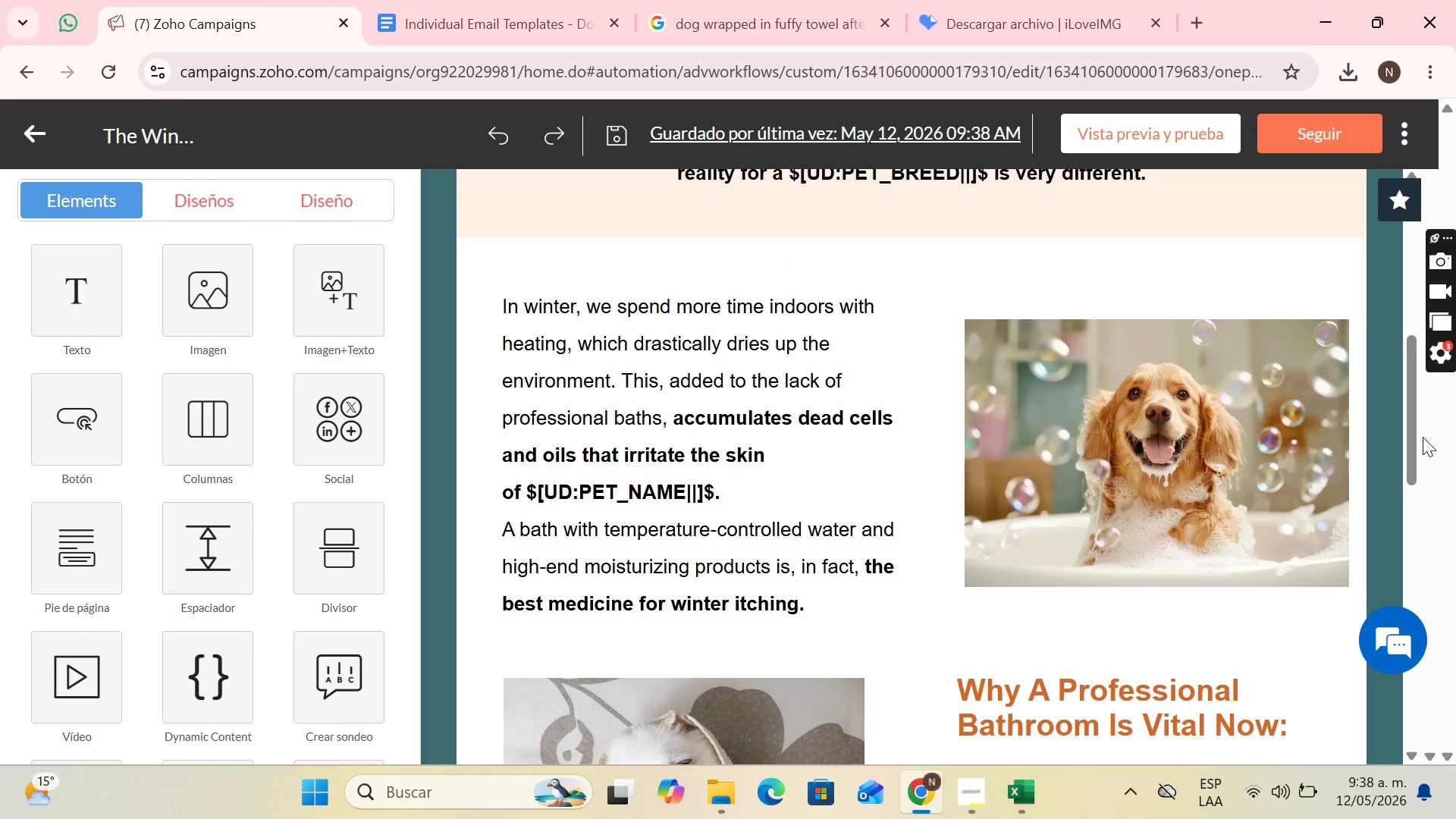 
left_click_drag(start_coordinate=[1415, 442], to_coordinate=[1423, 438])
 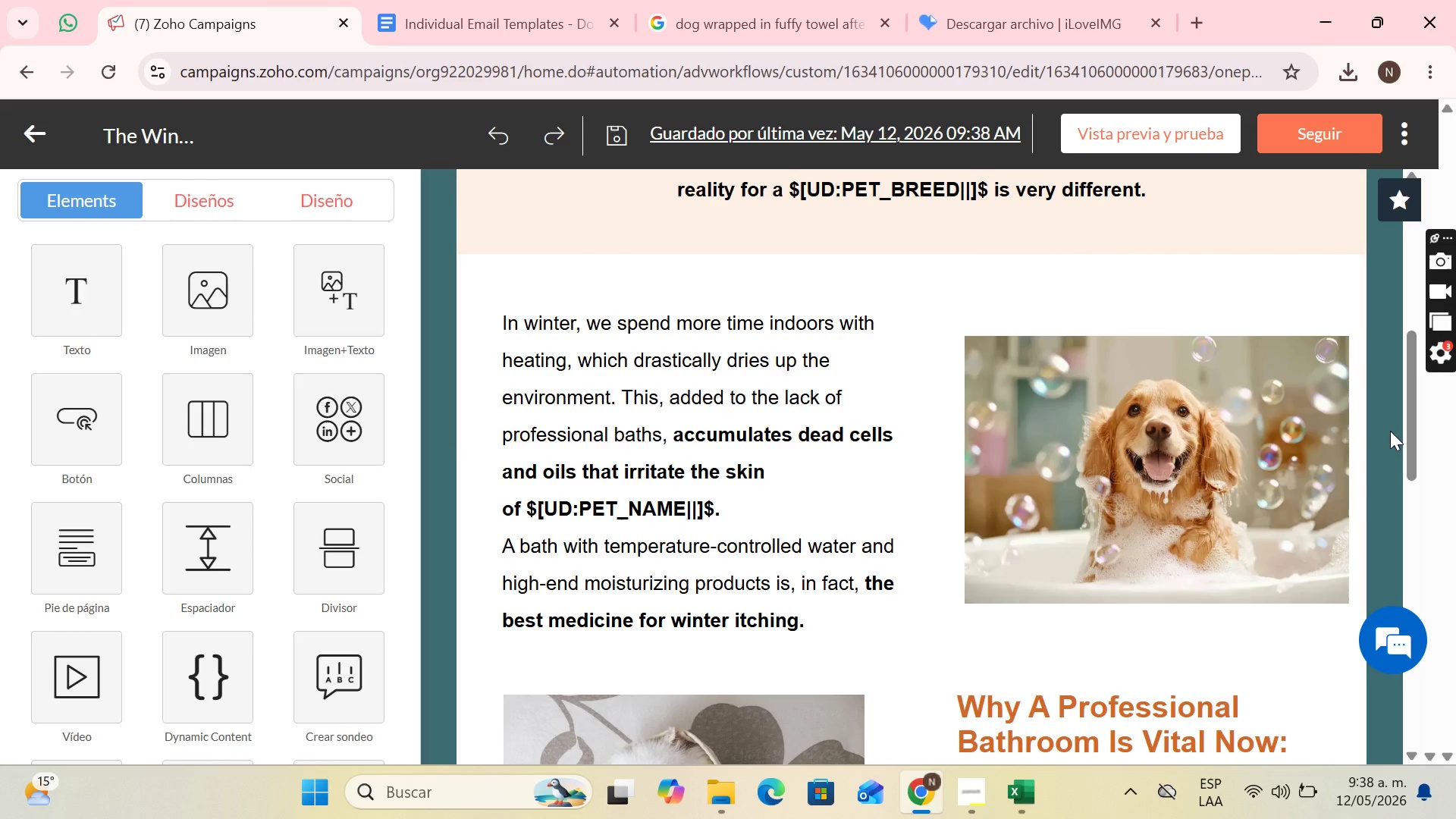 
key(PrintScreen)
 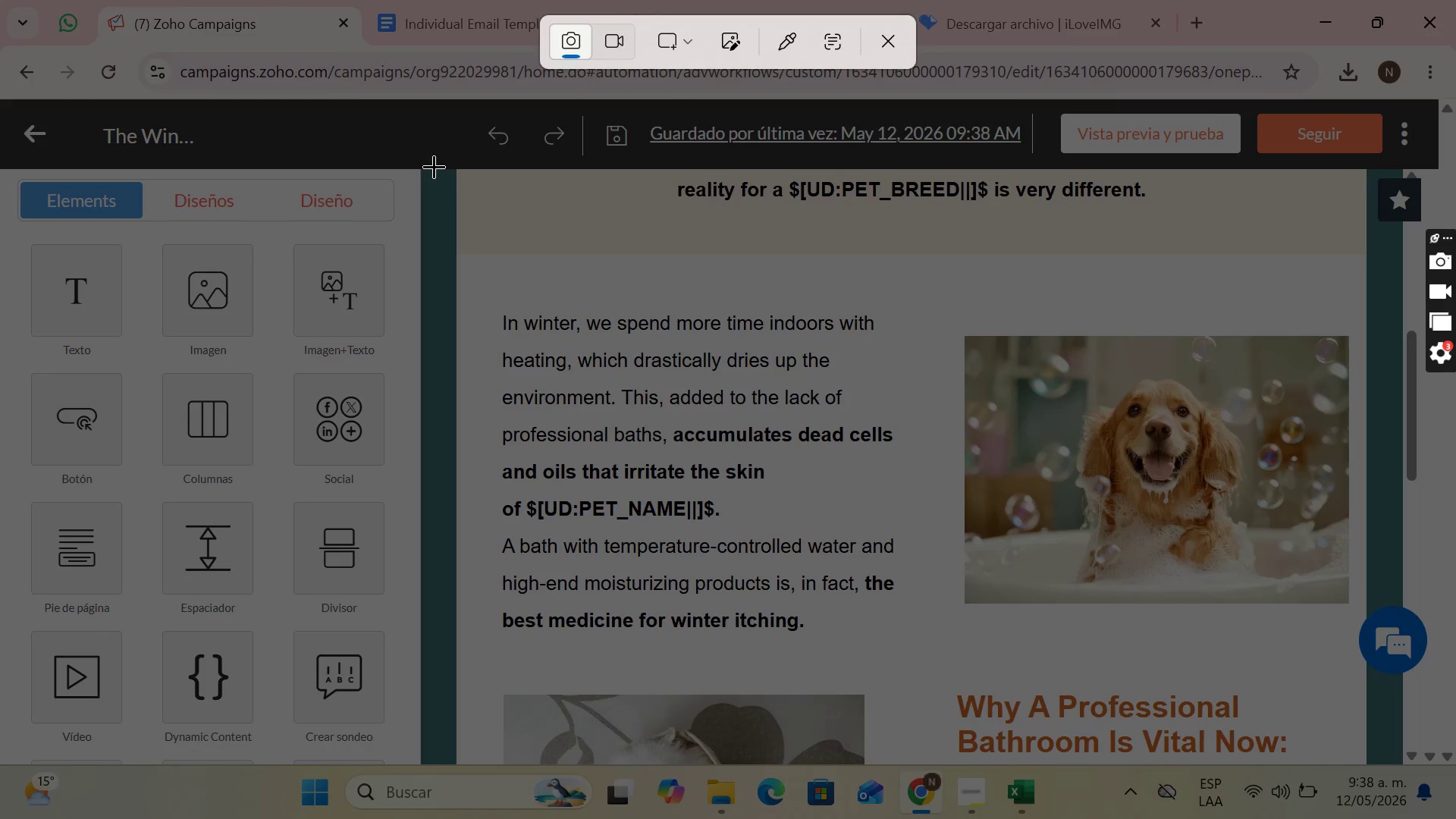 
left_click_drag(start_coordinate=[422, 171], to_coordinate=[1399, 764])
 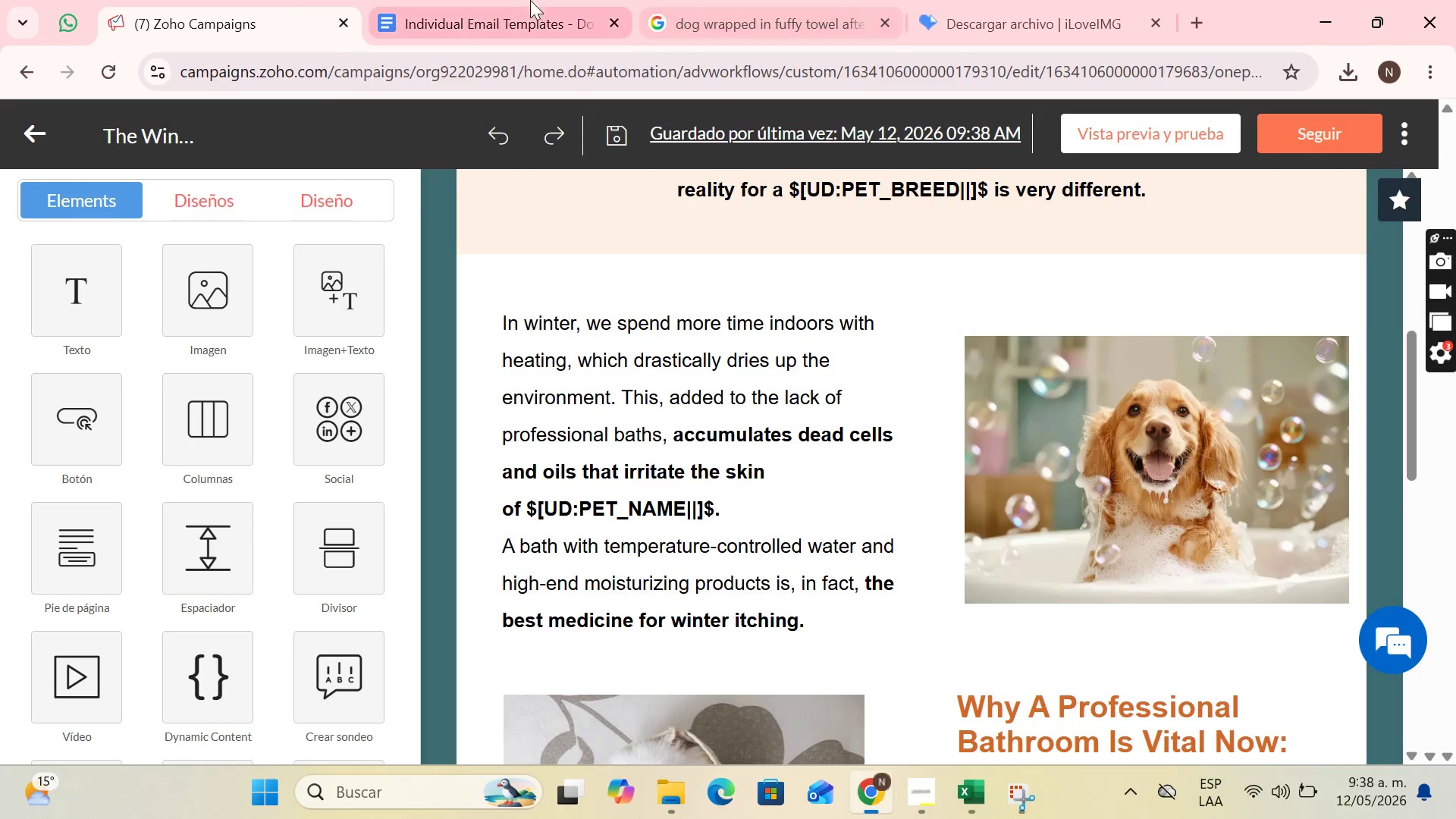 
left_click([516, 0])
 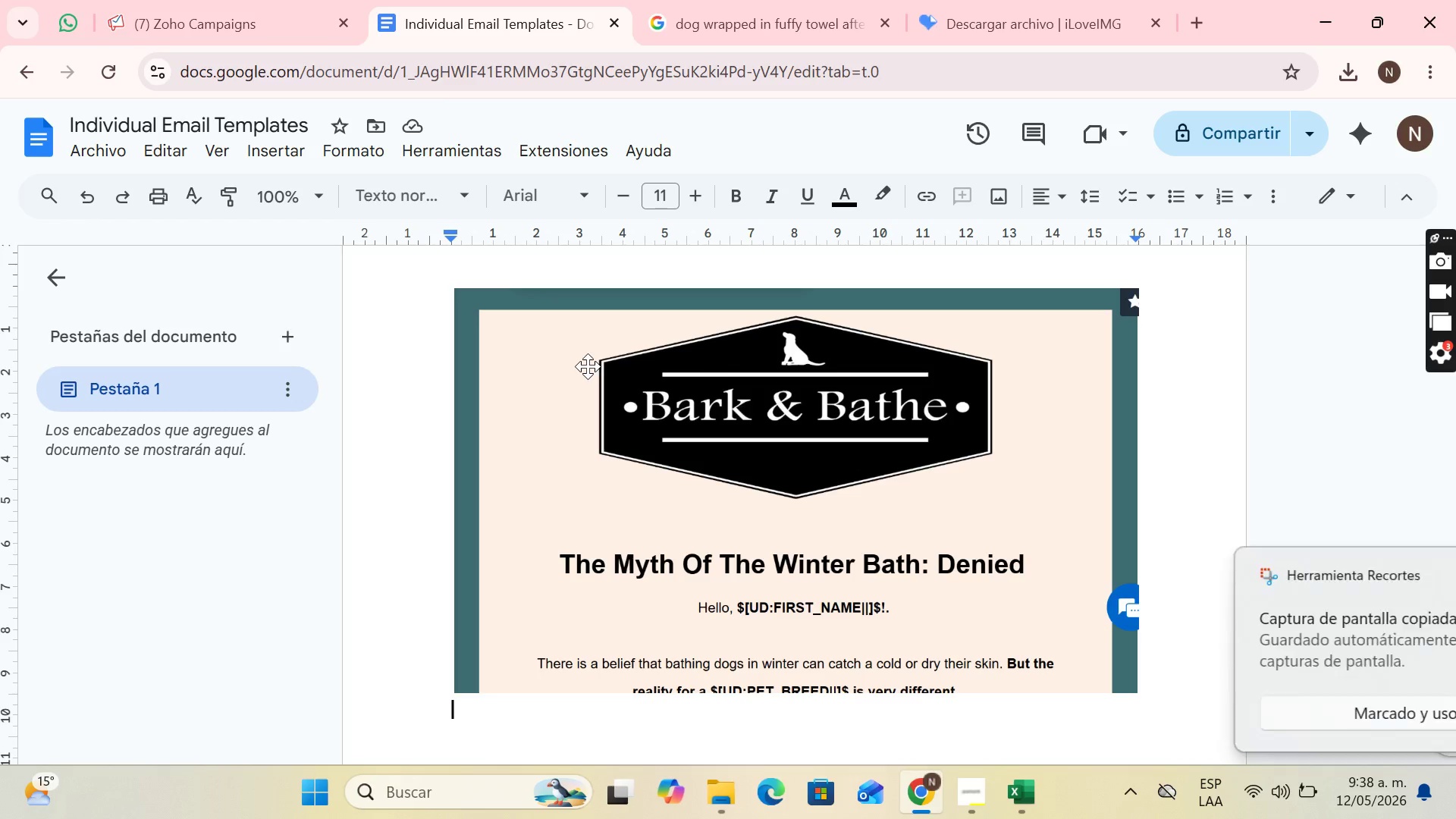 
key(Control+V)
 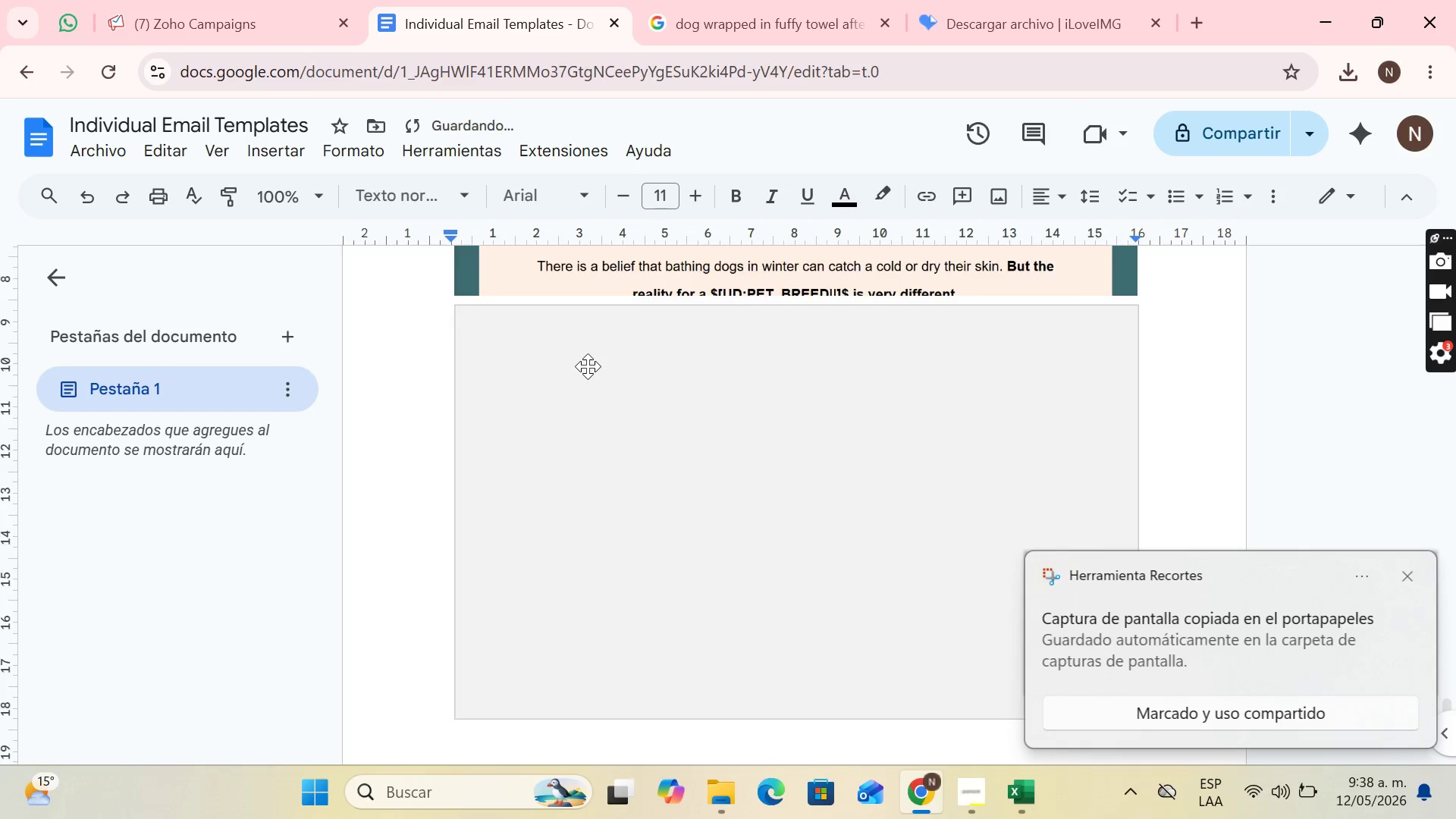 
key(Enter)
 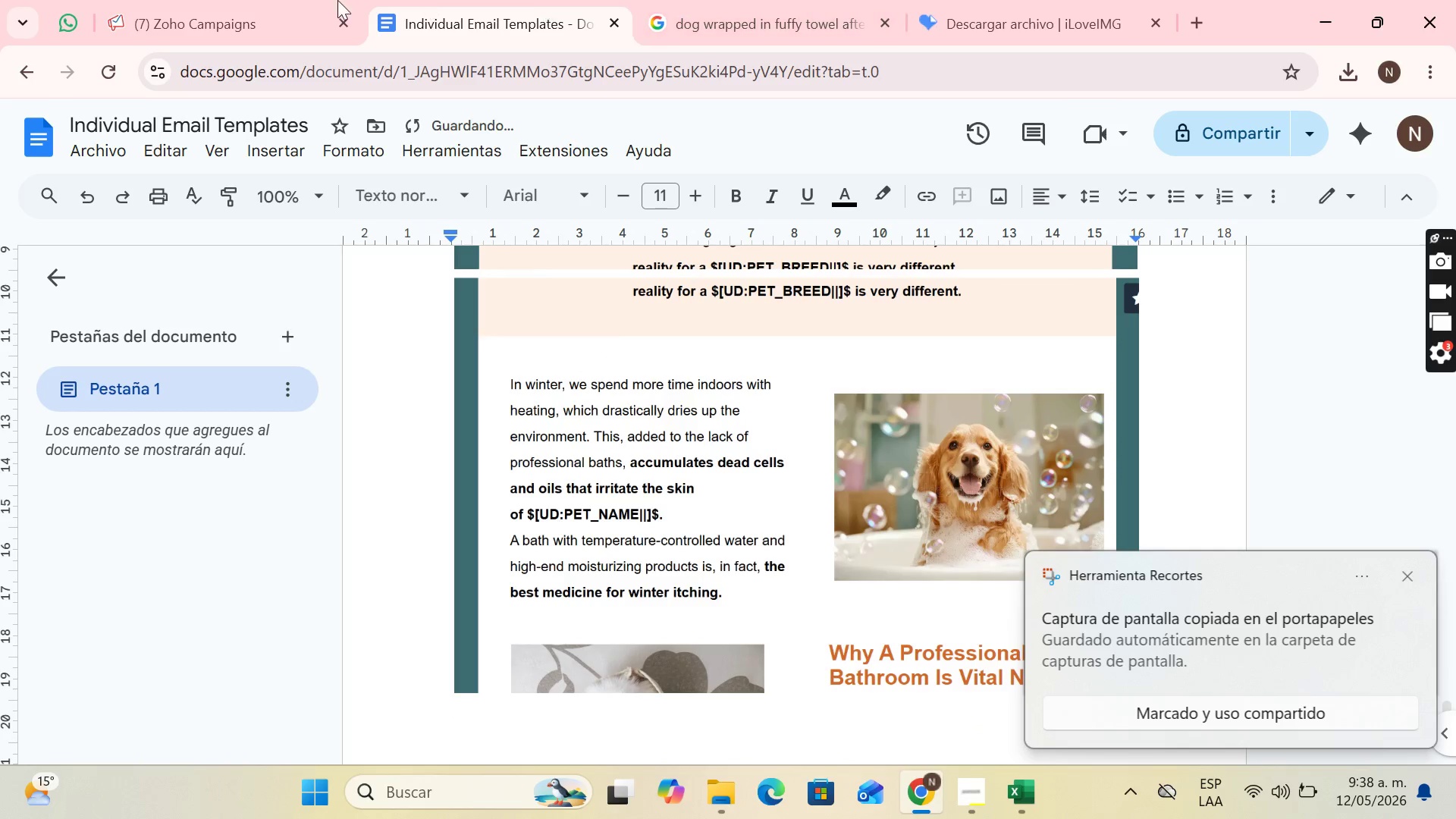 
left_click([199, 0])
 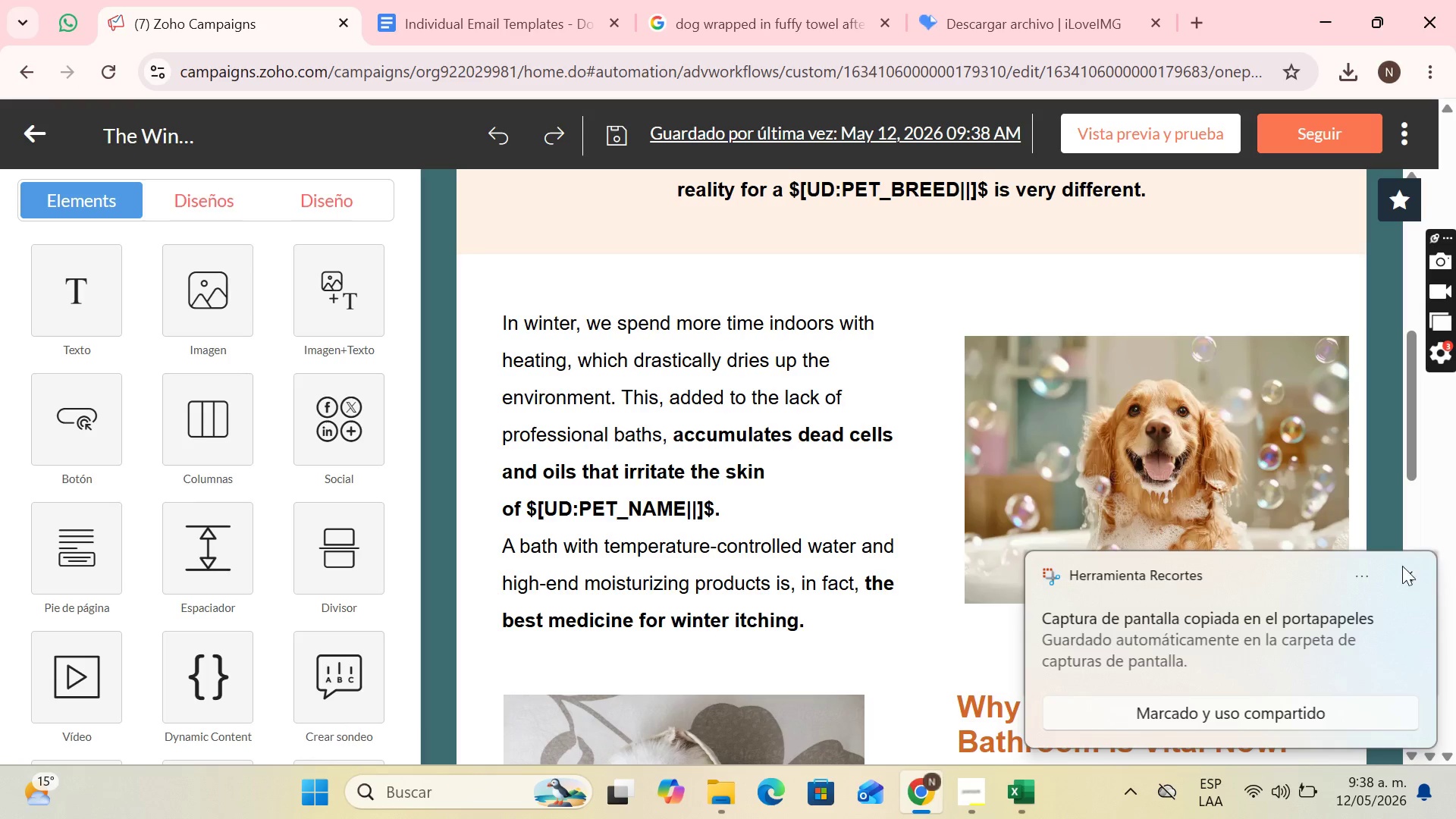 
left_click([1407, 568])
 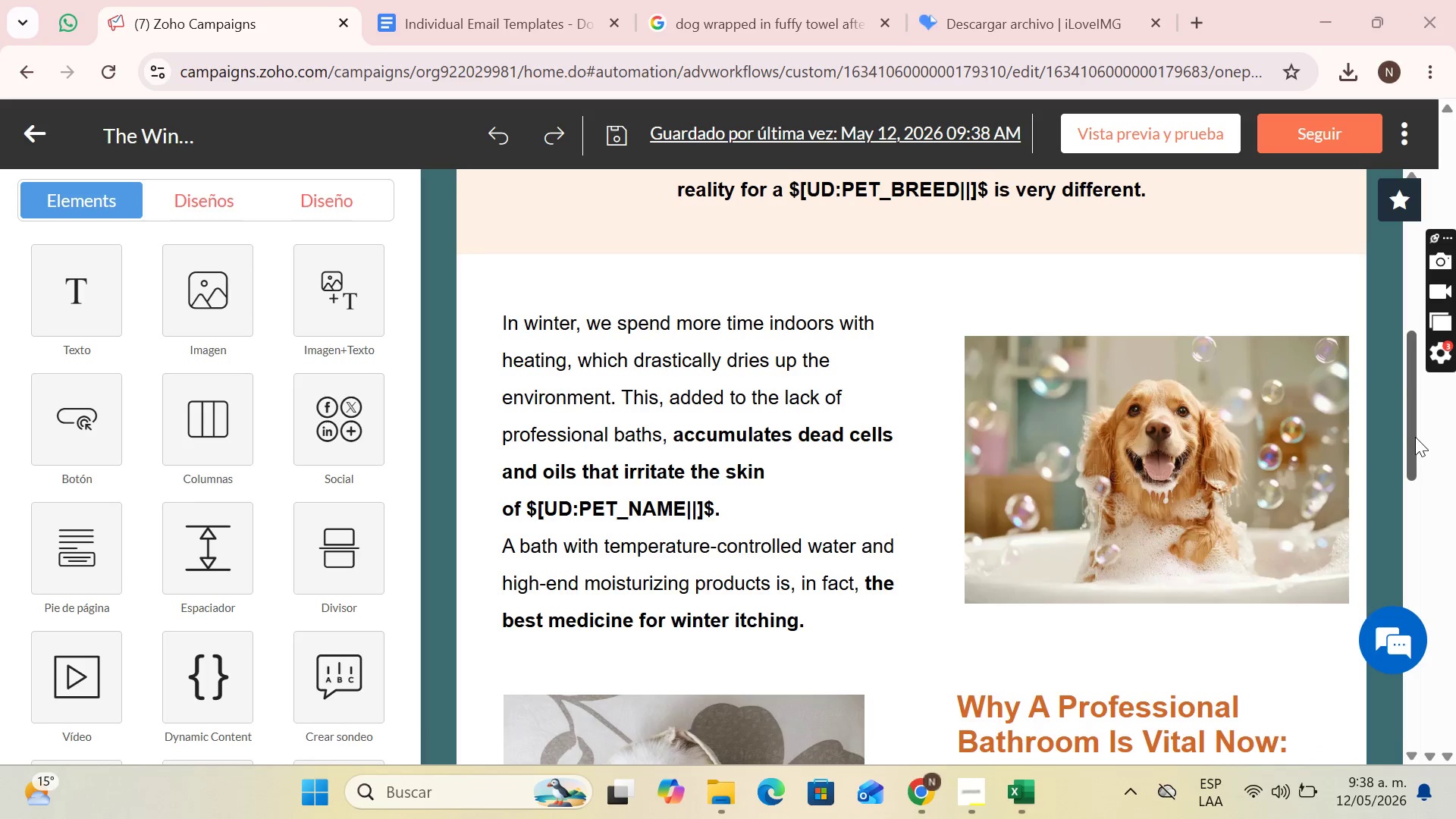 
left_click_drag(start_coordinate=[1415, 437], to_coordinate=[1455, 590])
 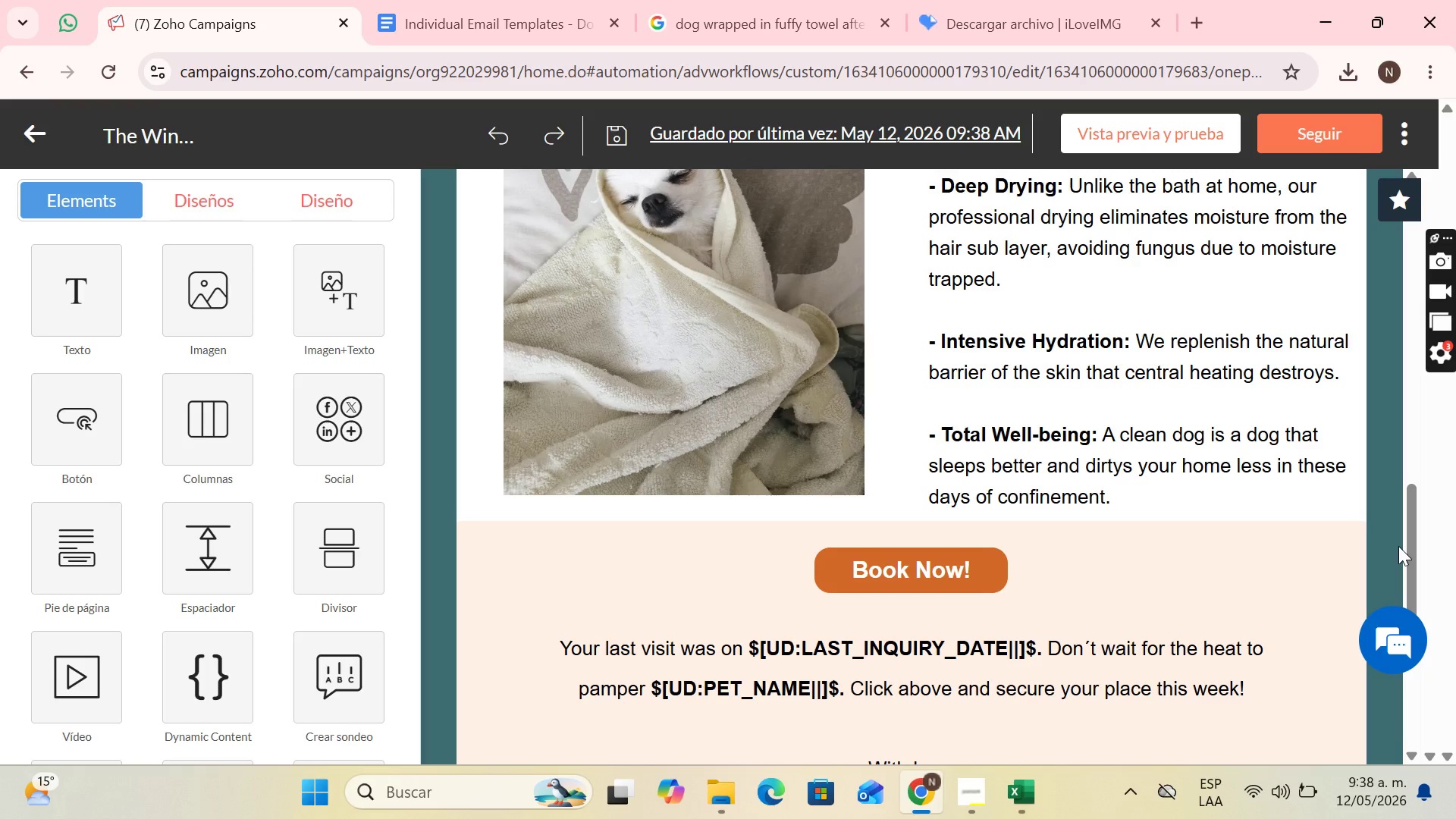 
key(PrintScreen)
 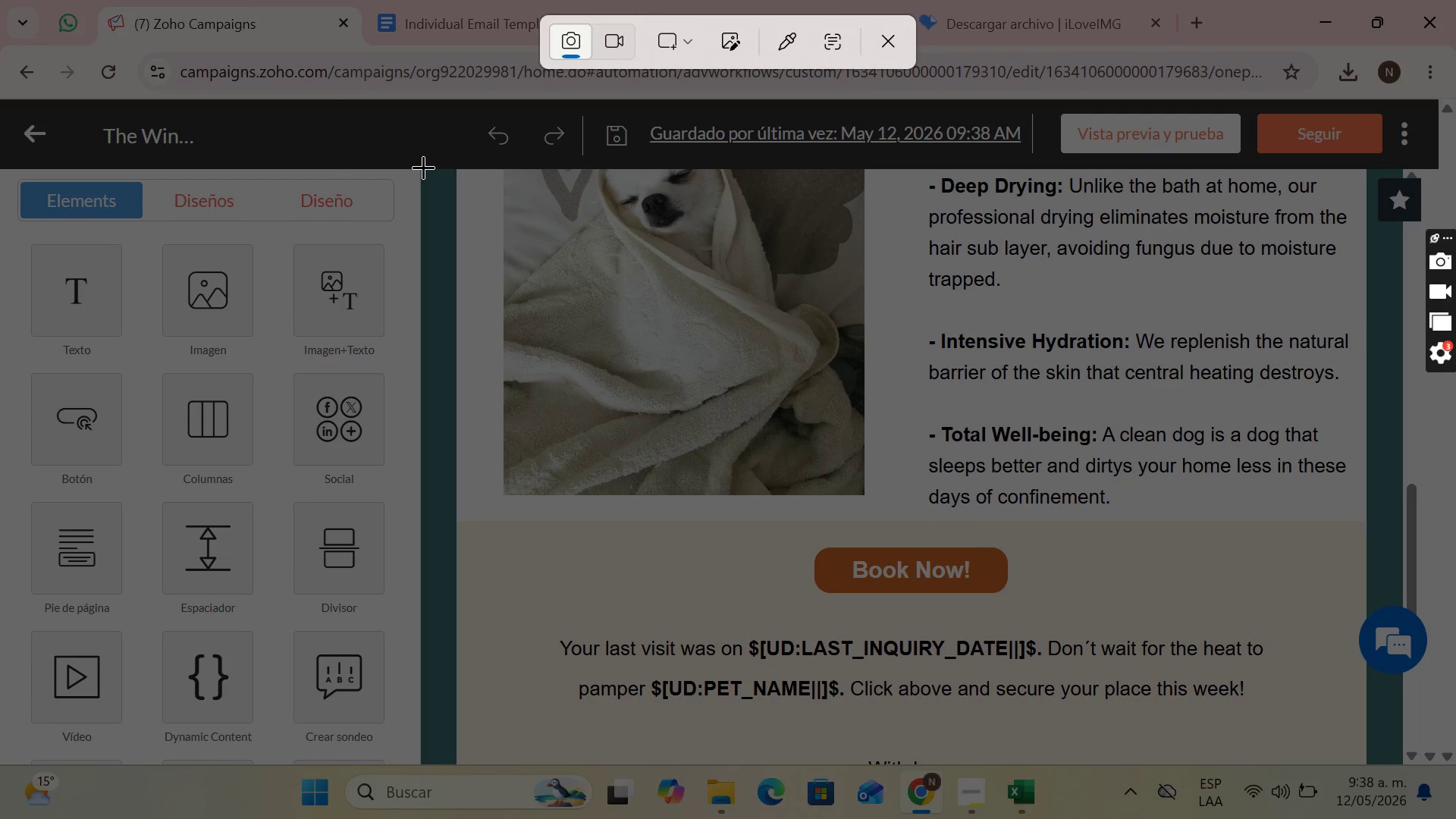 
left_click_drag(start_coordinate=[422, 168], to_coordinate=[1401, 764])
 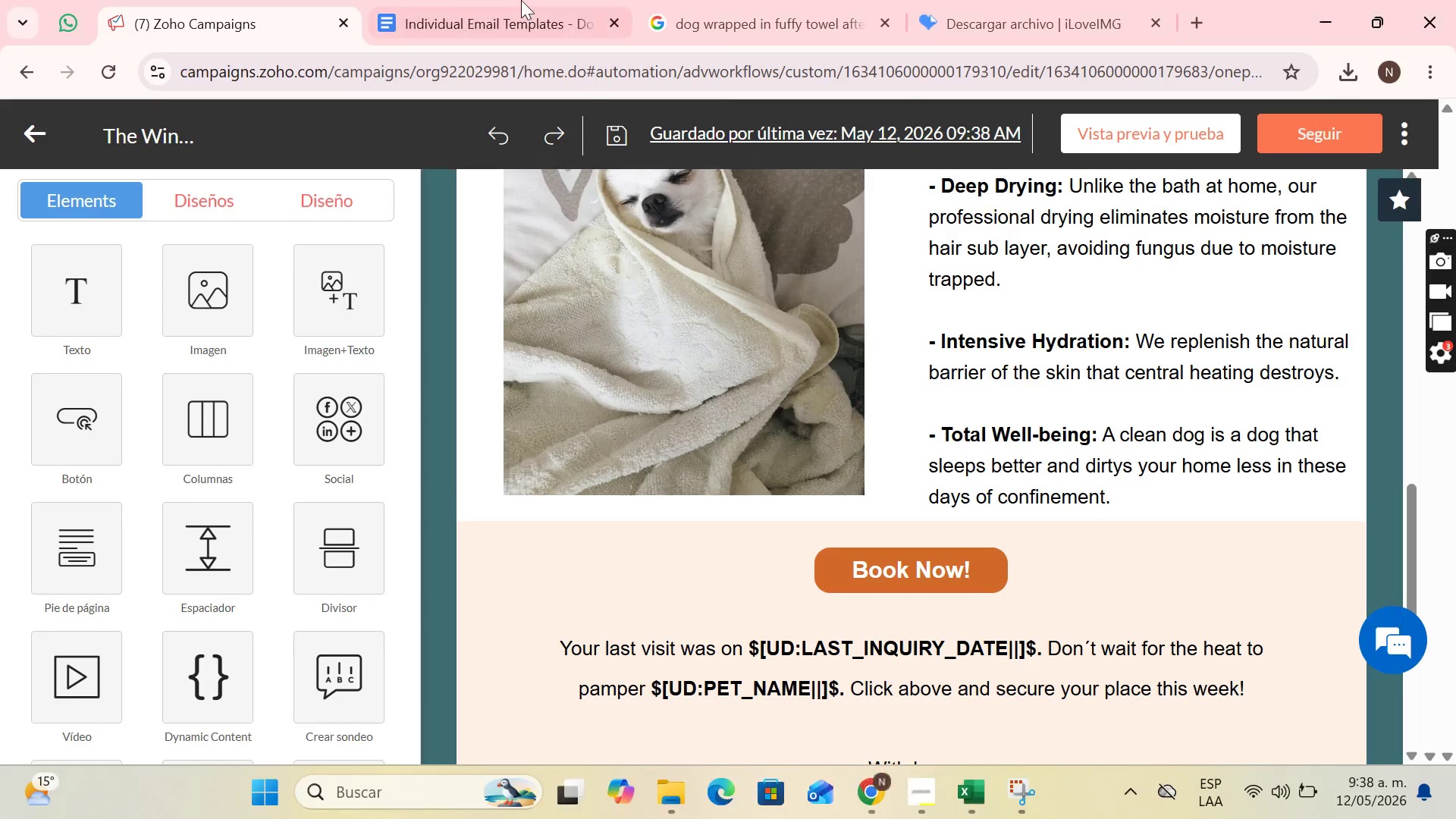 
left_click([521, 0])
 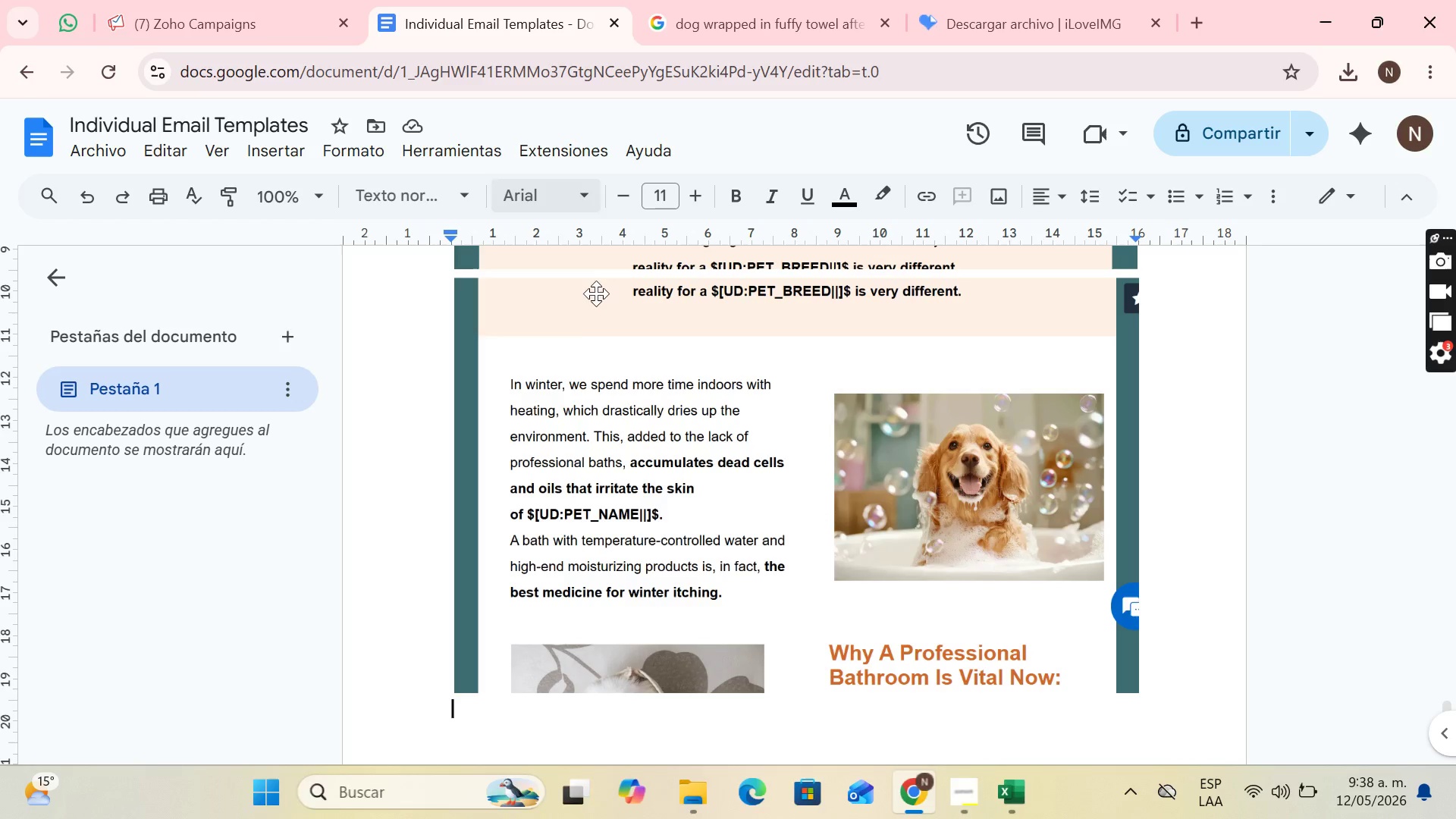 
key(Control+V)
 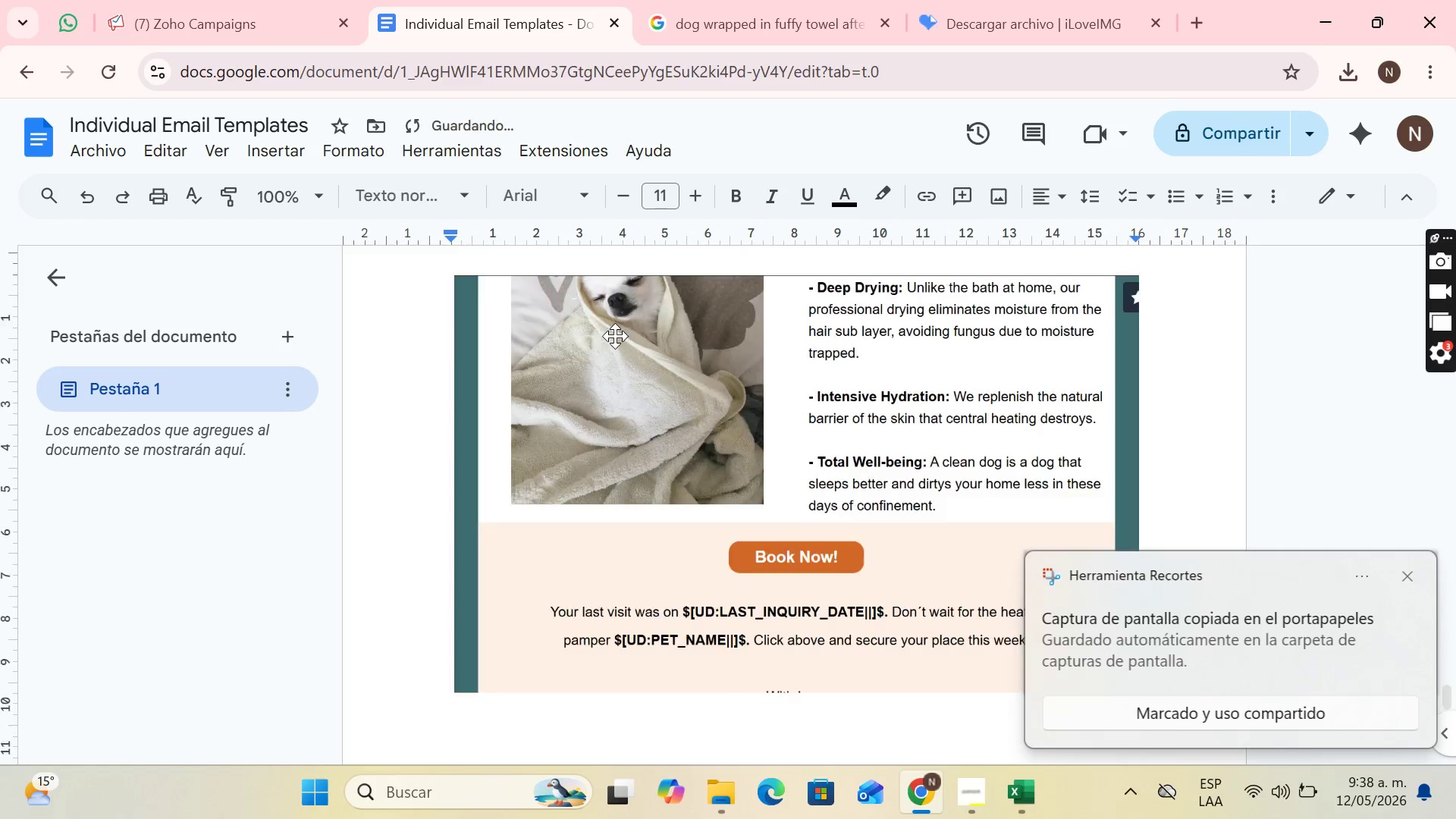 
key(Enter)
 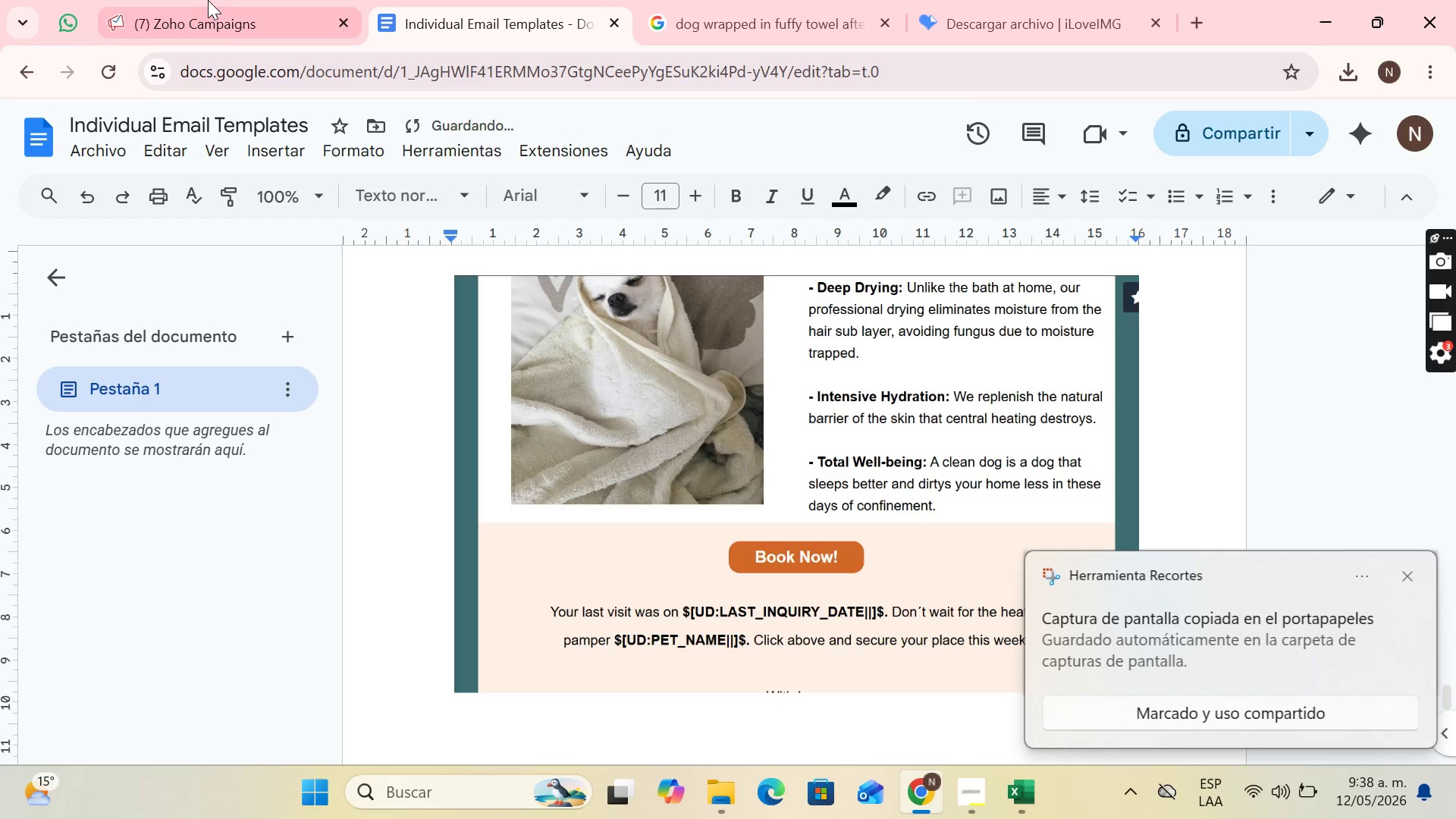 
left_click([193, 0])
 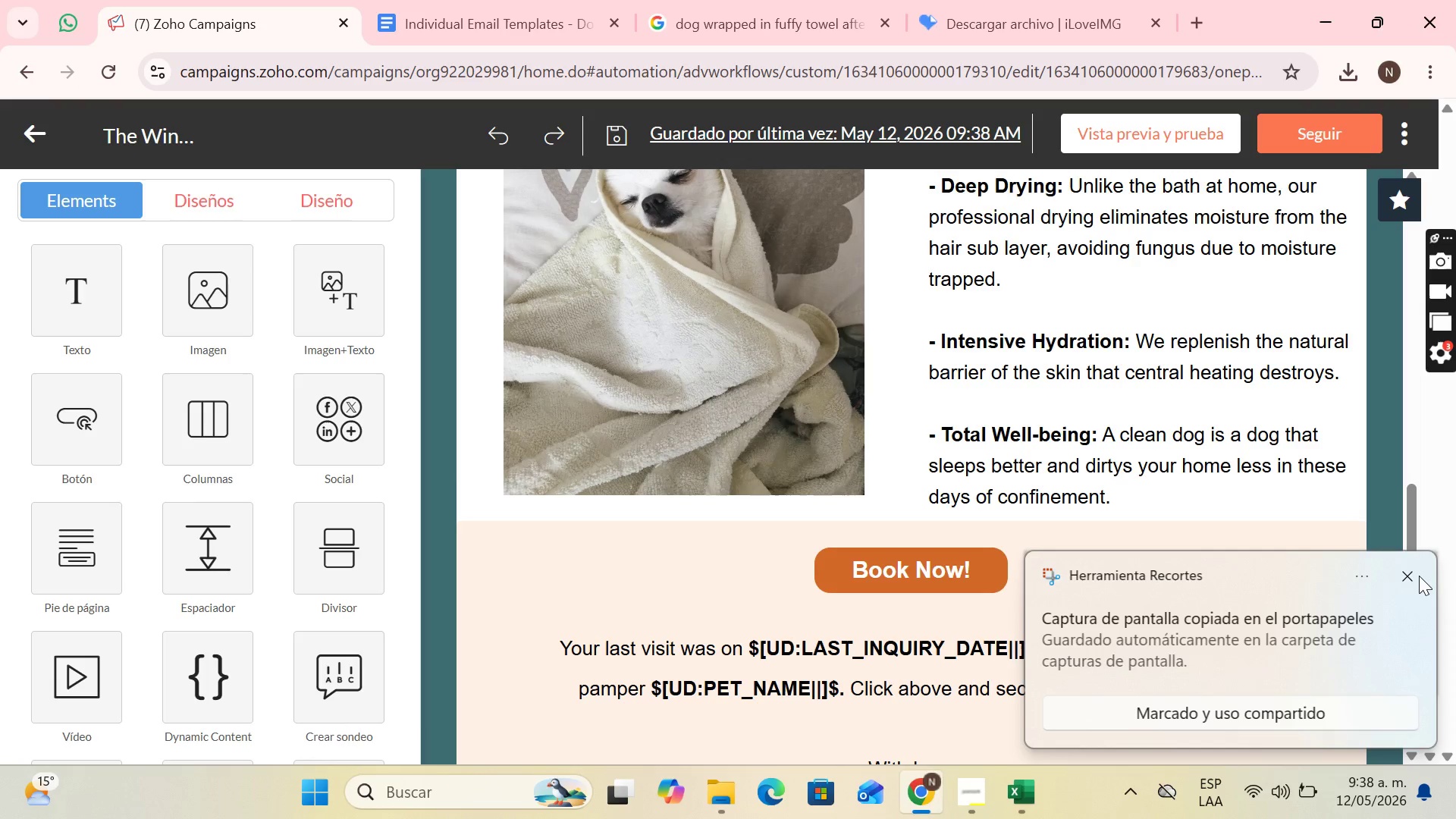 
left_click([1417, 576])
 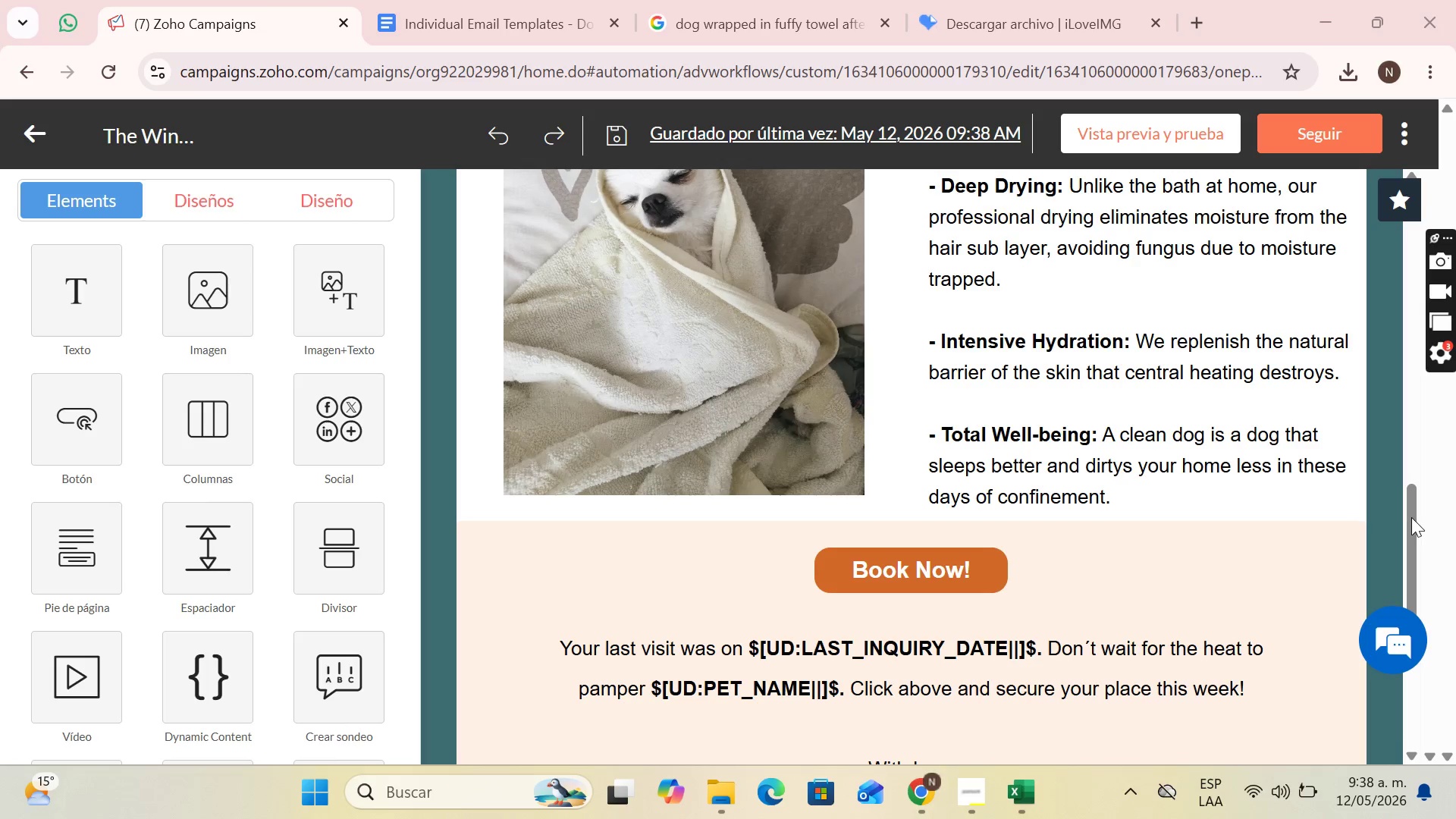 
left_click_drag(start_coordinate=[1411, 517], to_coordinate=[1455, 686])
 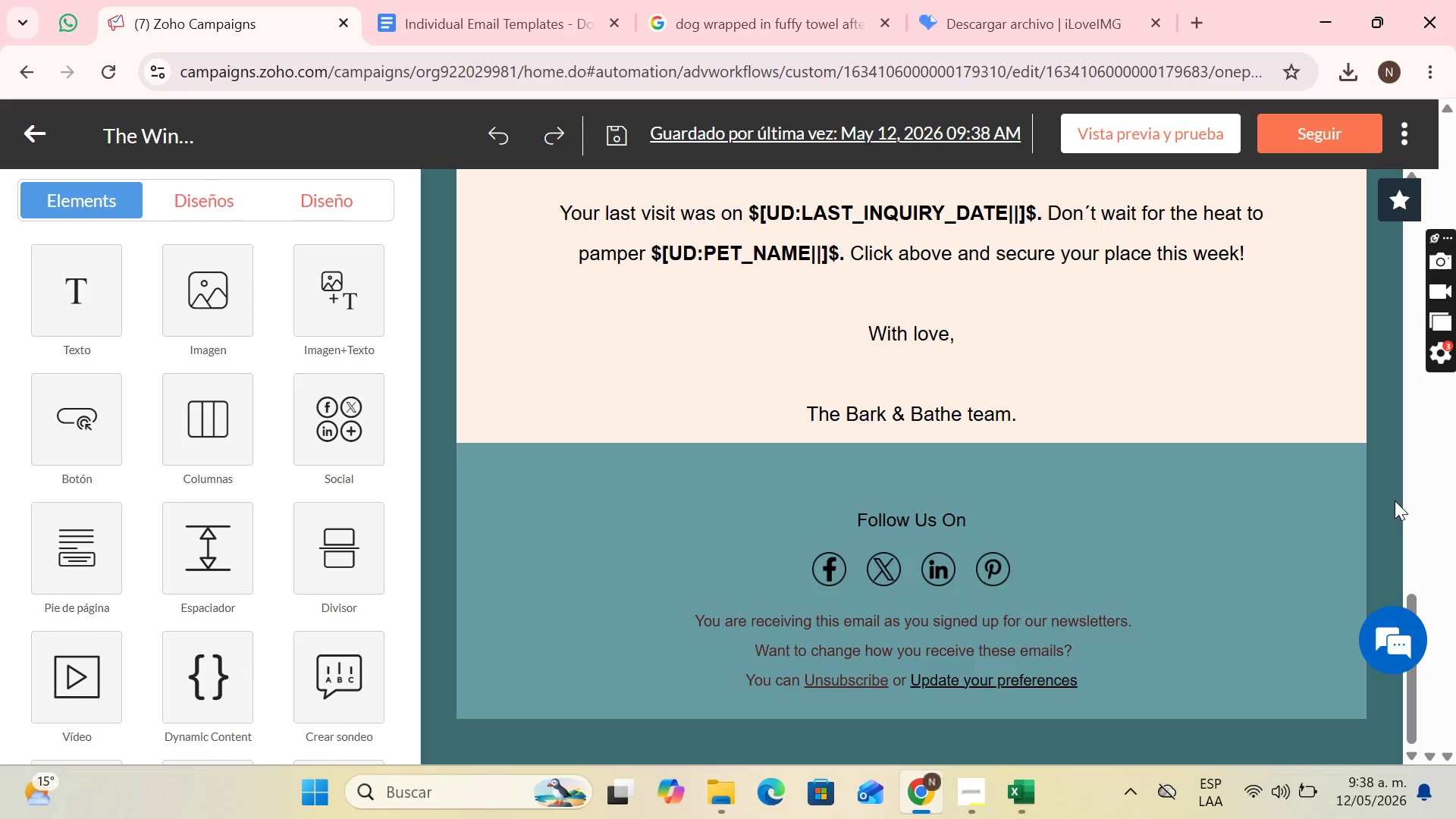 
key(PrintScreen)
 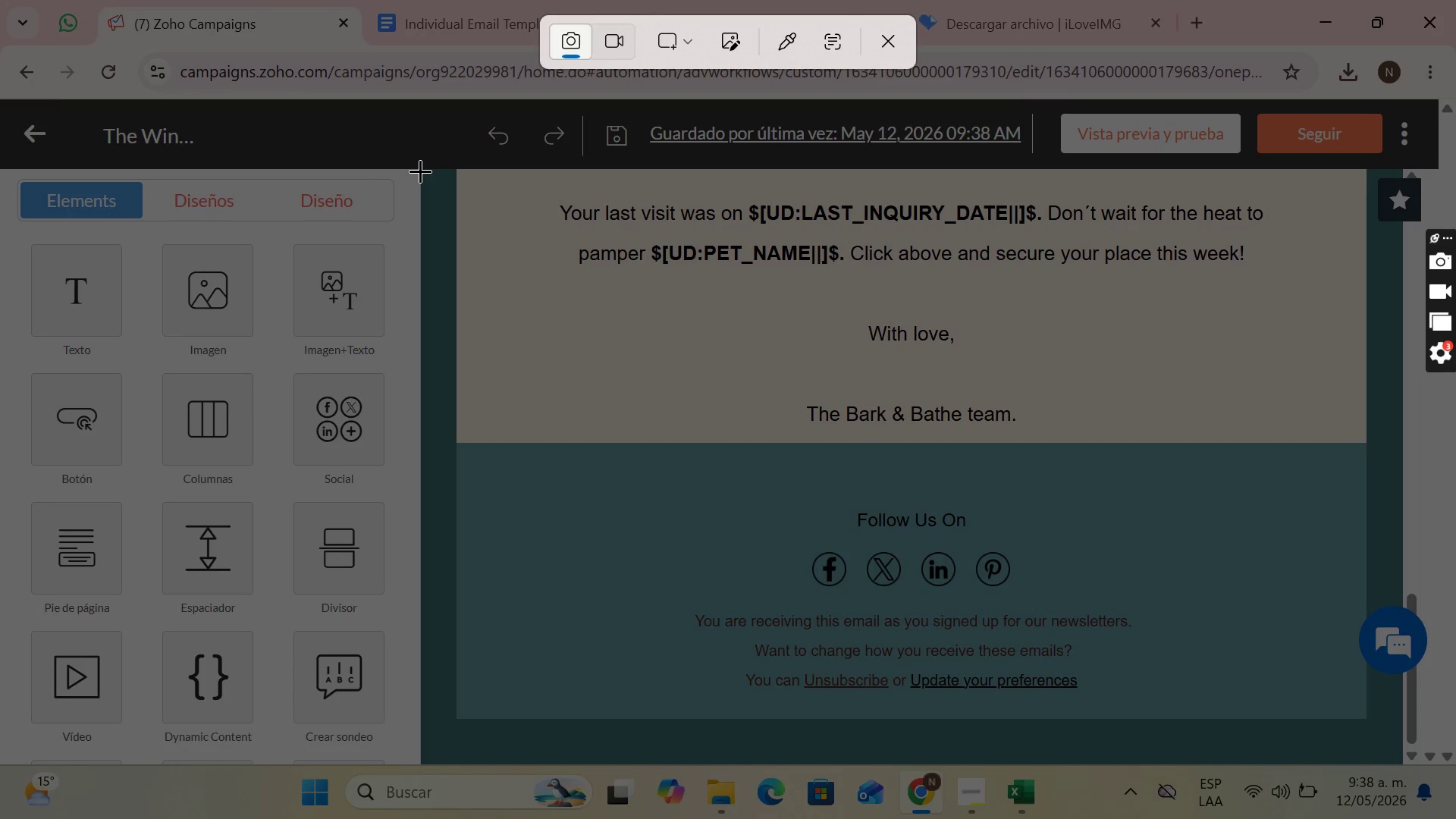 
left_click_drag(start_coordinate=[422, 168], to_coordinate=[1399, 761])
 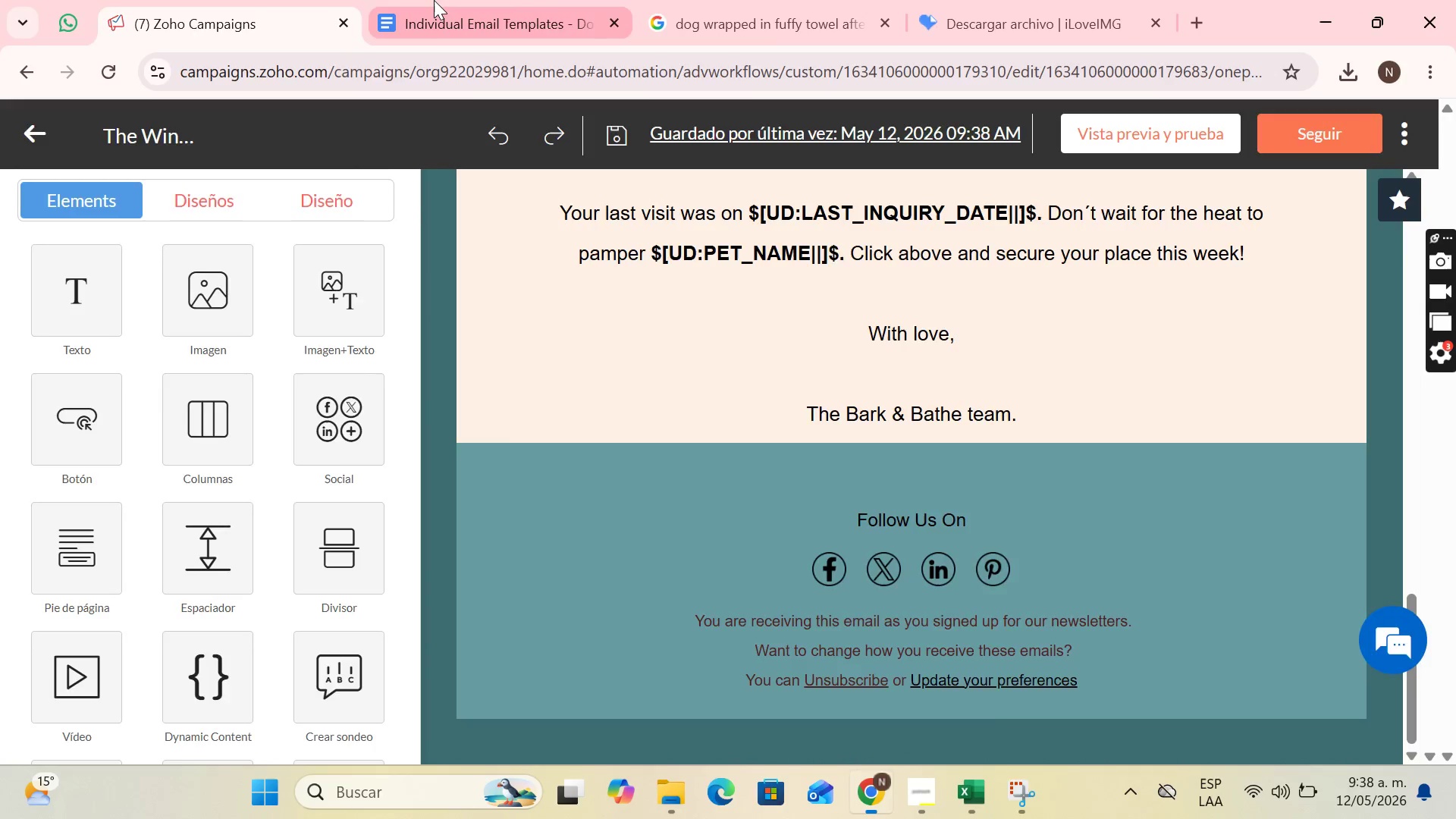 
left_click([434, 0])
 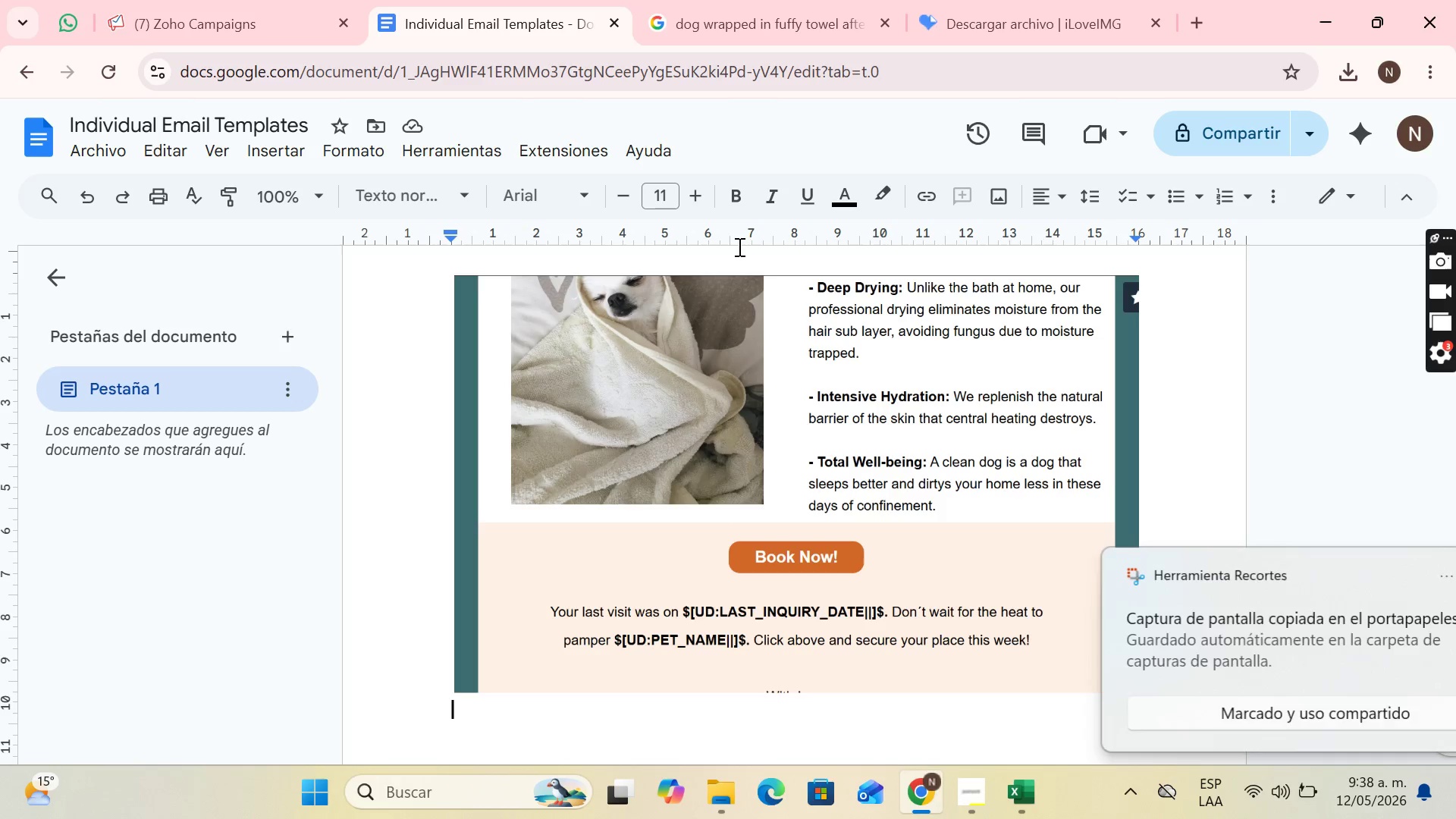 
key(Control+V)
 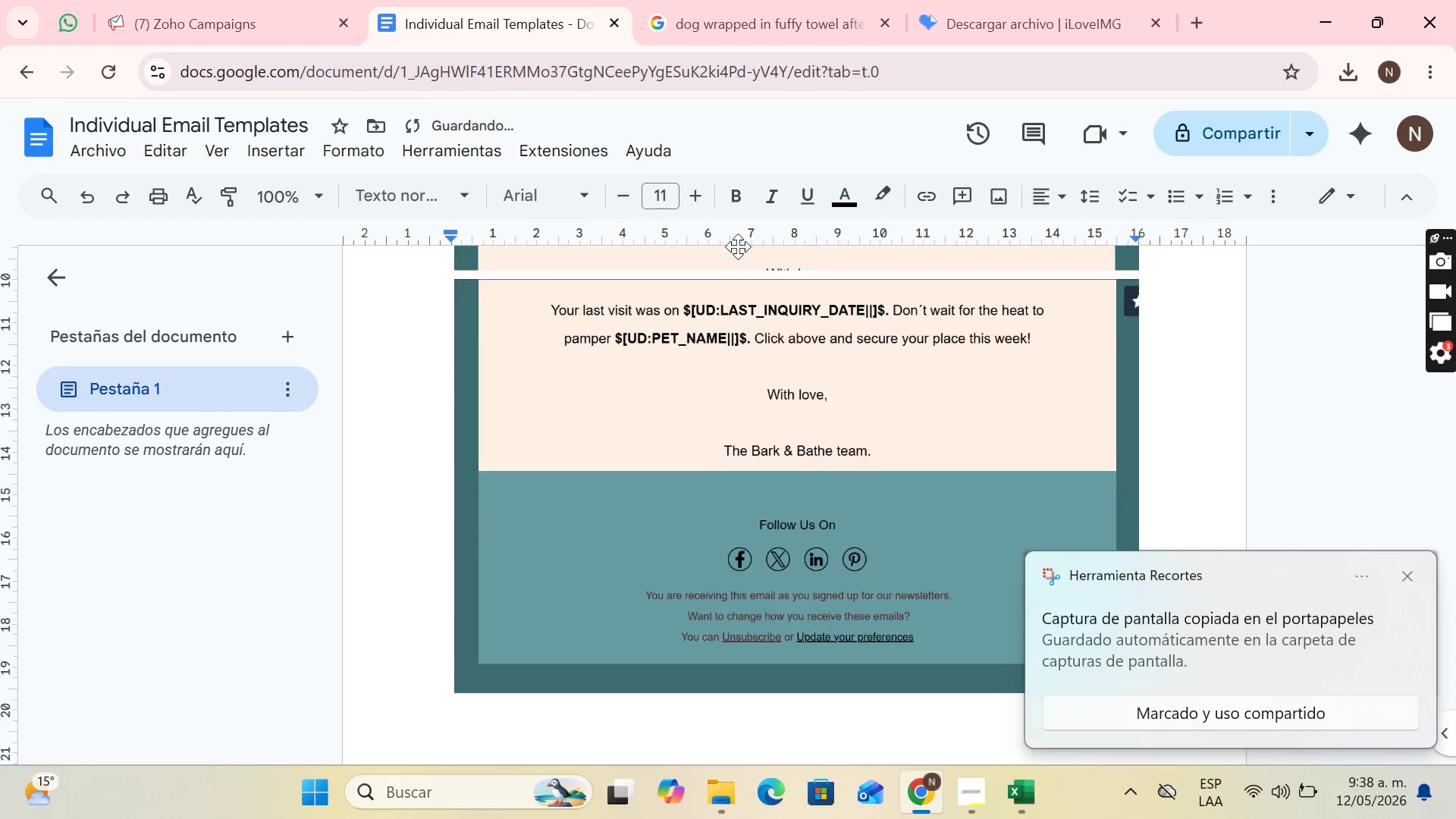 
key(Enter)
 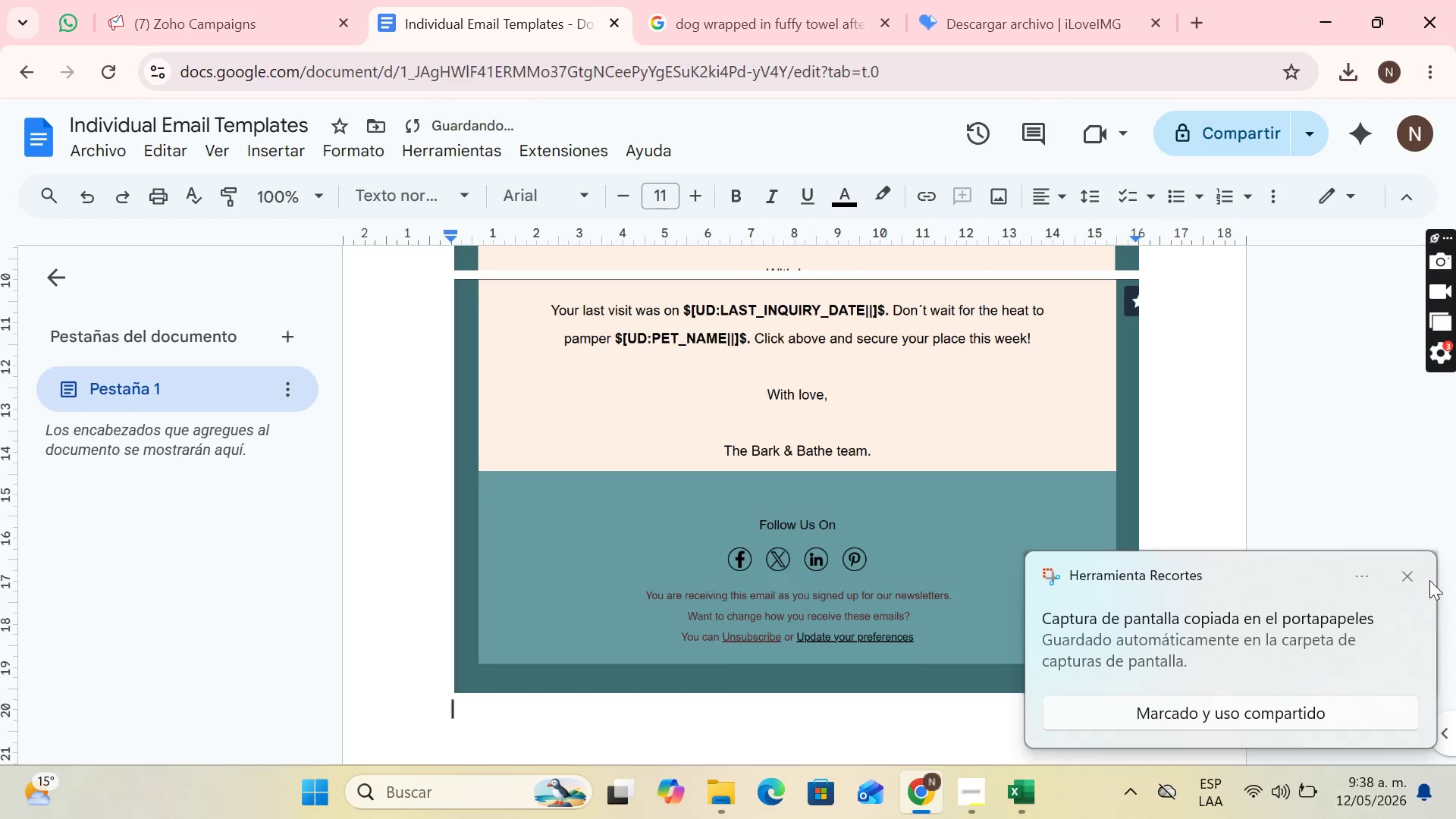 
left_click([1412, 576])
 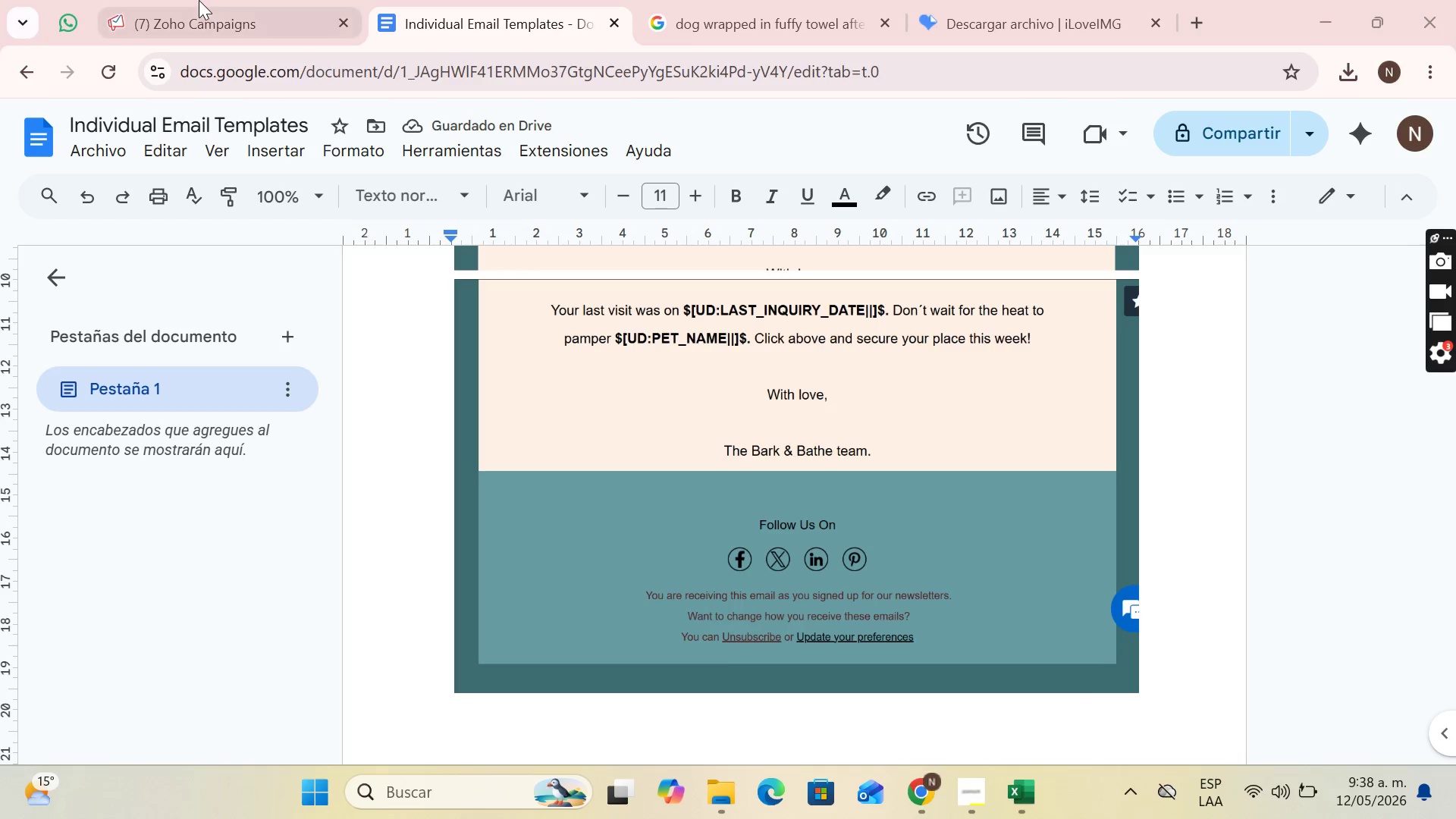 
left_click([195, 0])
 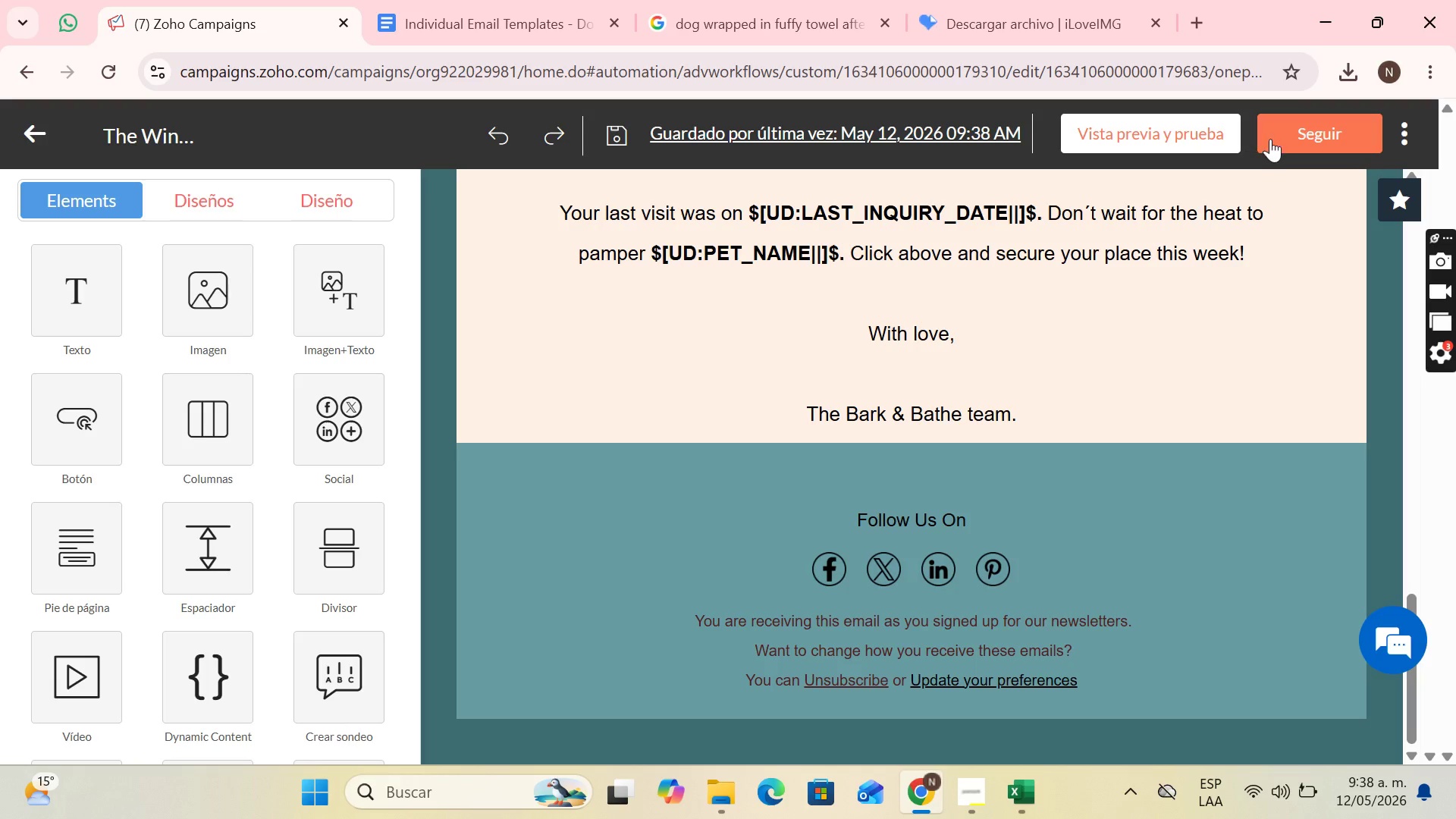 
left_click([1291, 136])
 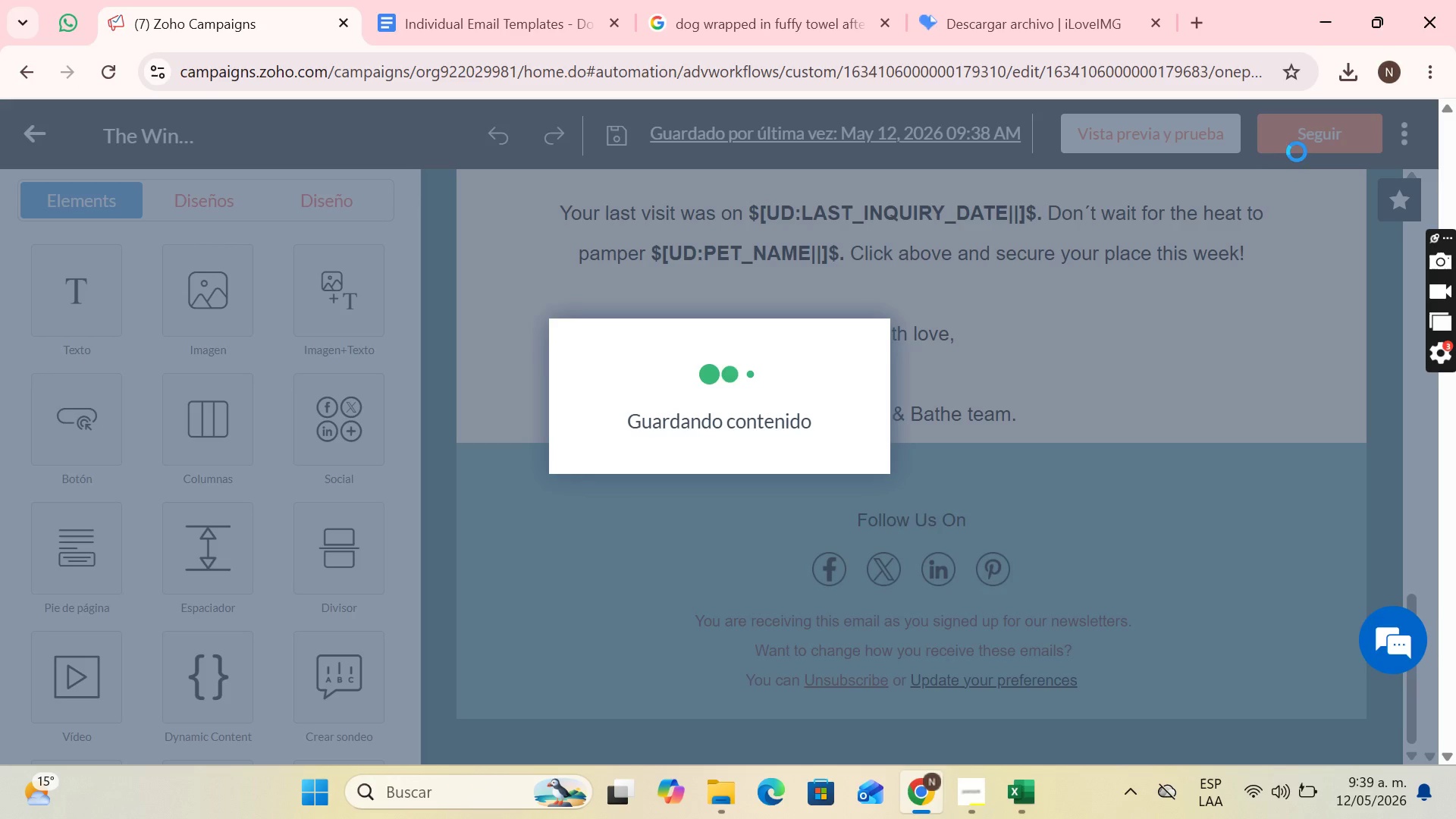 
mouse_move([1206, 174])
 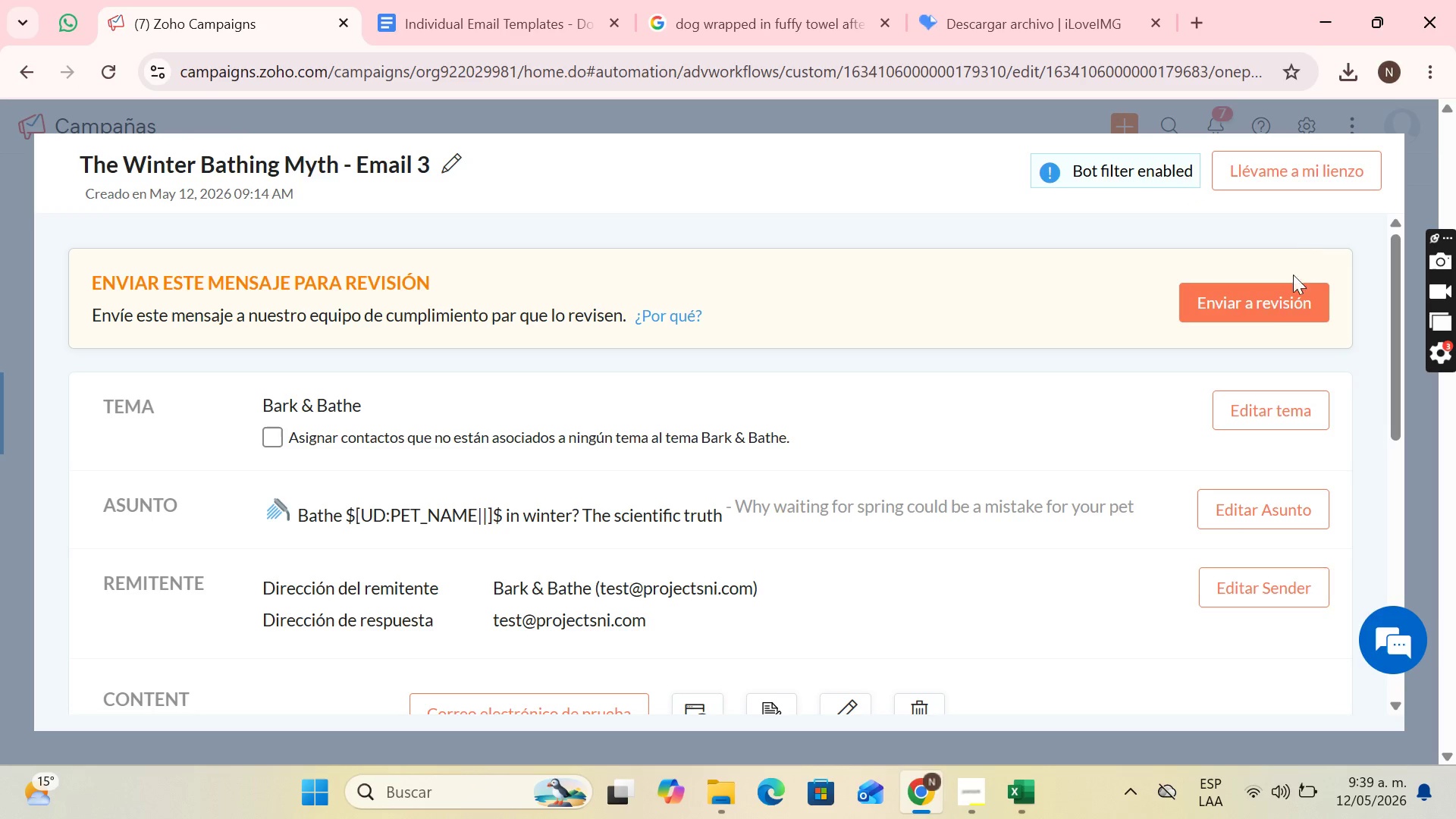 
left_click([1269, 298])
 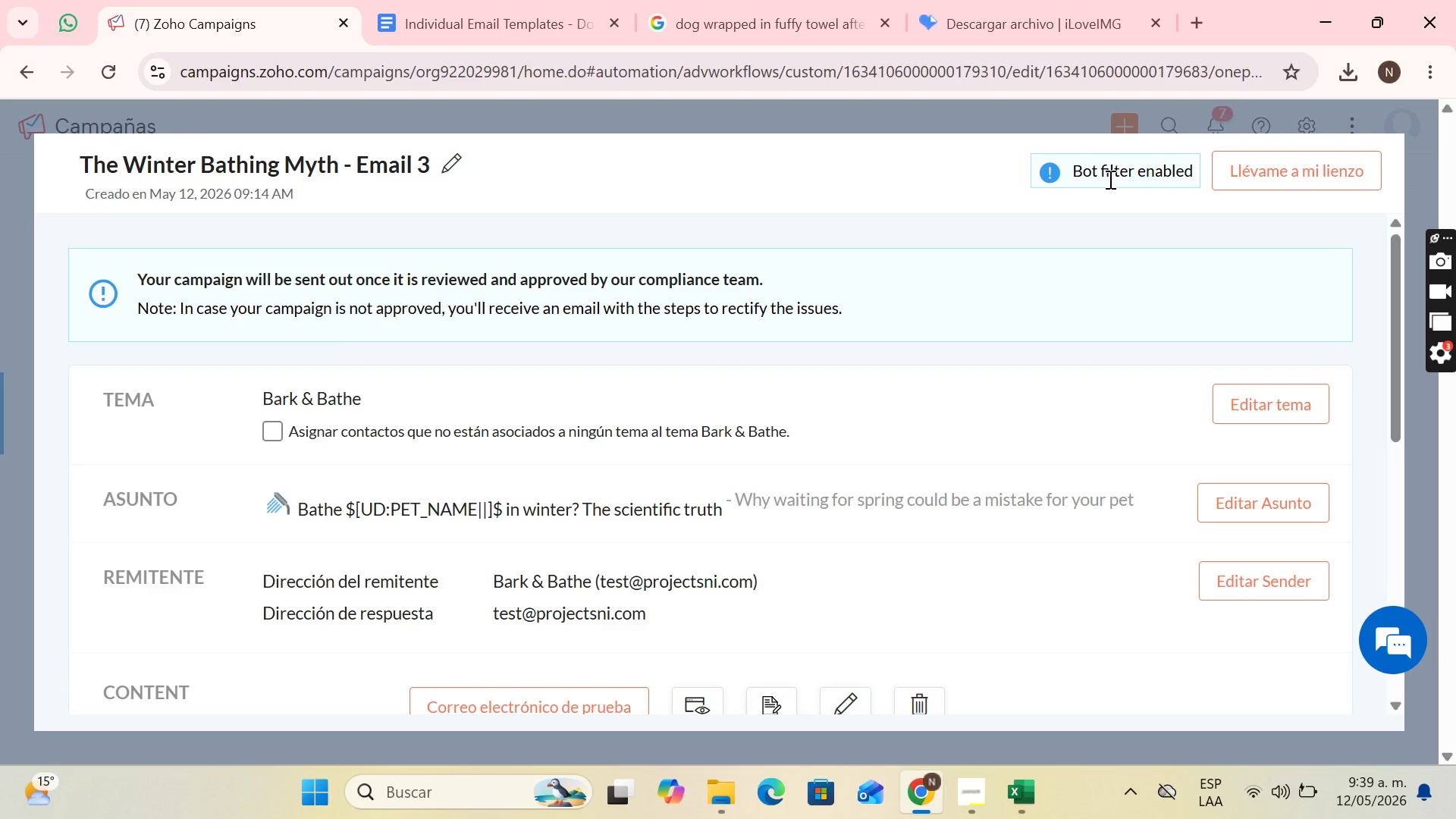 
wait(13.81)
 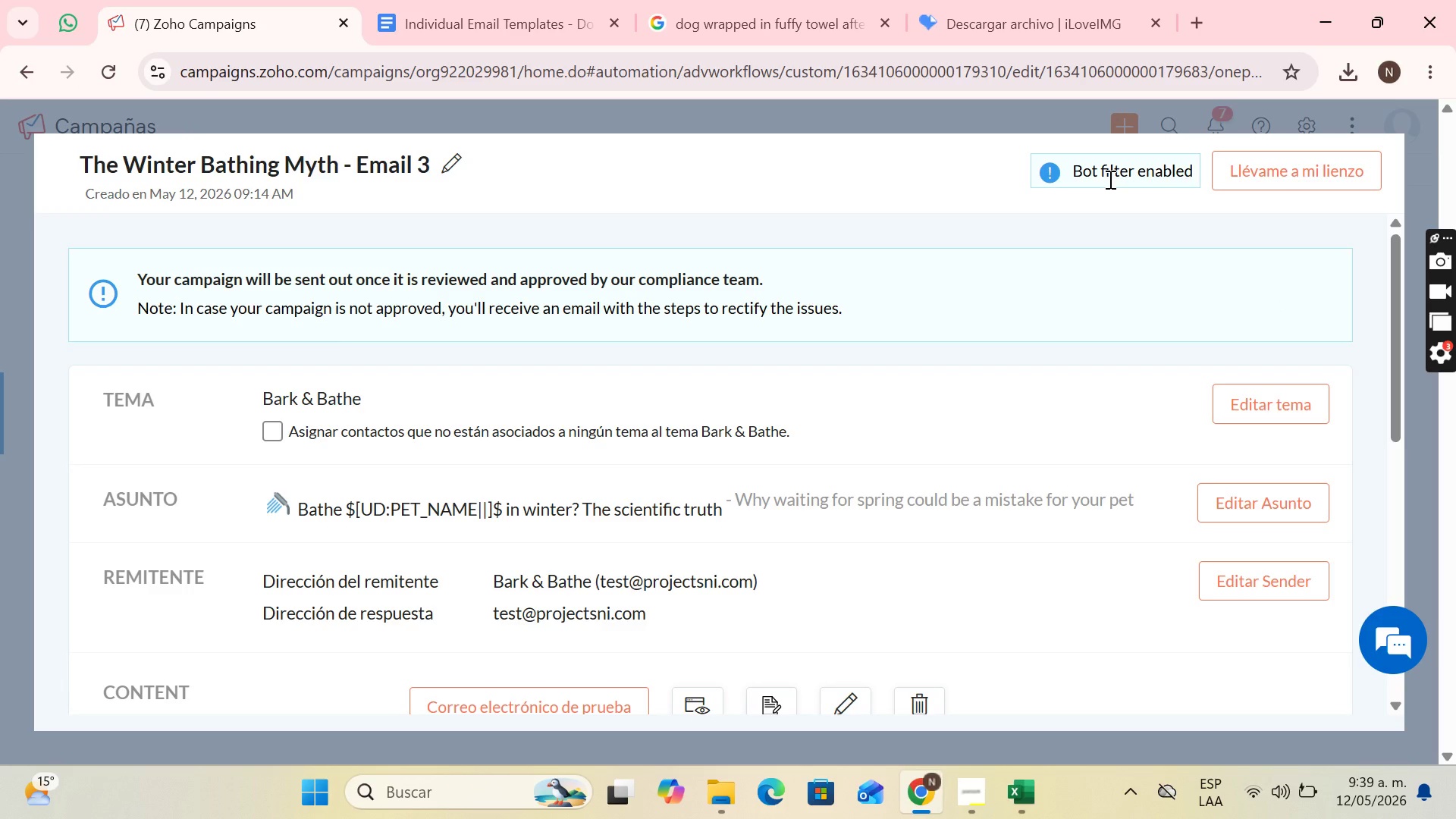 
left_click([1341, 174])
 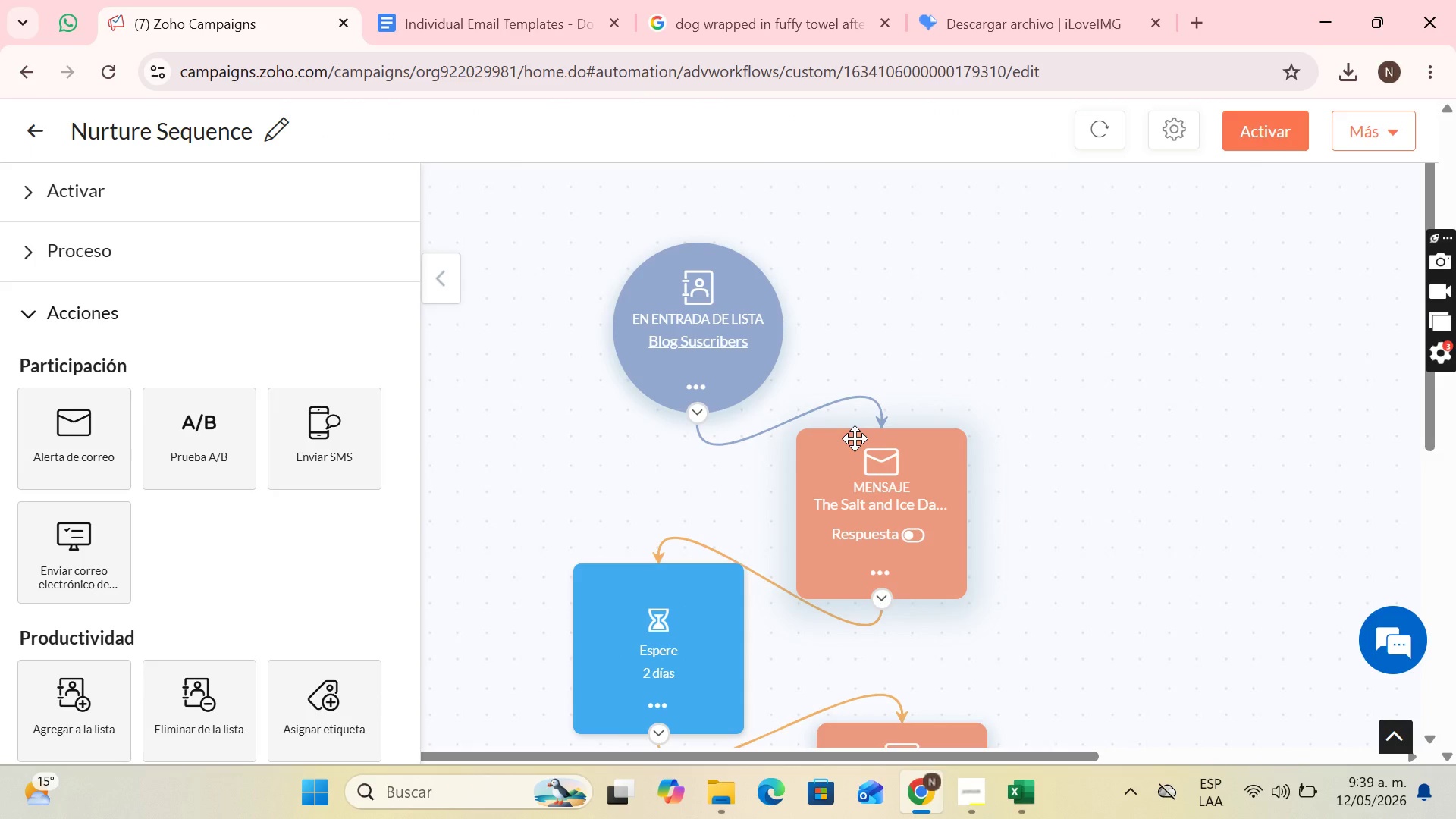 
wait(5.27)
 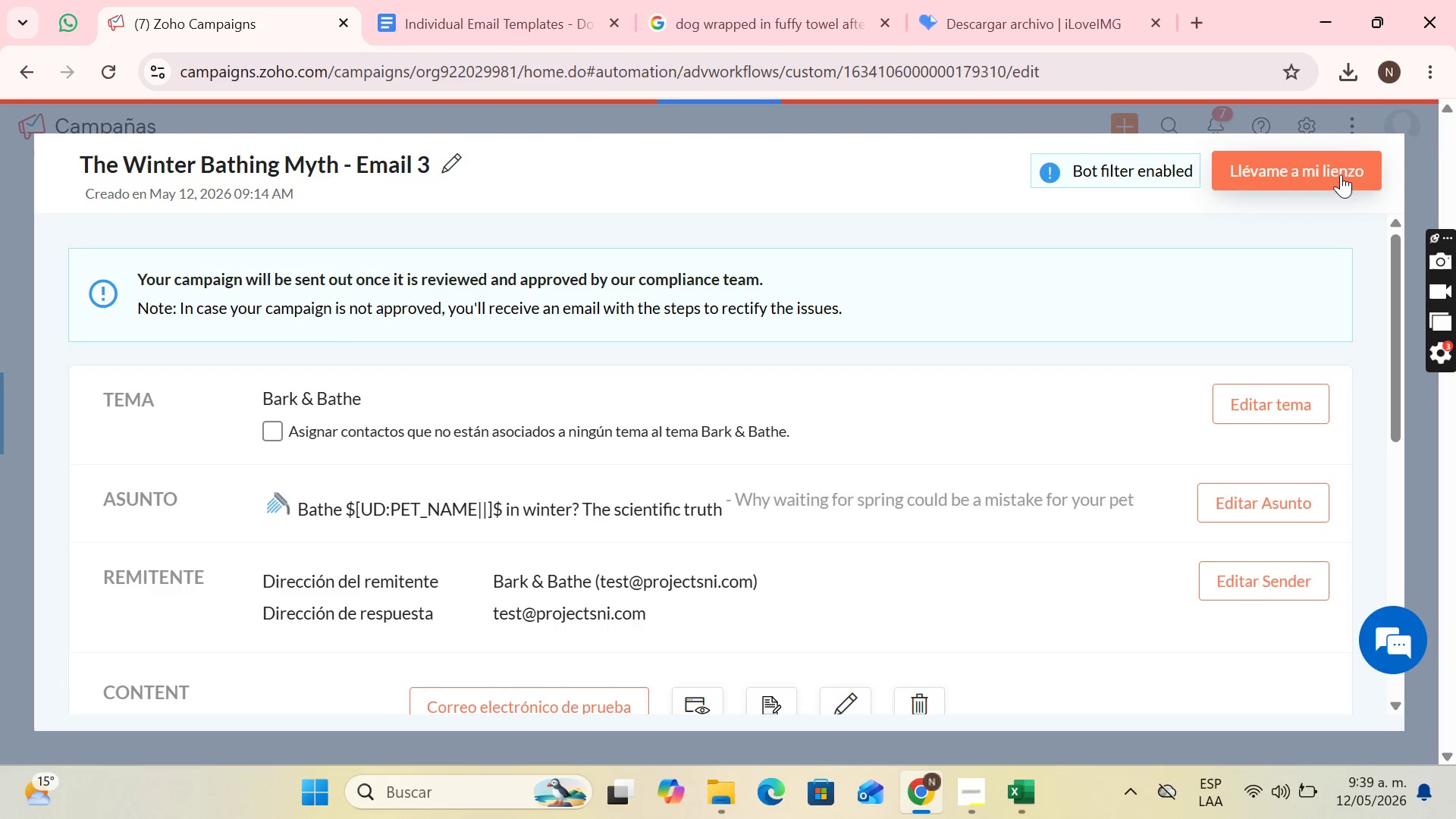 
scroll: coordinate [870, 444], scroll_direction: down, amount: 4.0
 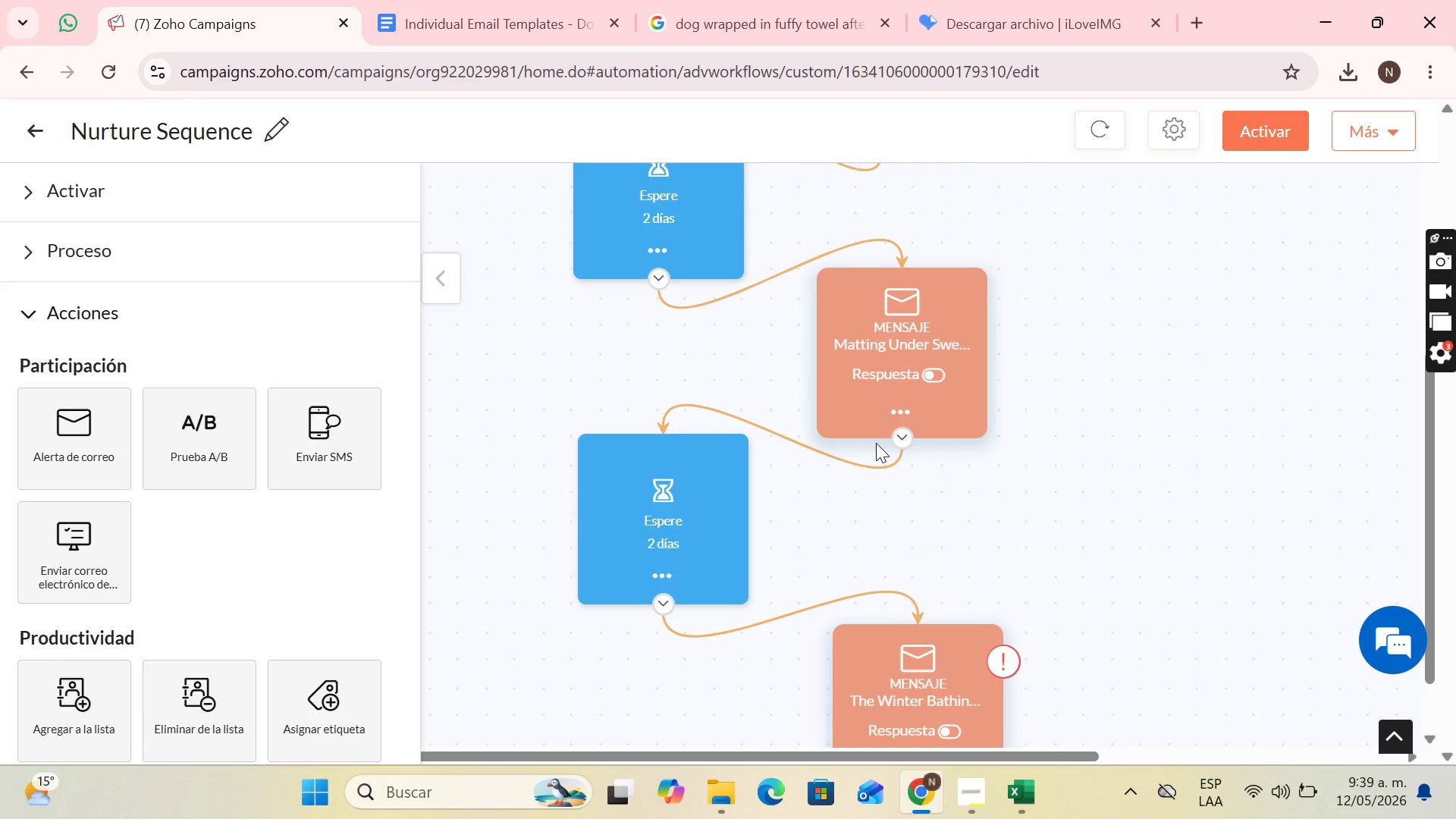 
wait(7.17)
 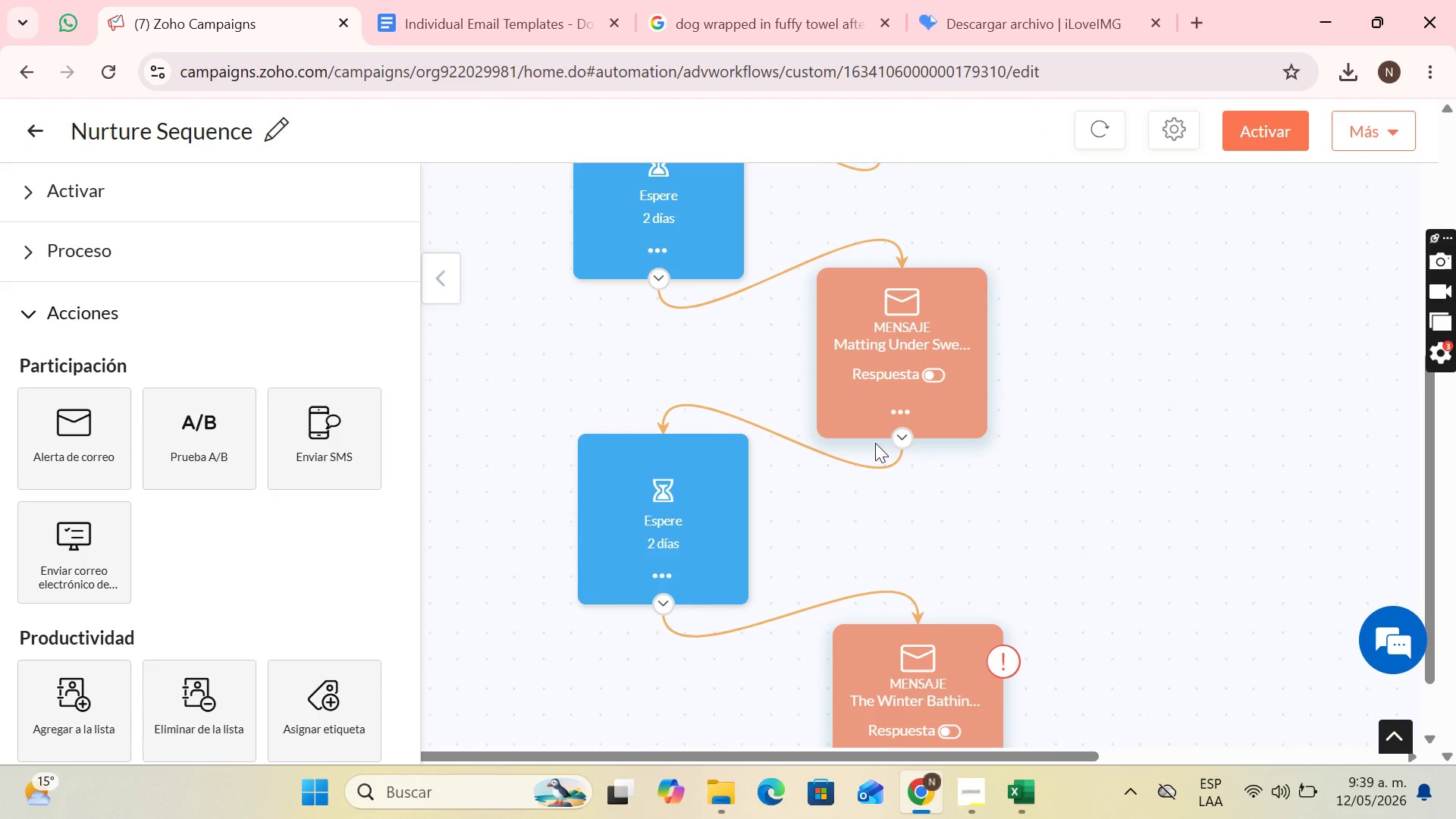 
scroll: coordinate [1062, 493], scroll_direction: down, amount: 3.0
 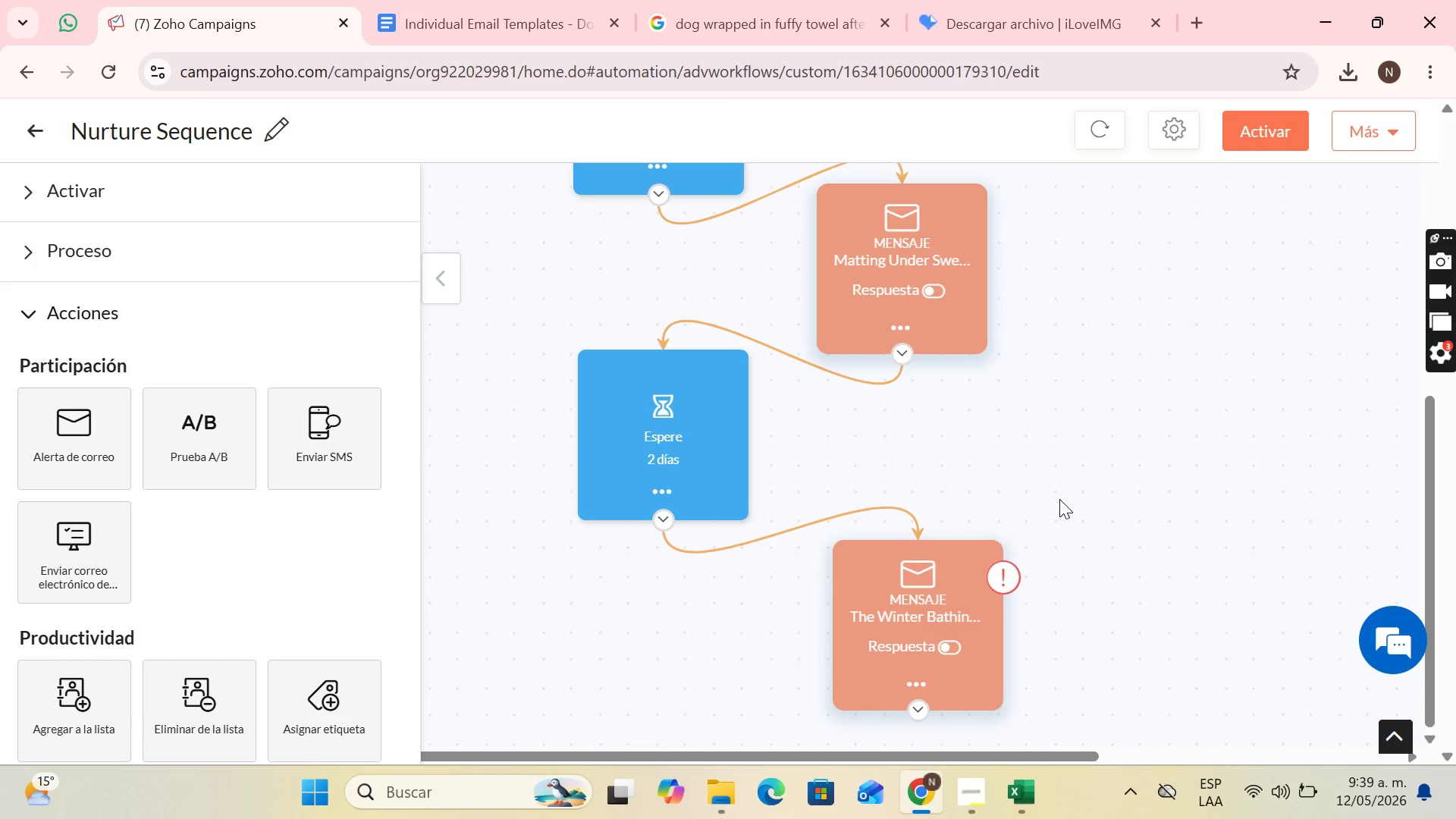 
scroll: coordinate [1159, 441], scroll_direction: up, amount: 3.0
 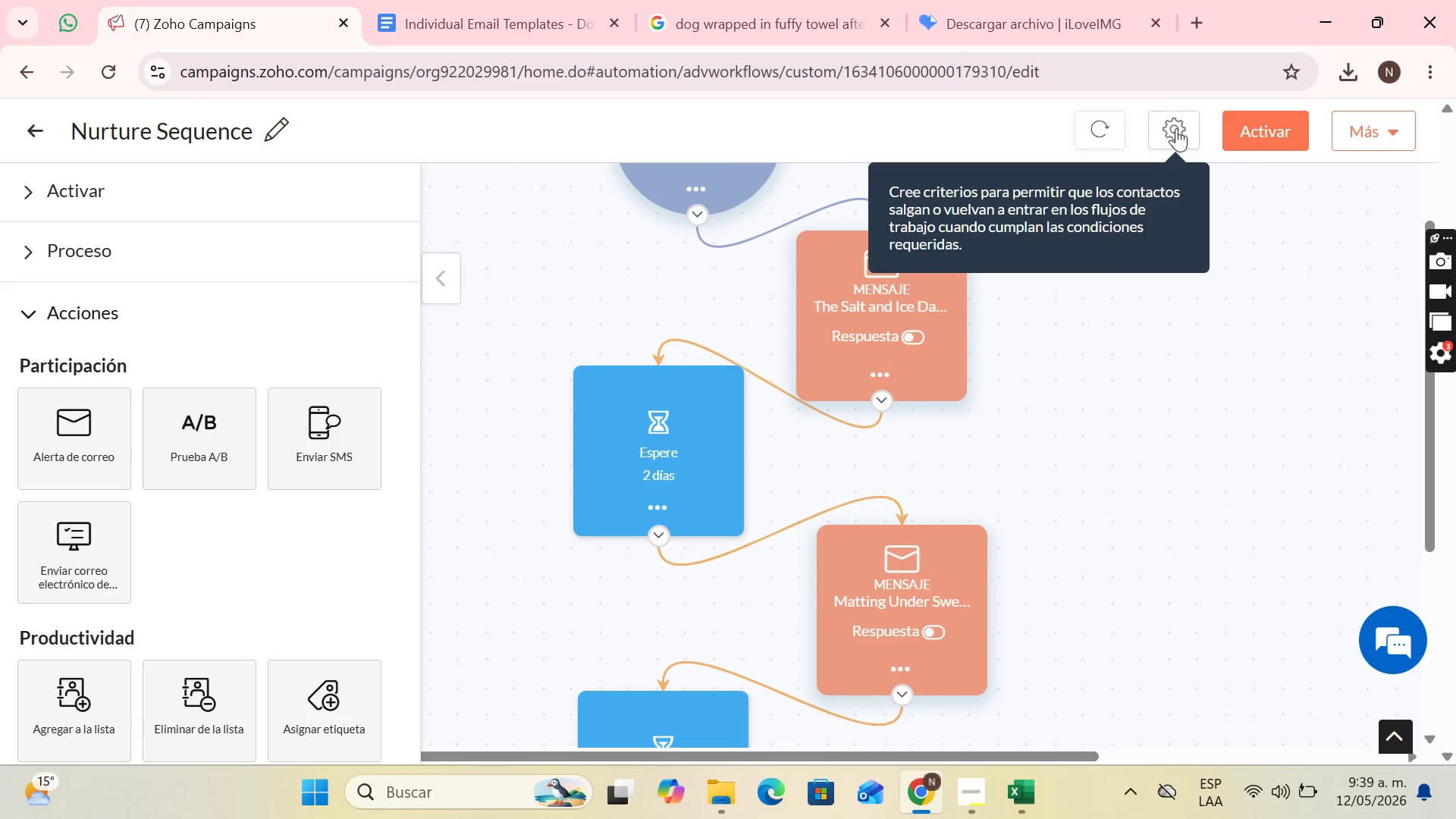 
left_click([1178, 128])
 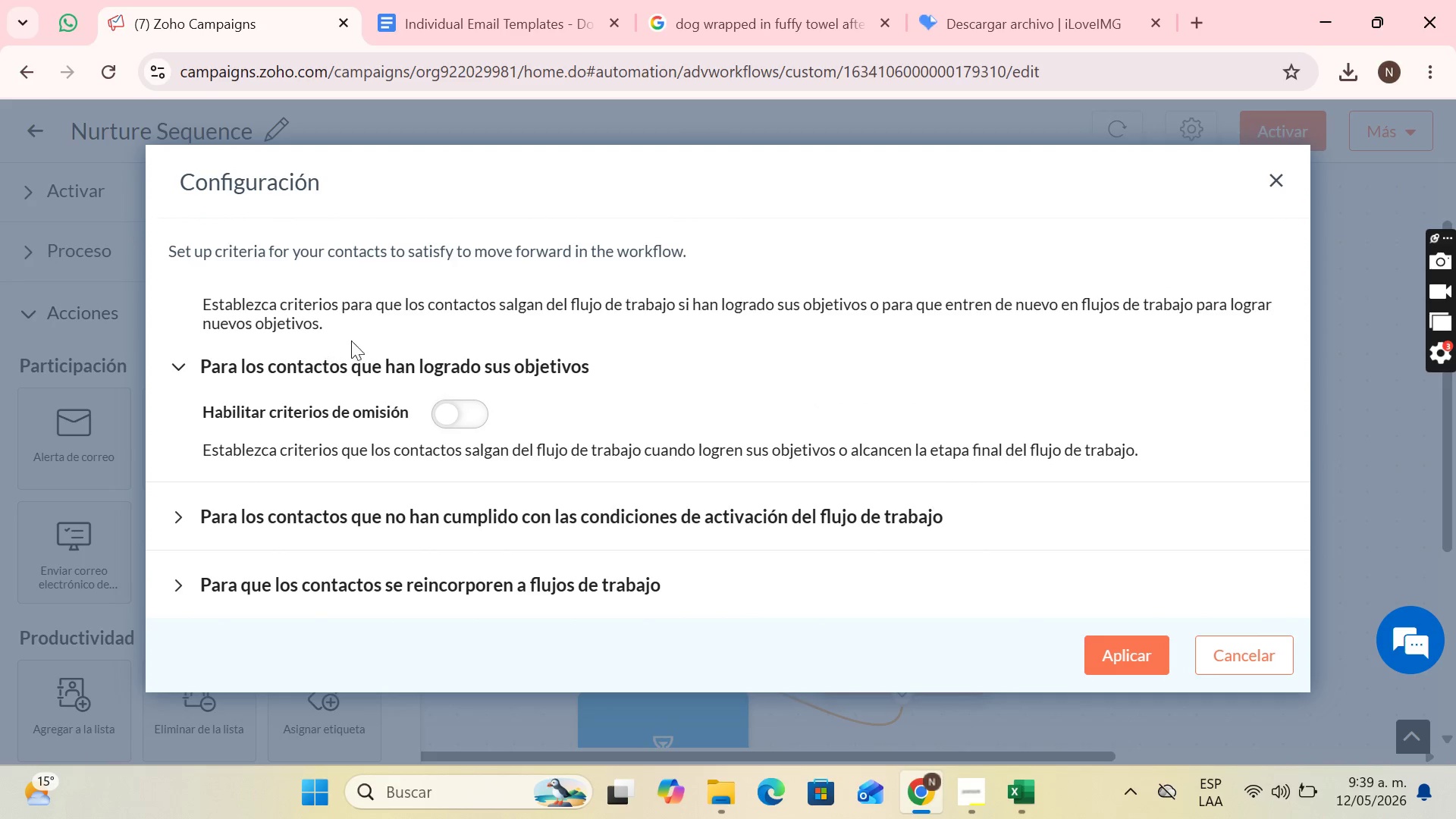 
wait(10.06)
 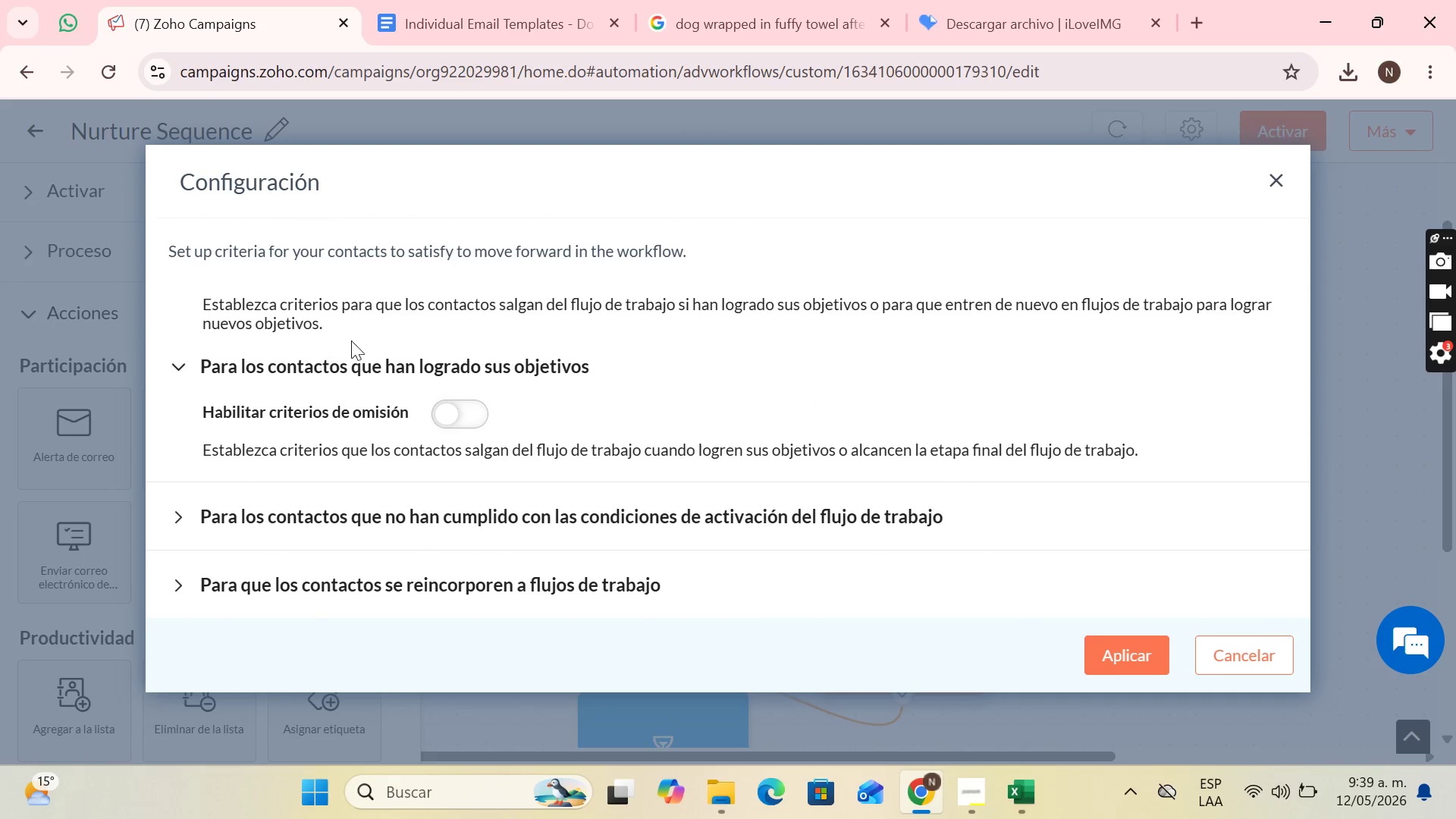 
left_click([449, 412])
 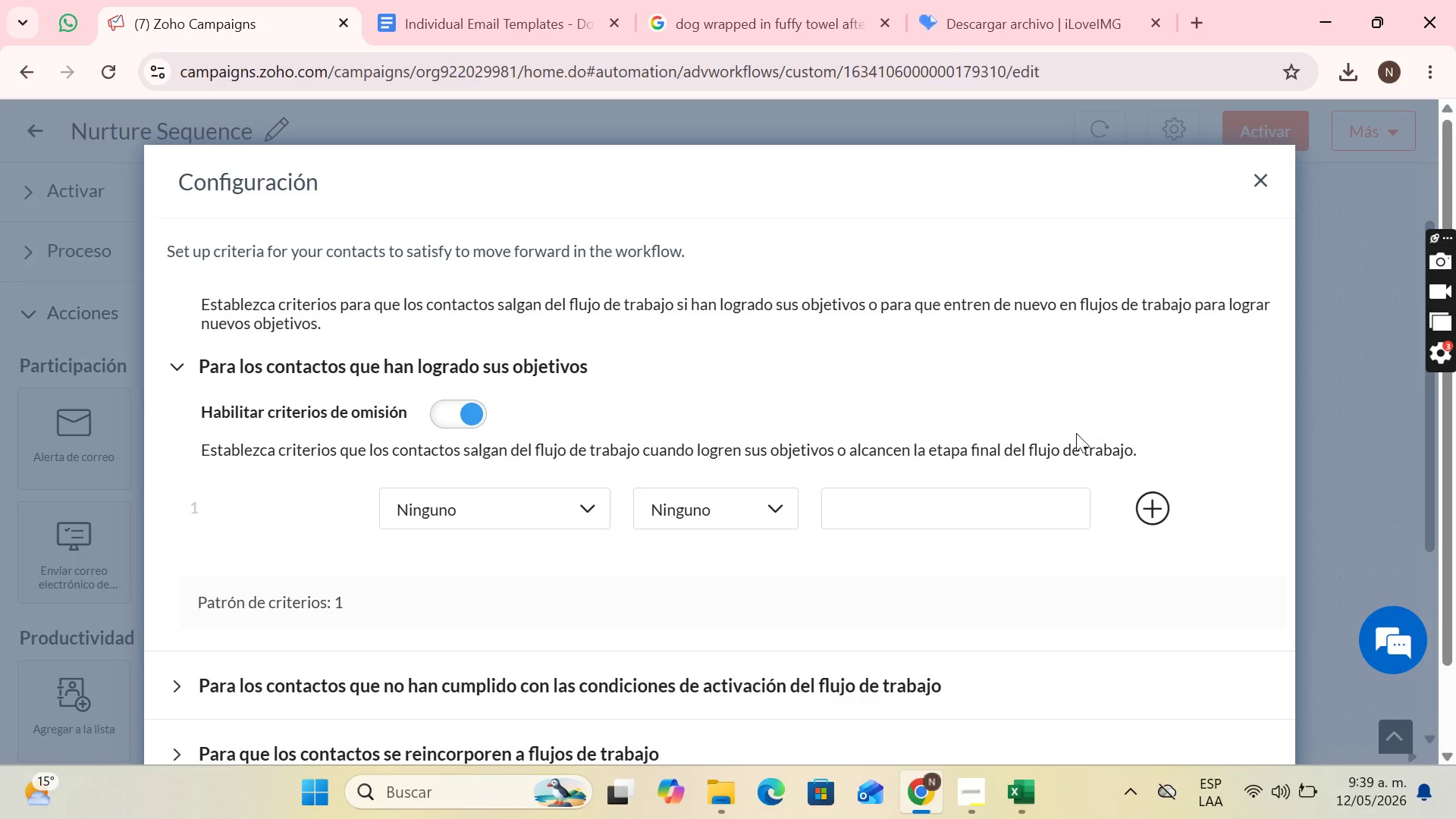 
left_click([1154, 502])
 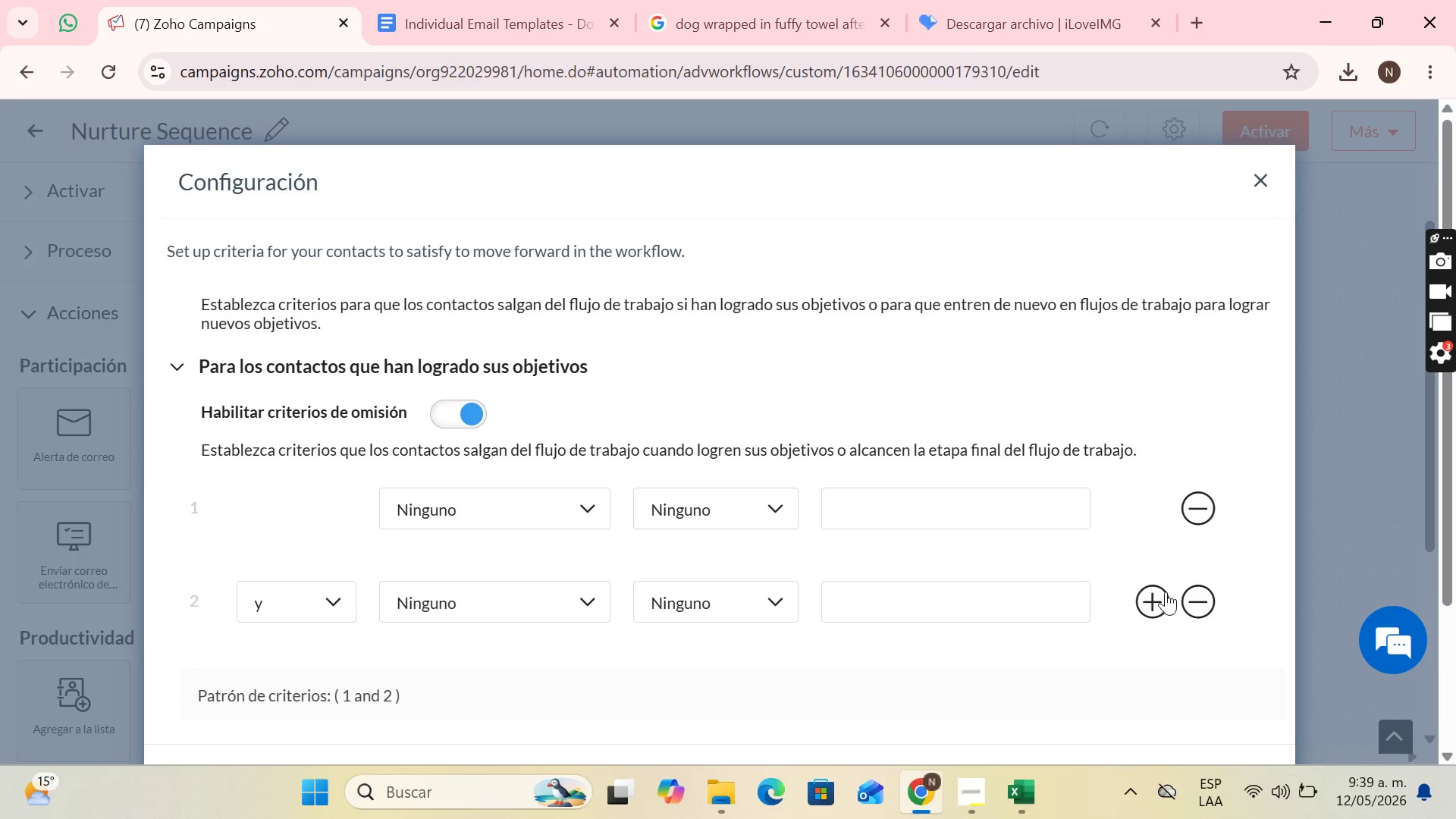 
left_click([1160, 596])
 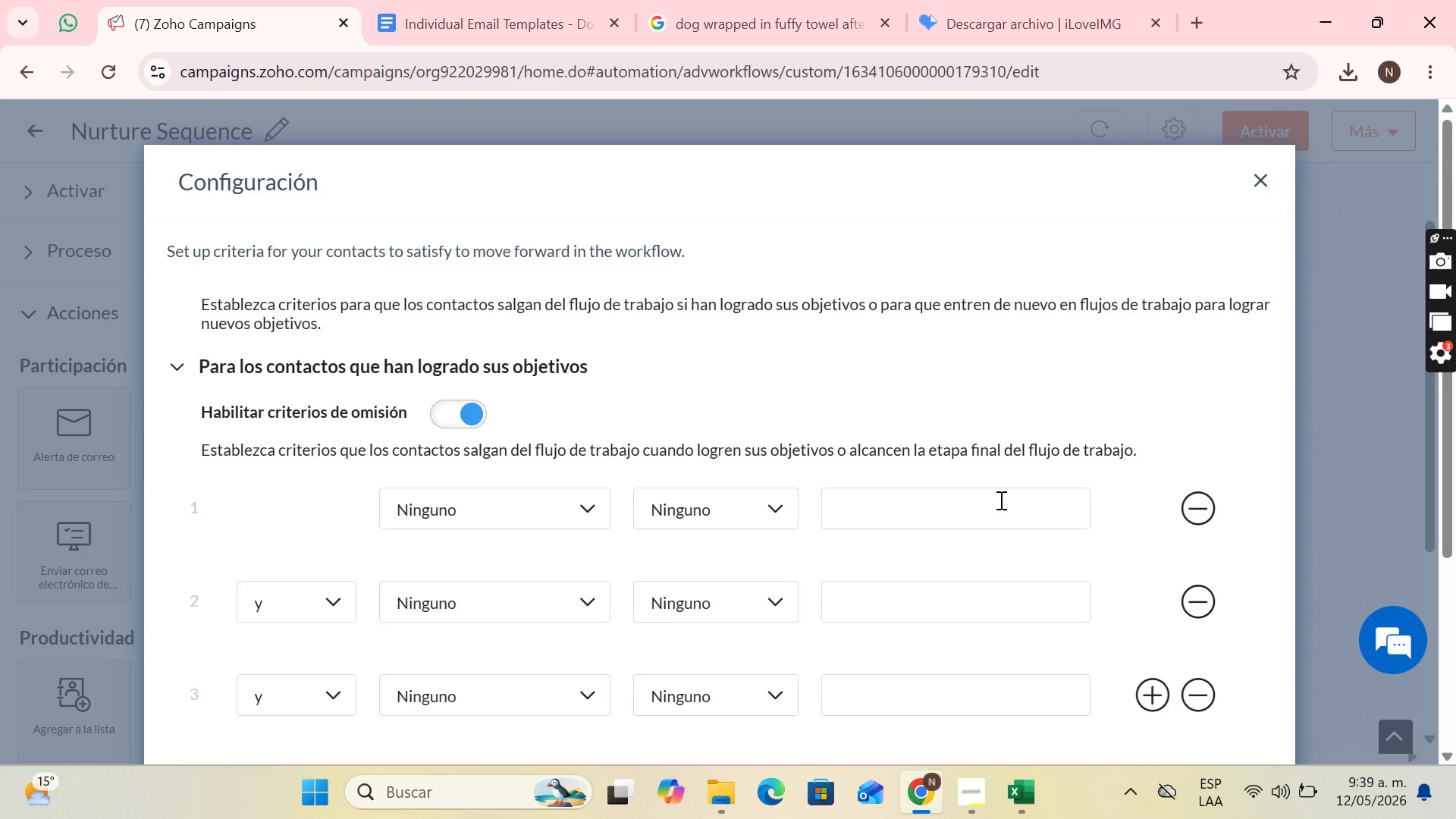 
scroll: coordinate [628, 431], scroll_direction: down, amount: 5.0
 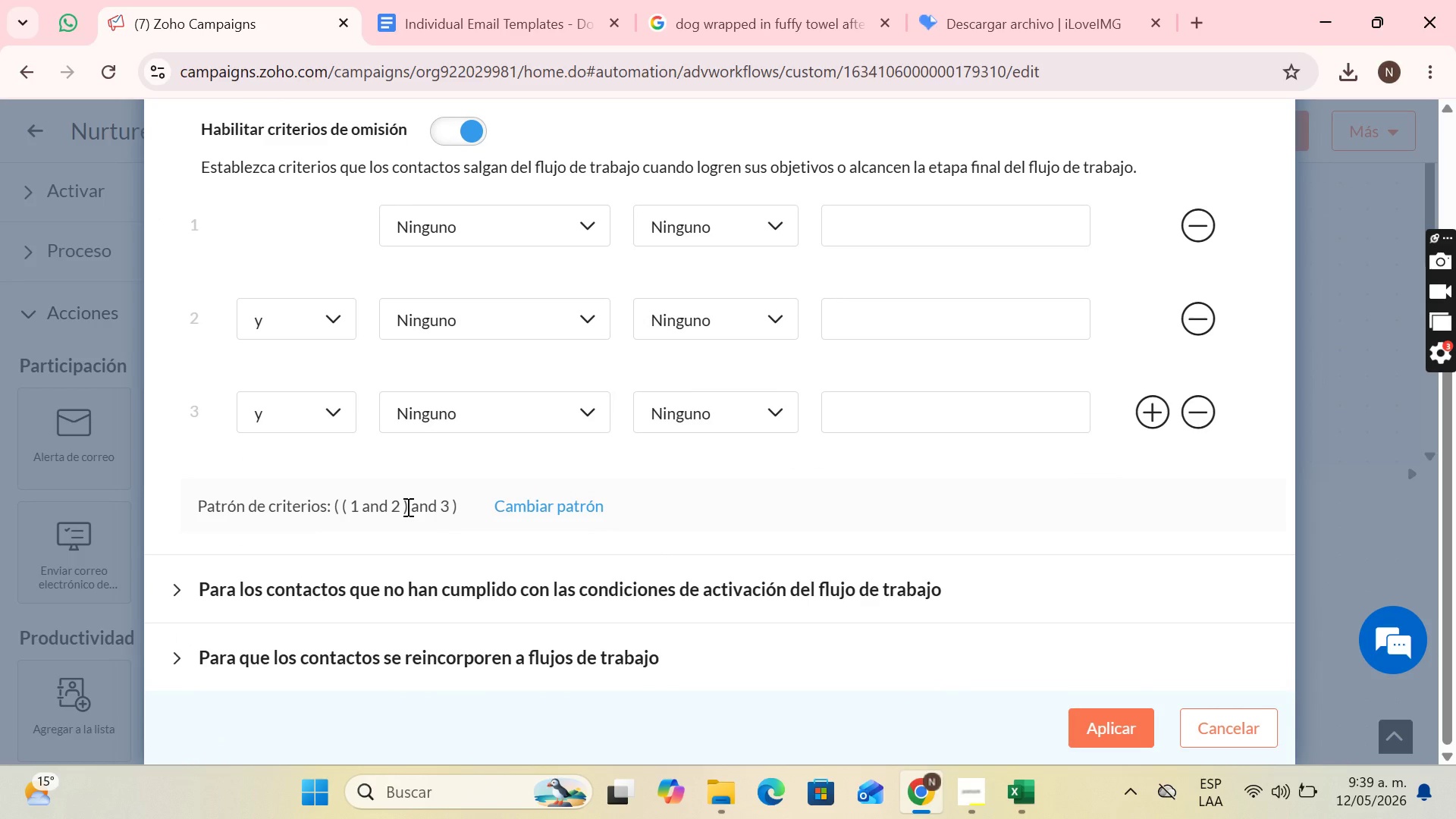 
left_click([516, 501])
 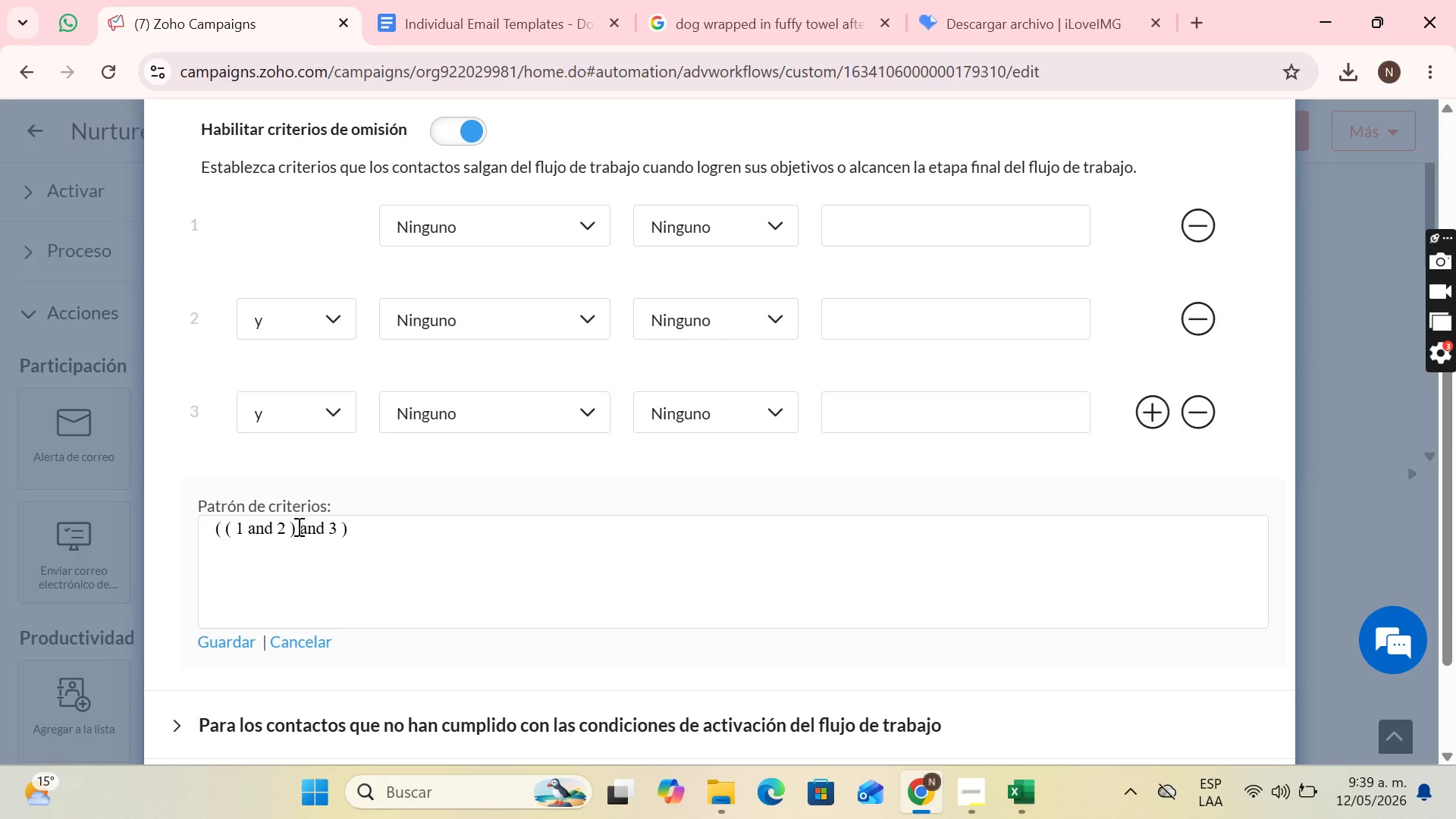 
left_click([297, 529])
 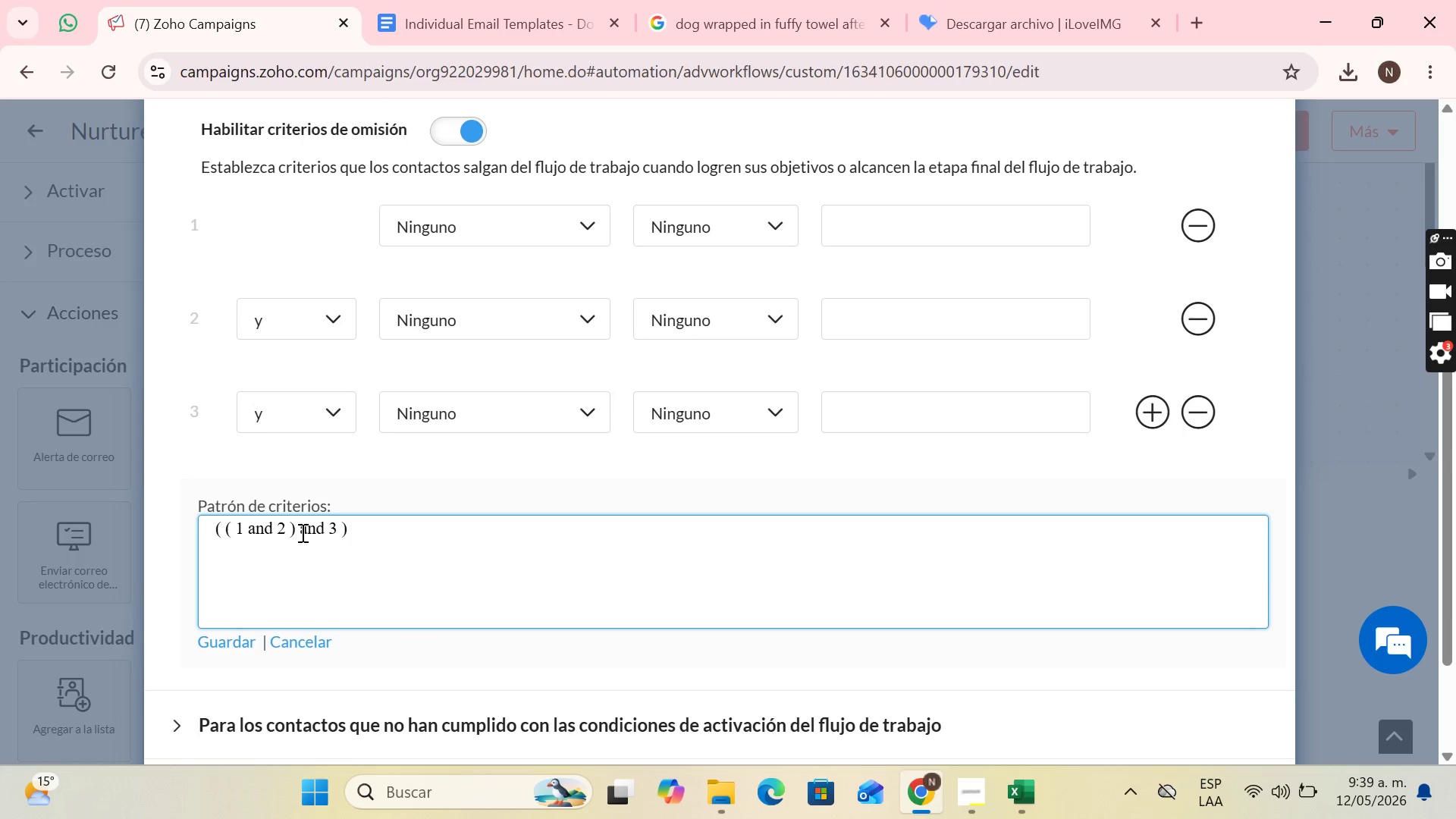 
key(Backspace)
 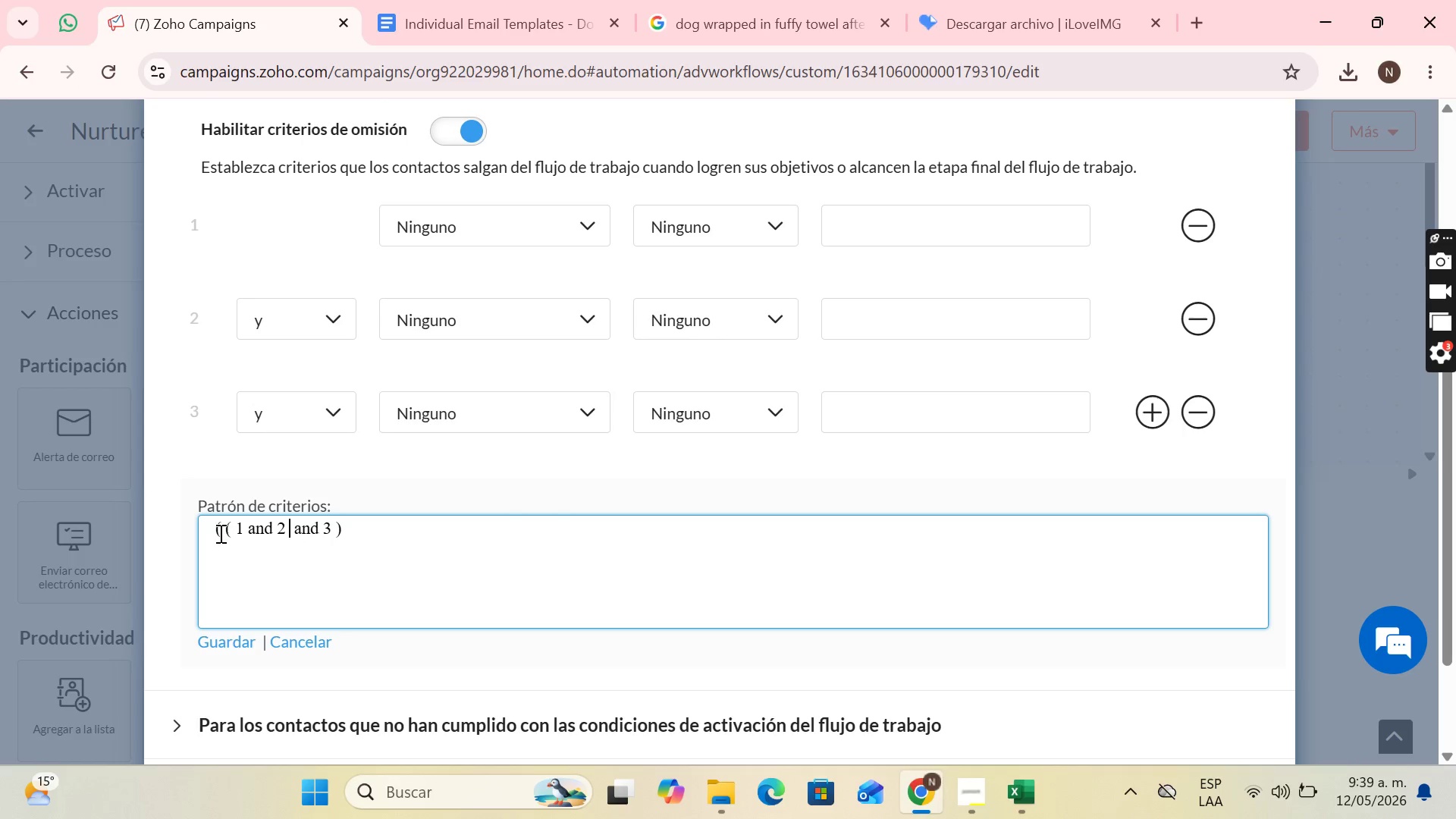 
key(Backspace)
 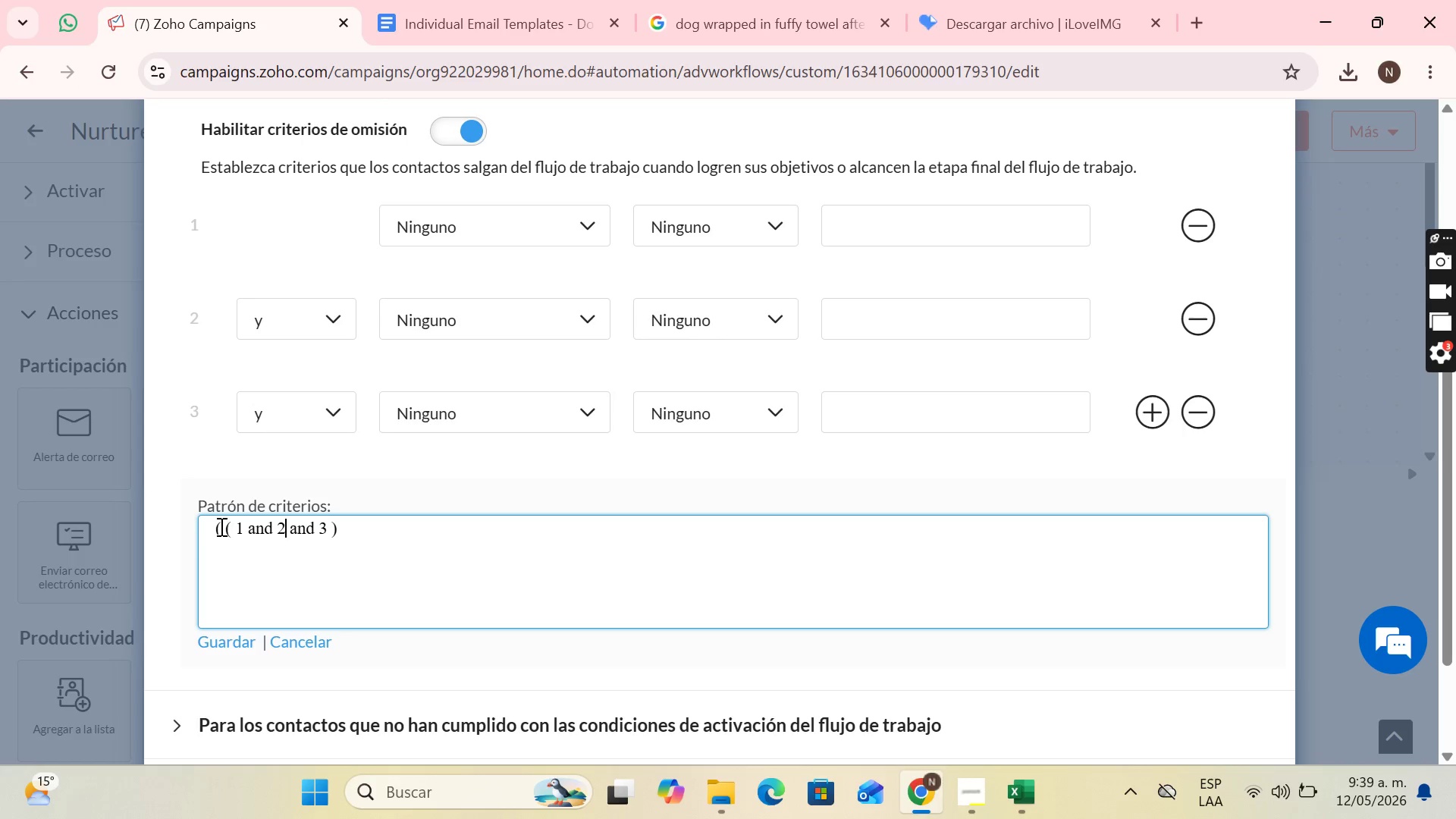 
left_click([235, 529])
 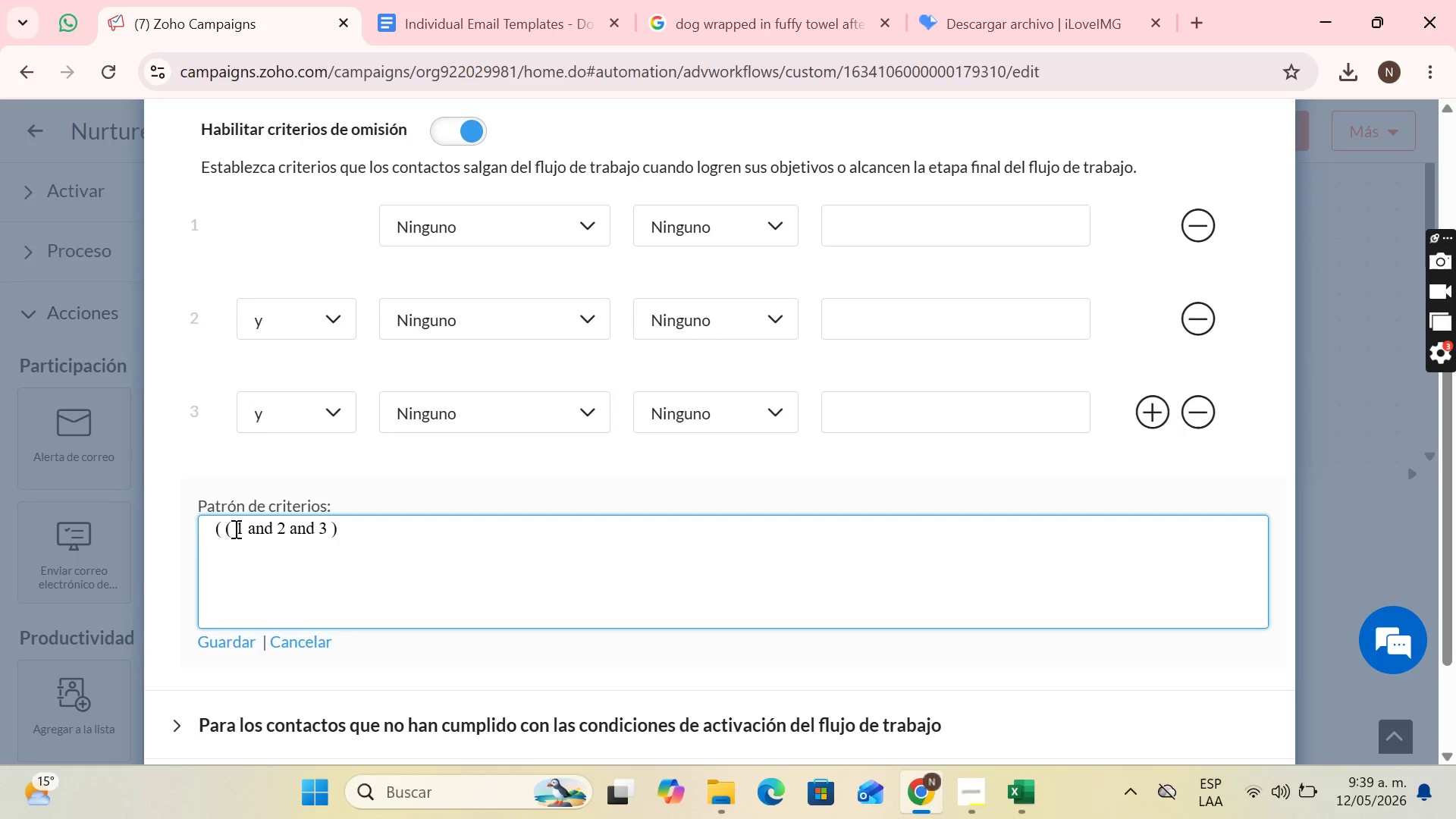 
key(Backspace)
 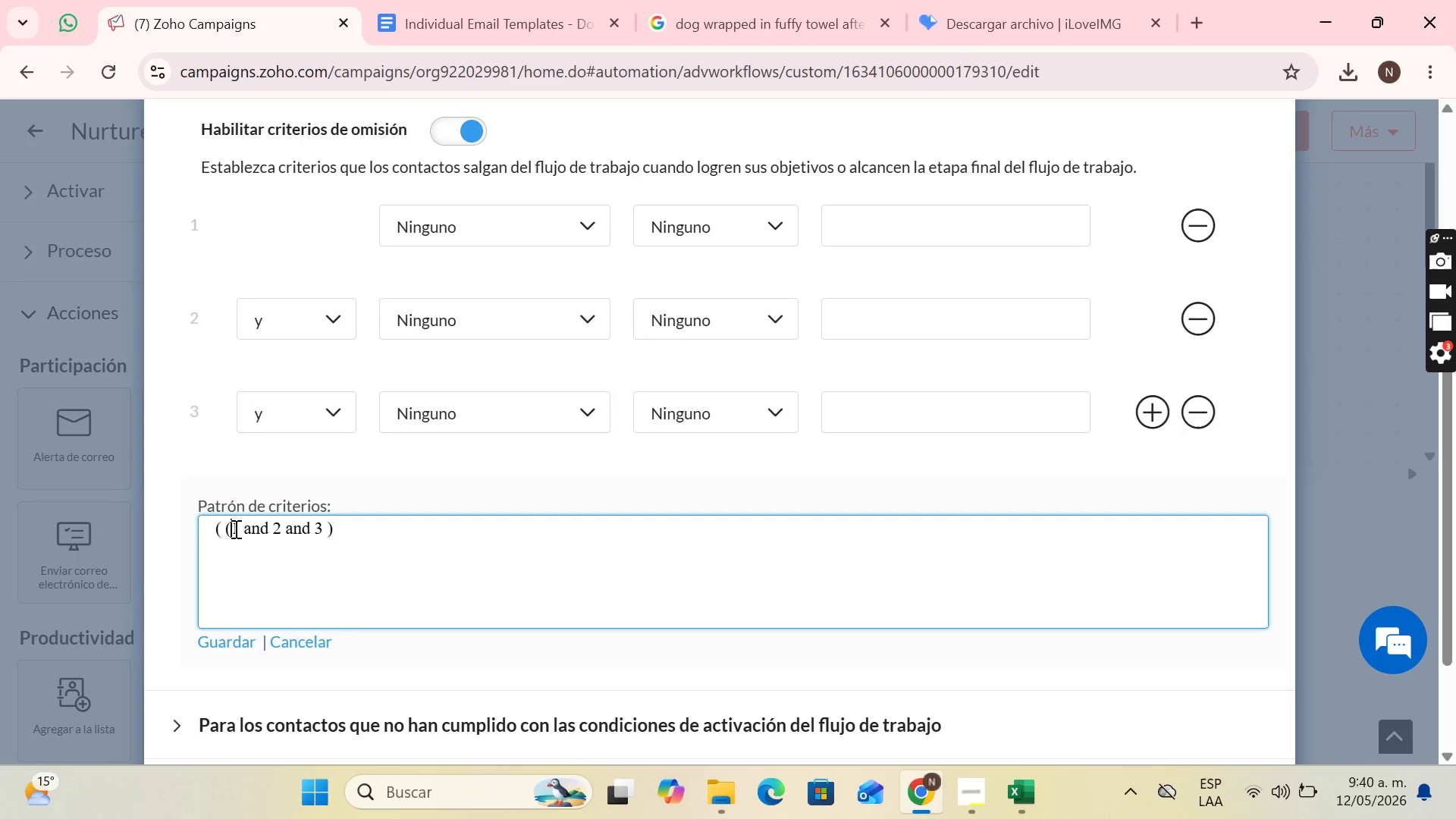 
key(Backspace)
 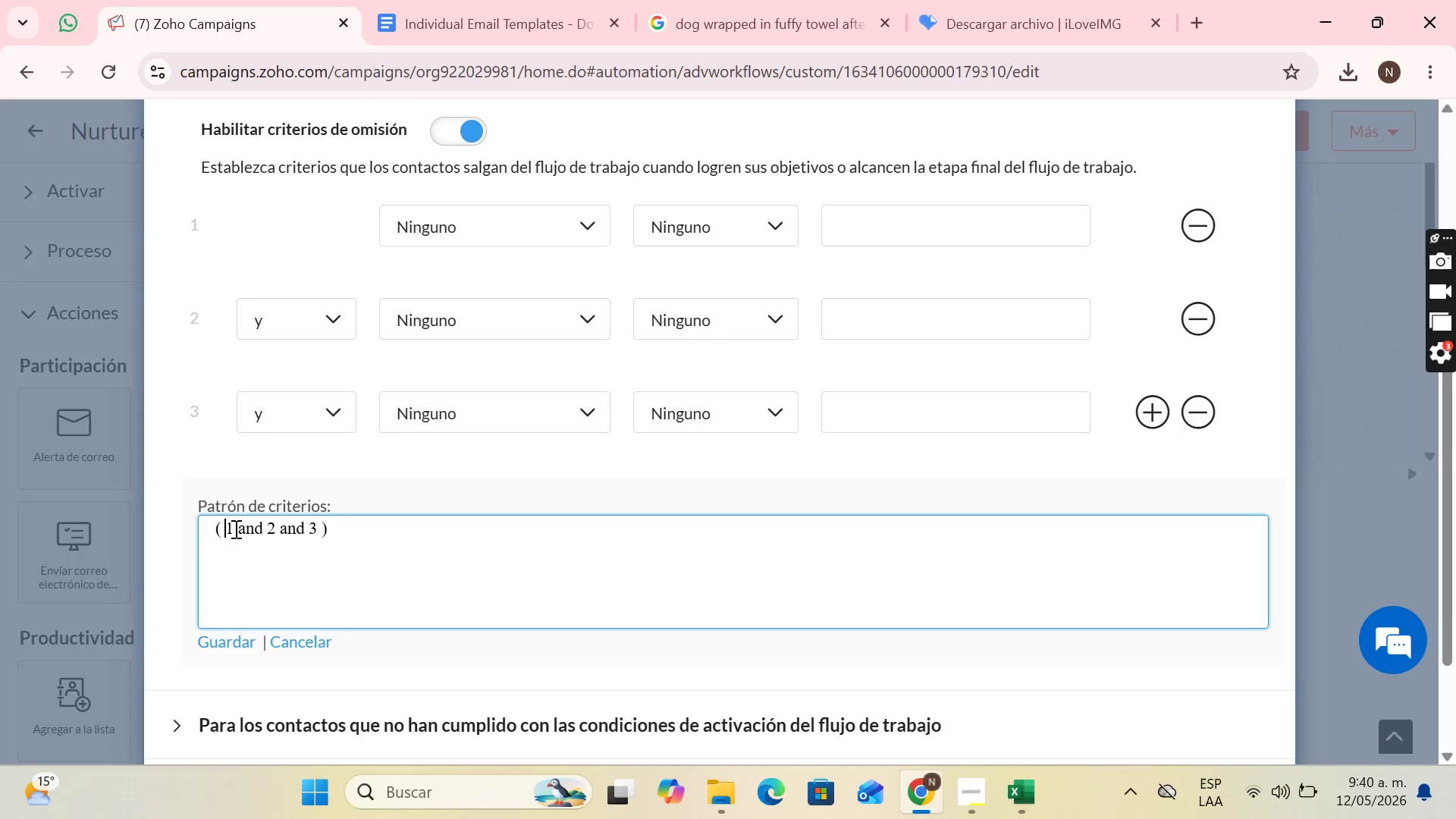 
key(Backspace)
 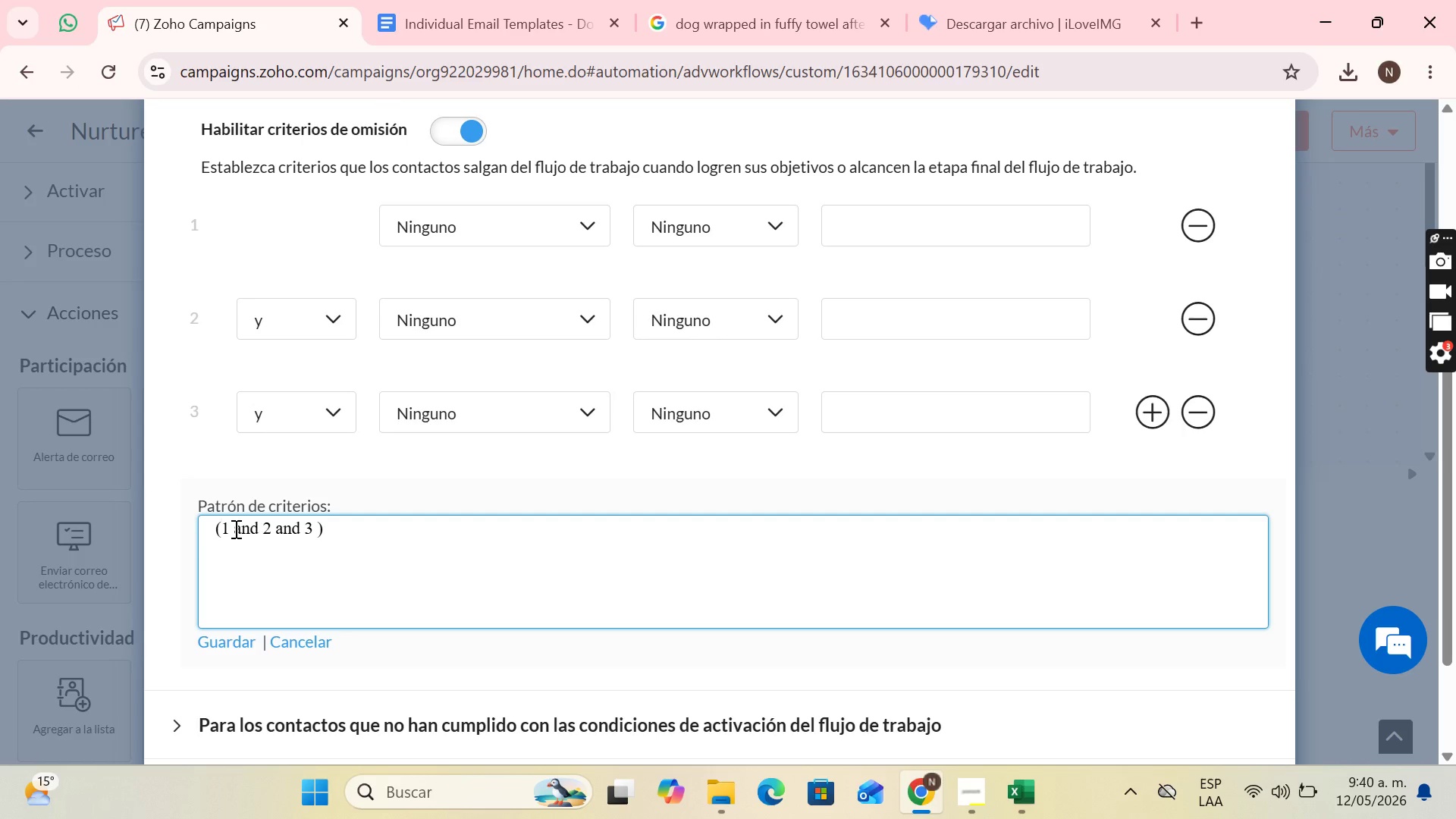 
key(Space)
 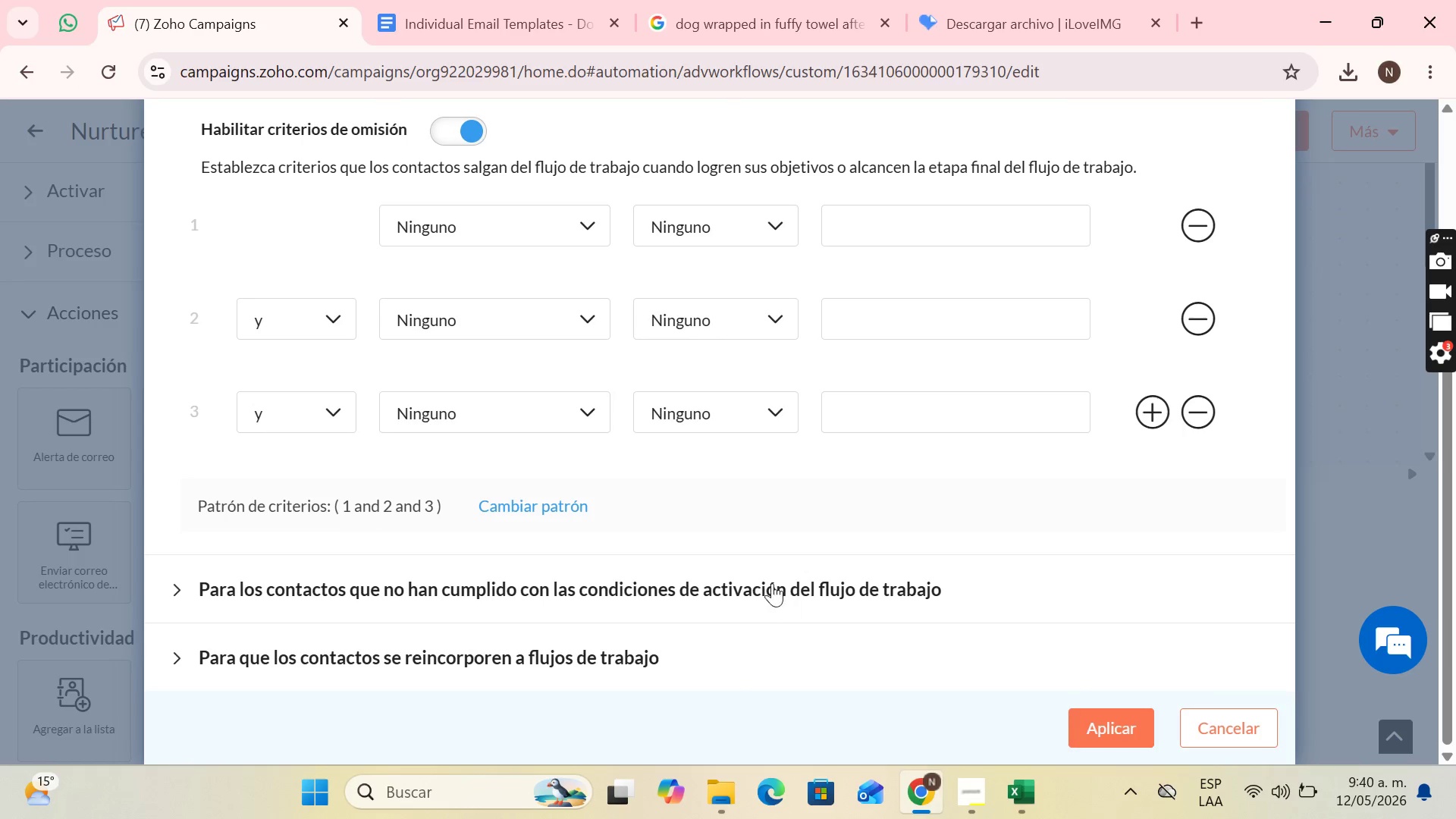 
scroll: coordinate [652, 513], scroll_direction: up, amount: 5.0
 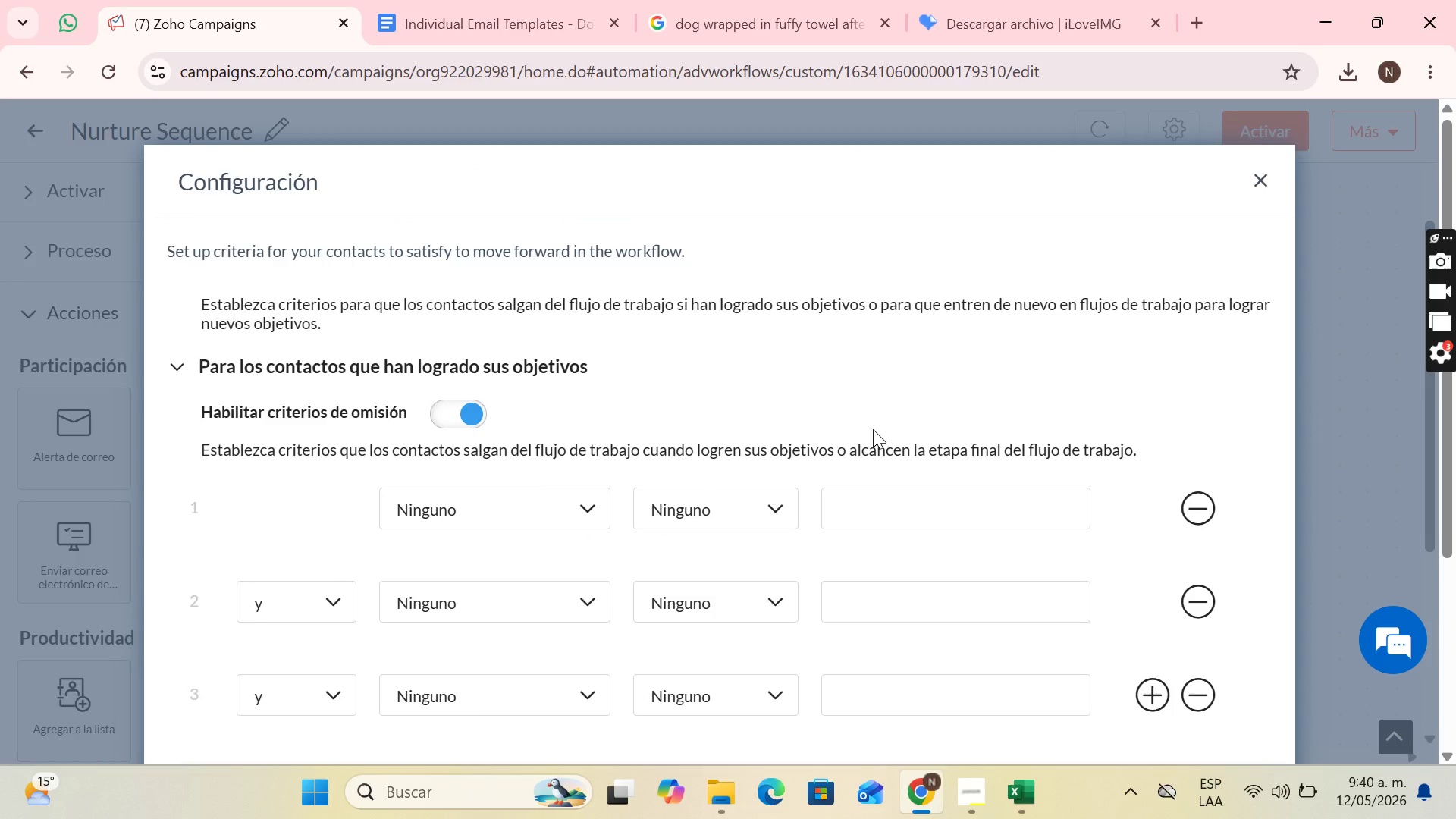 
scroll: coordinate [754, 441], scroll_direction: down, amount: 3.0
 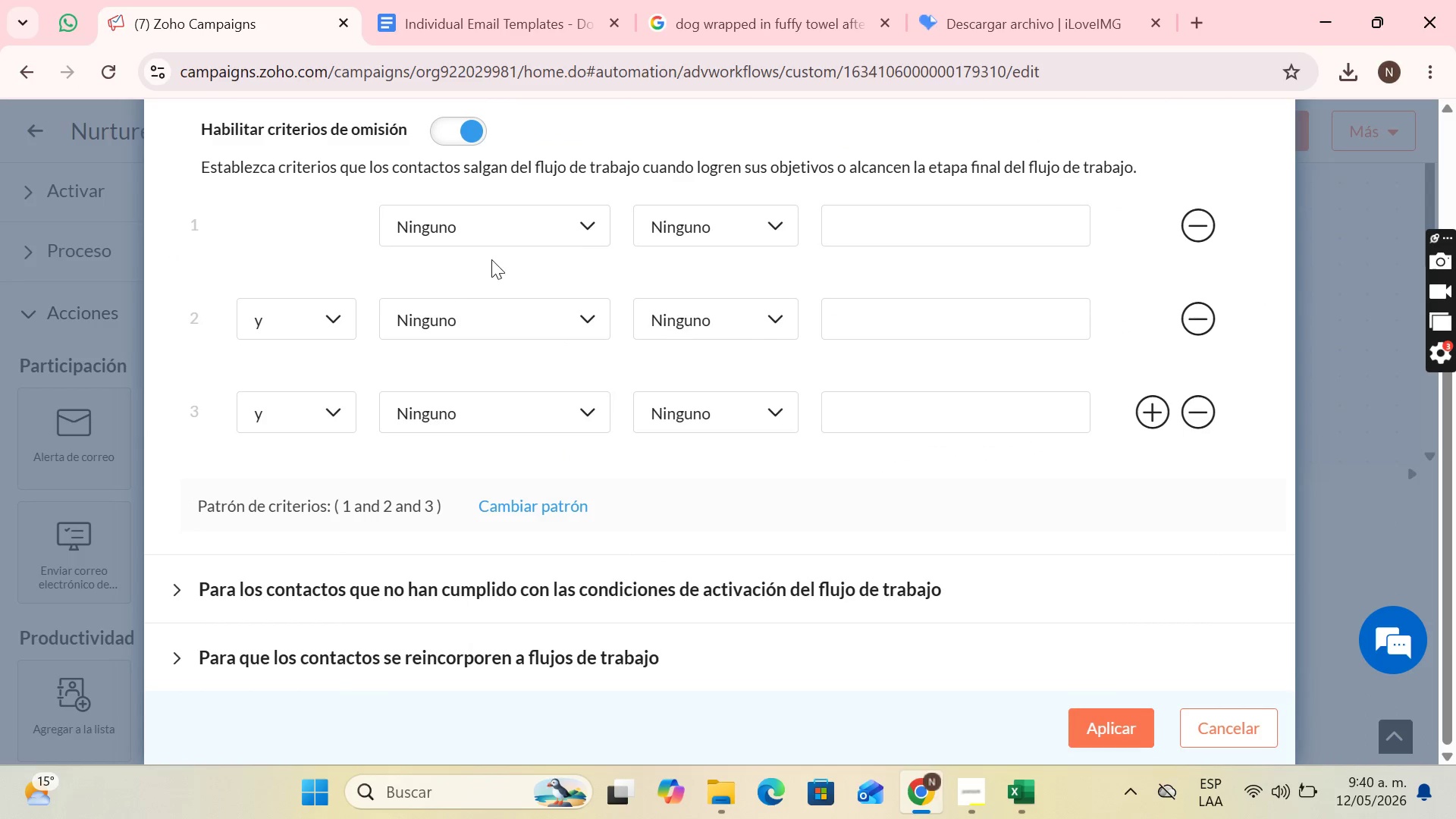 
wait(5.32)
 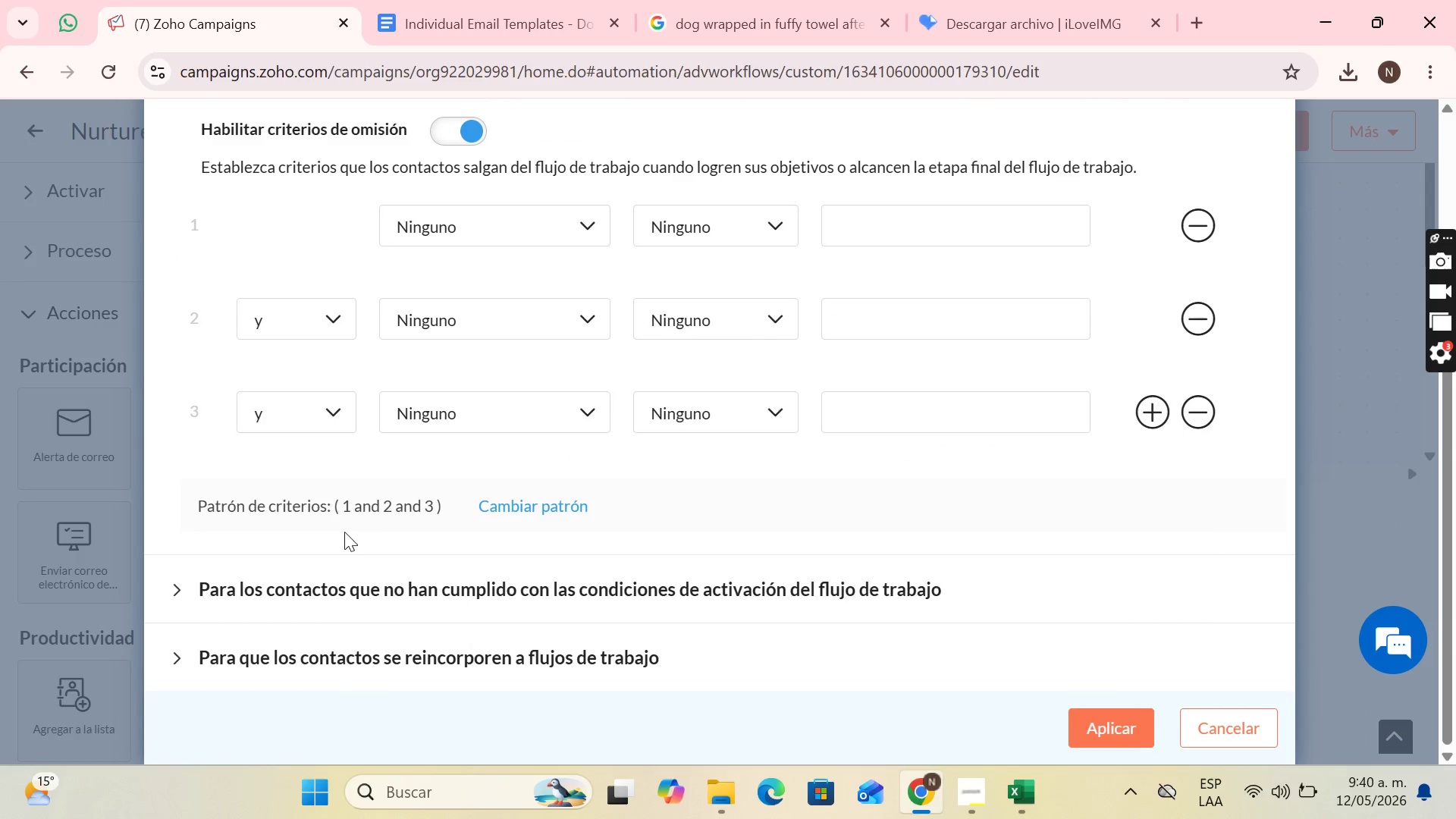 
left_click([306, 320])
 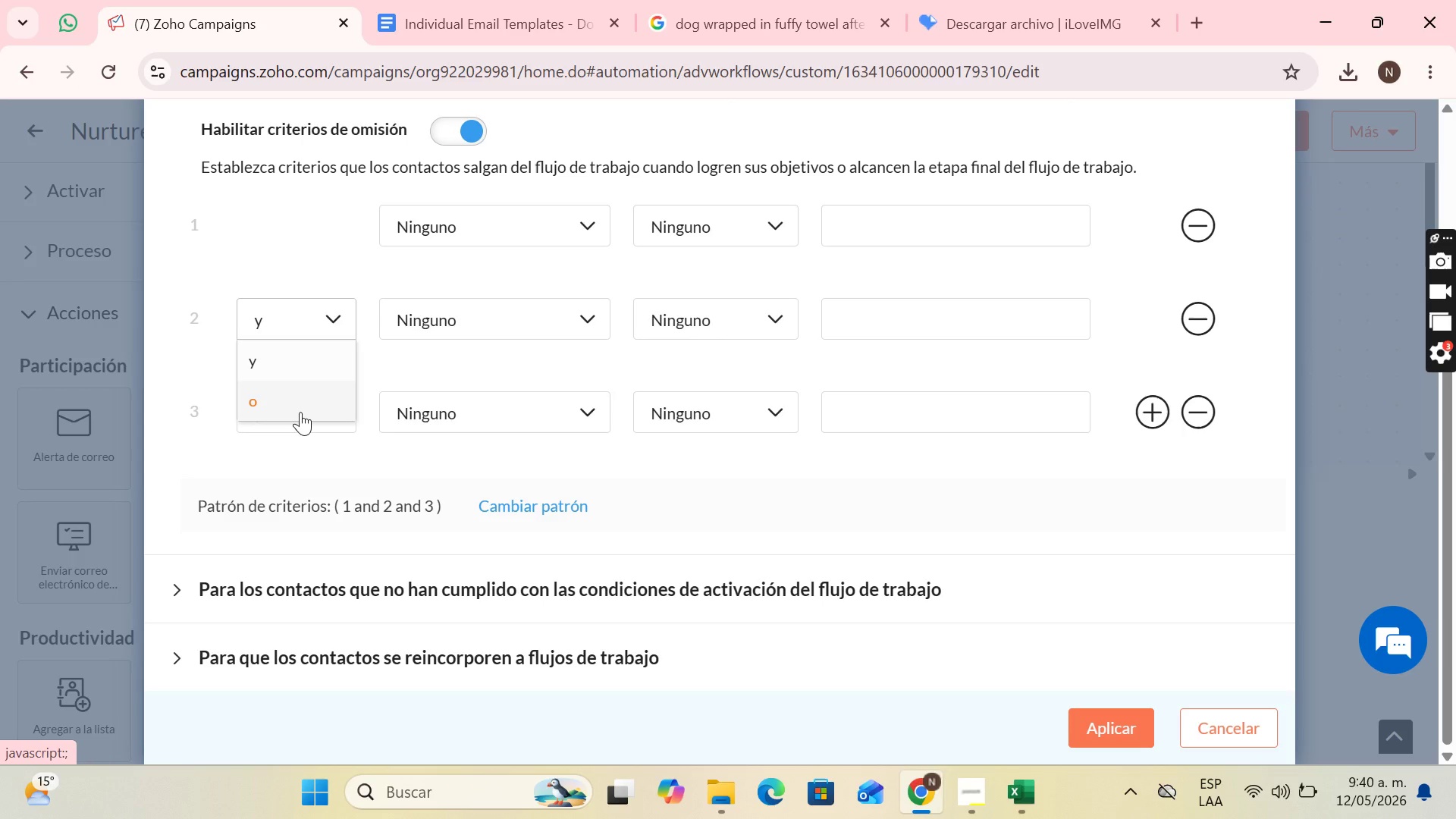 
left_click([300, 412])
 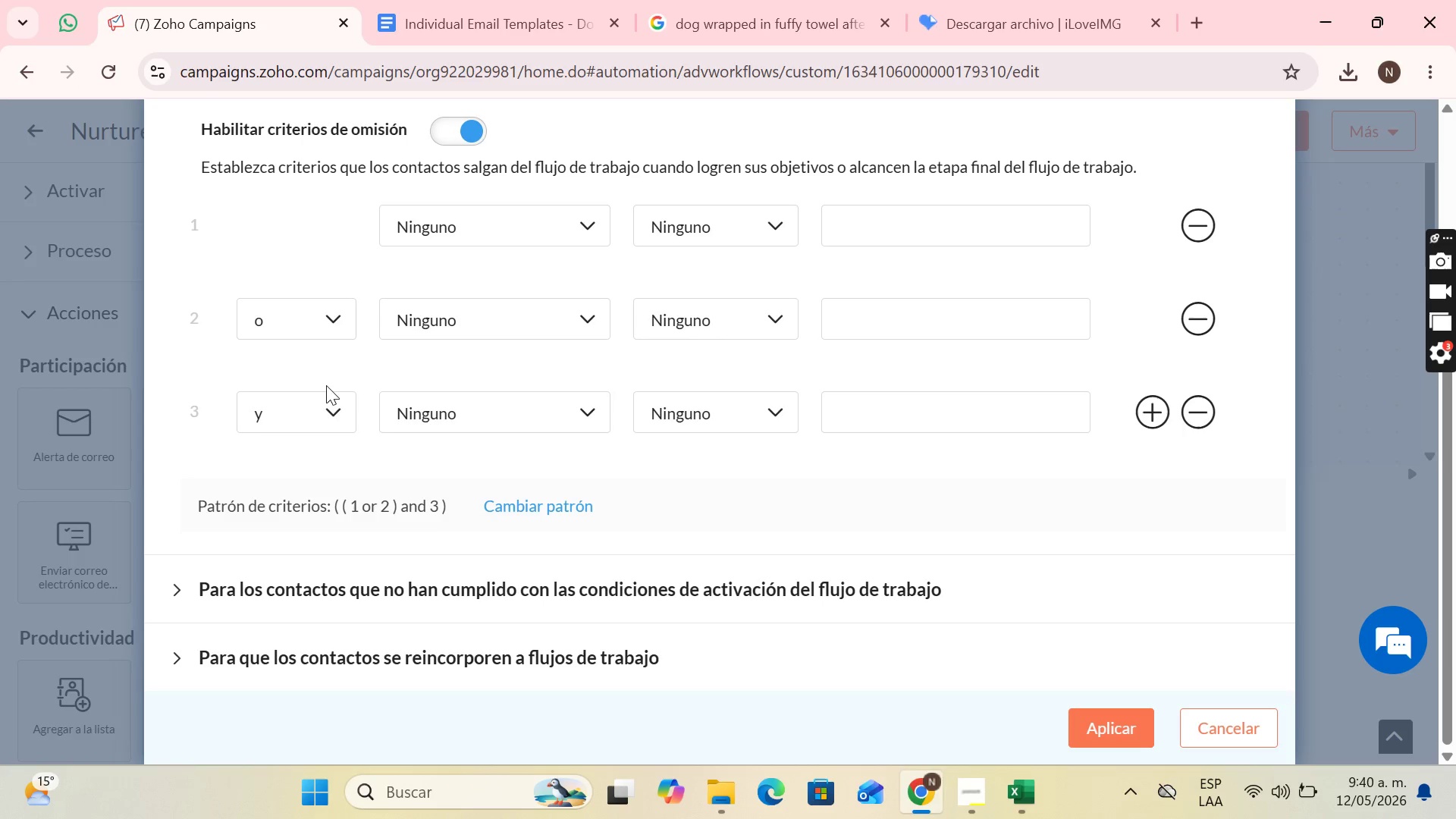 
left_click([319, 404])
 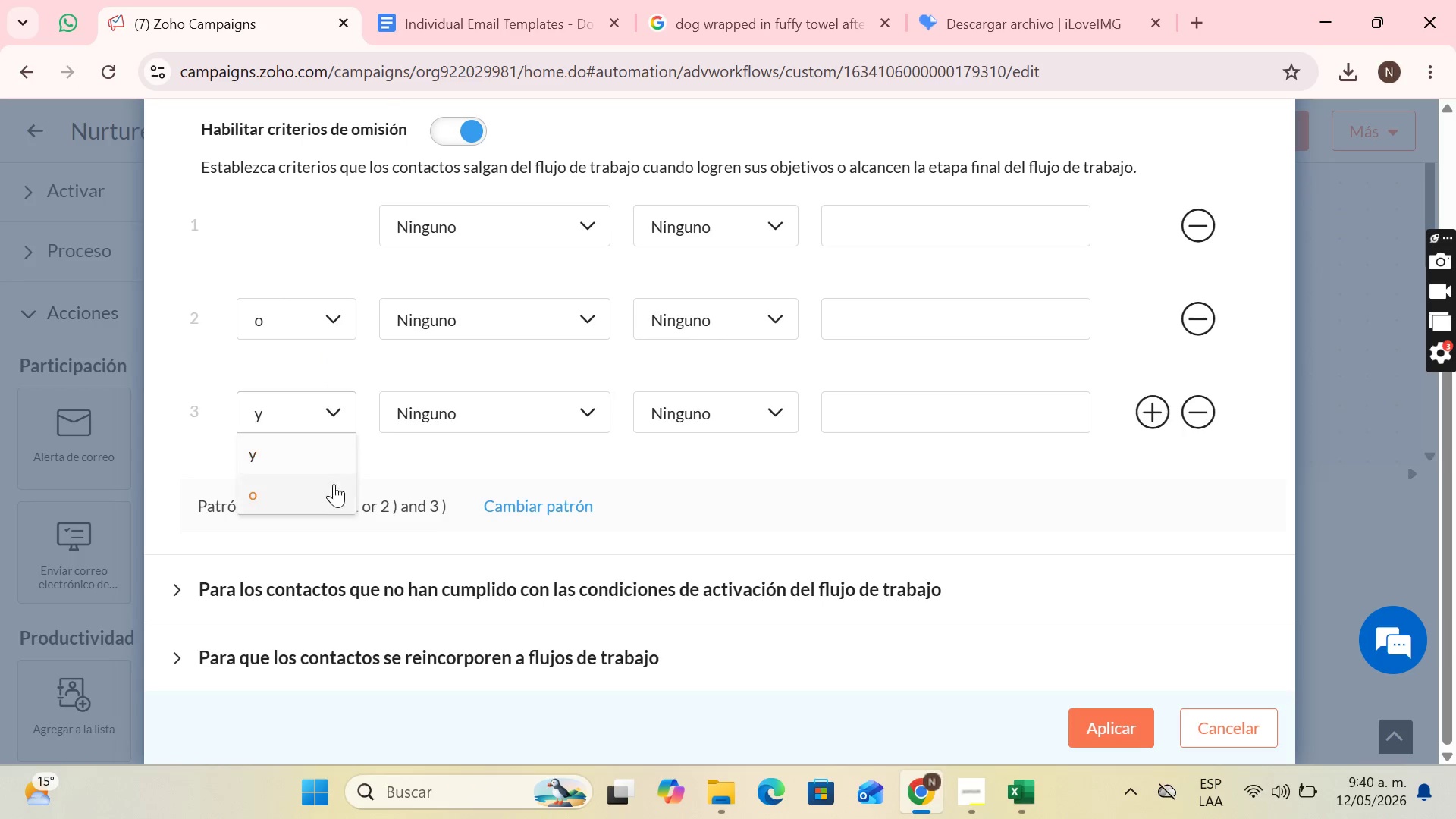 
left_click([314, 497])
 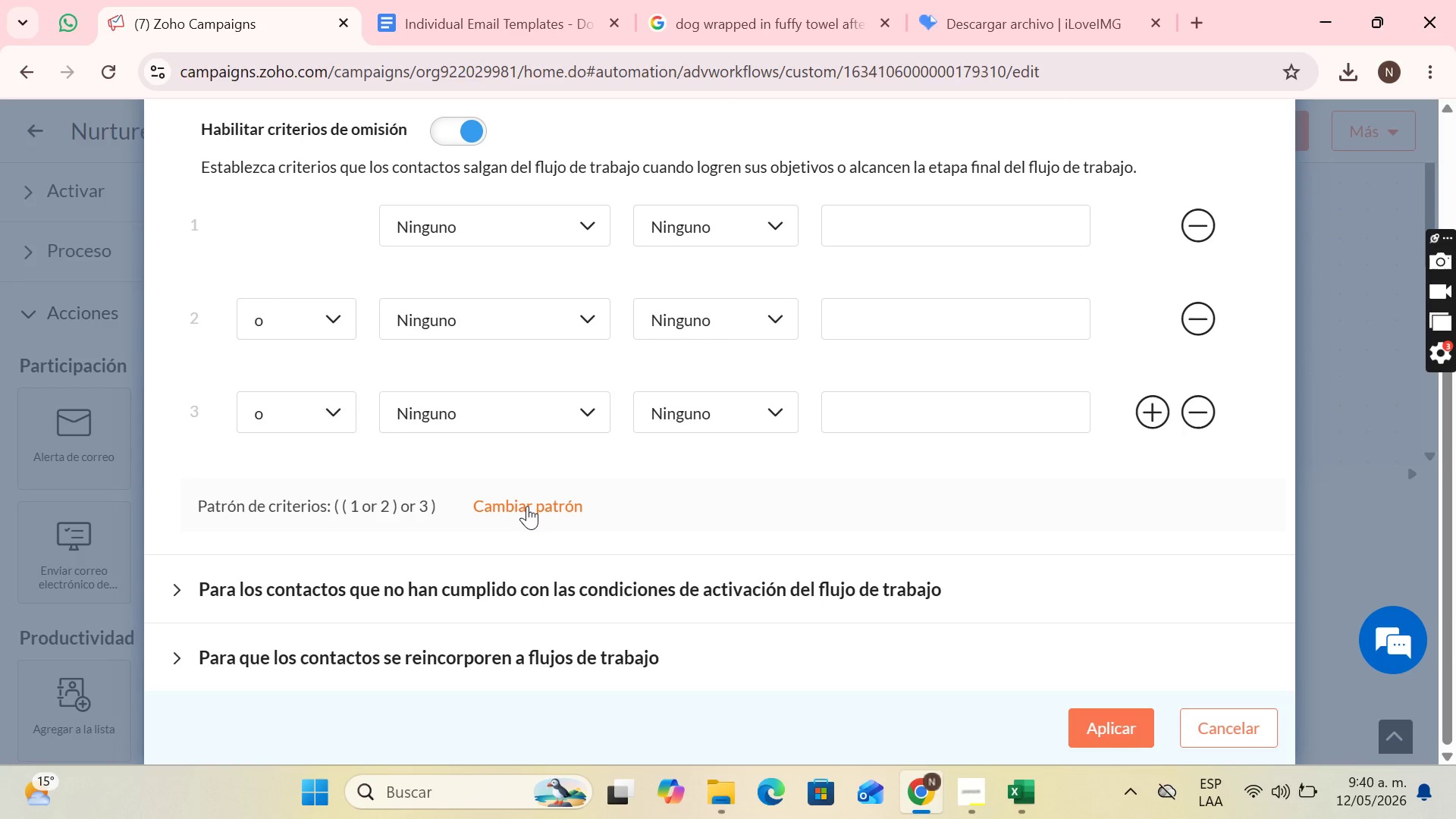 
left_click([527, 506])
 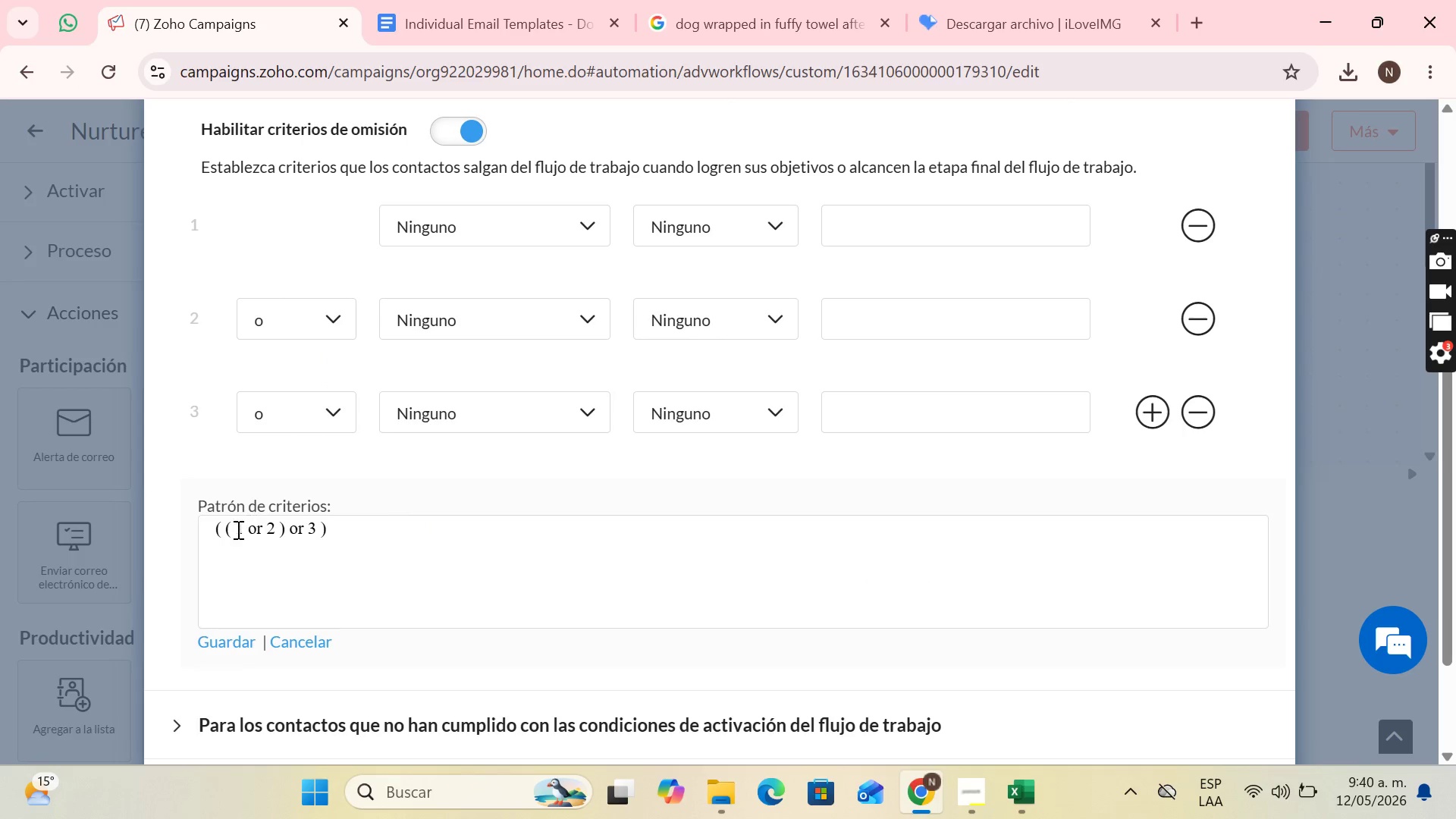 
left_click([234, 530])